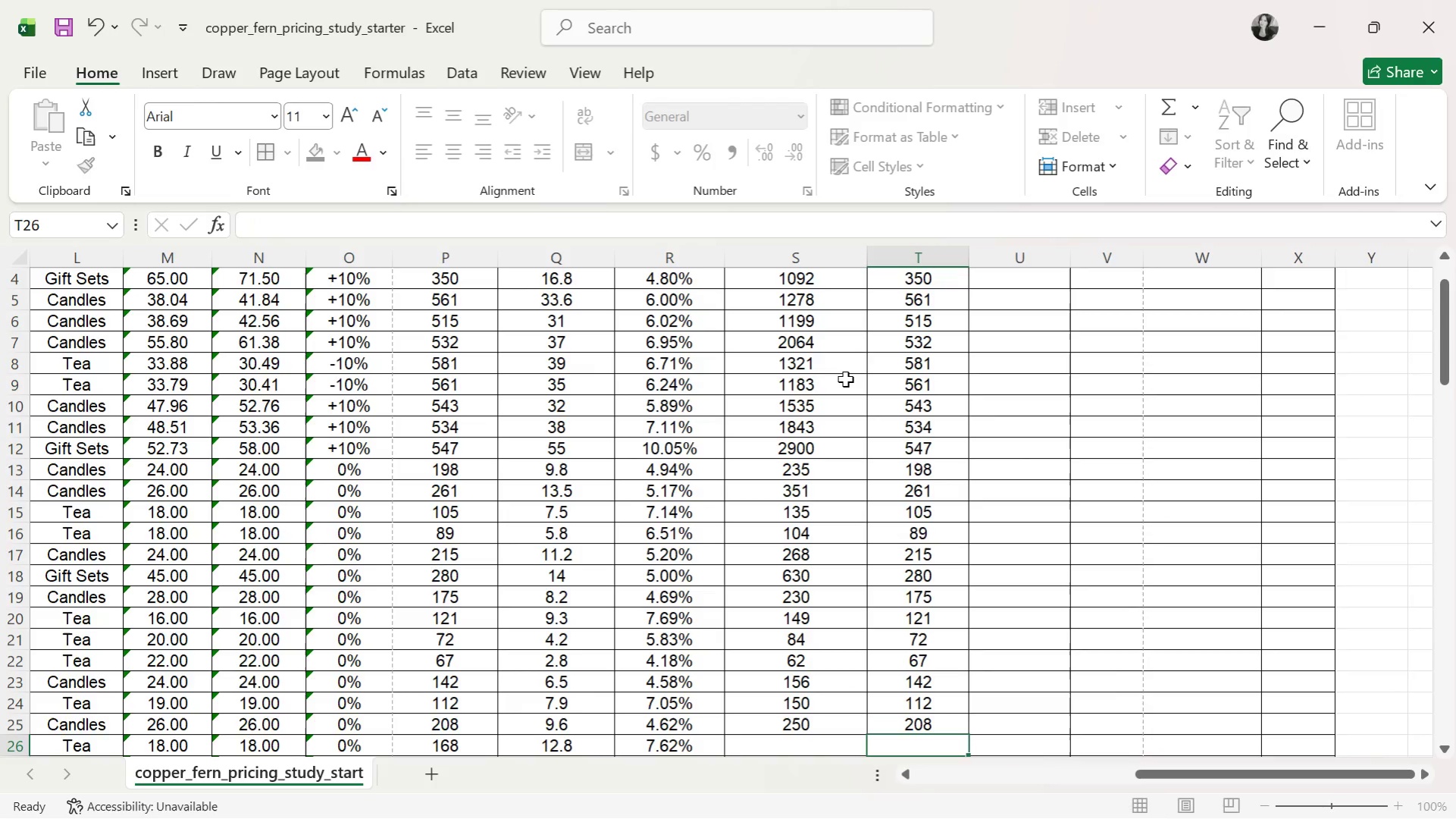 
key(ArrowLeft)
 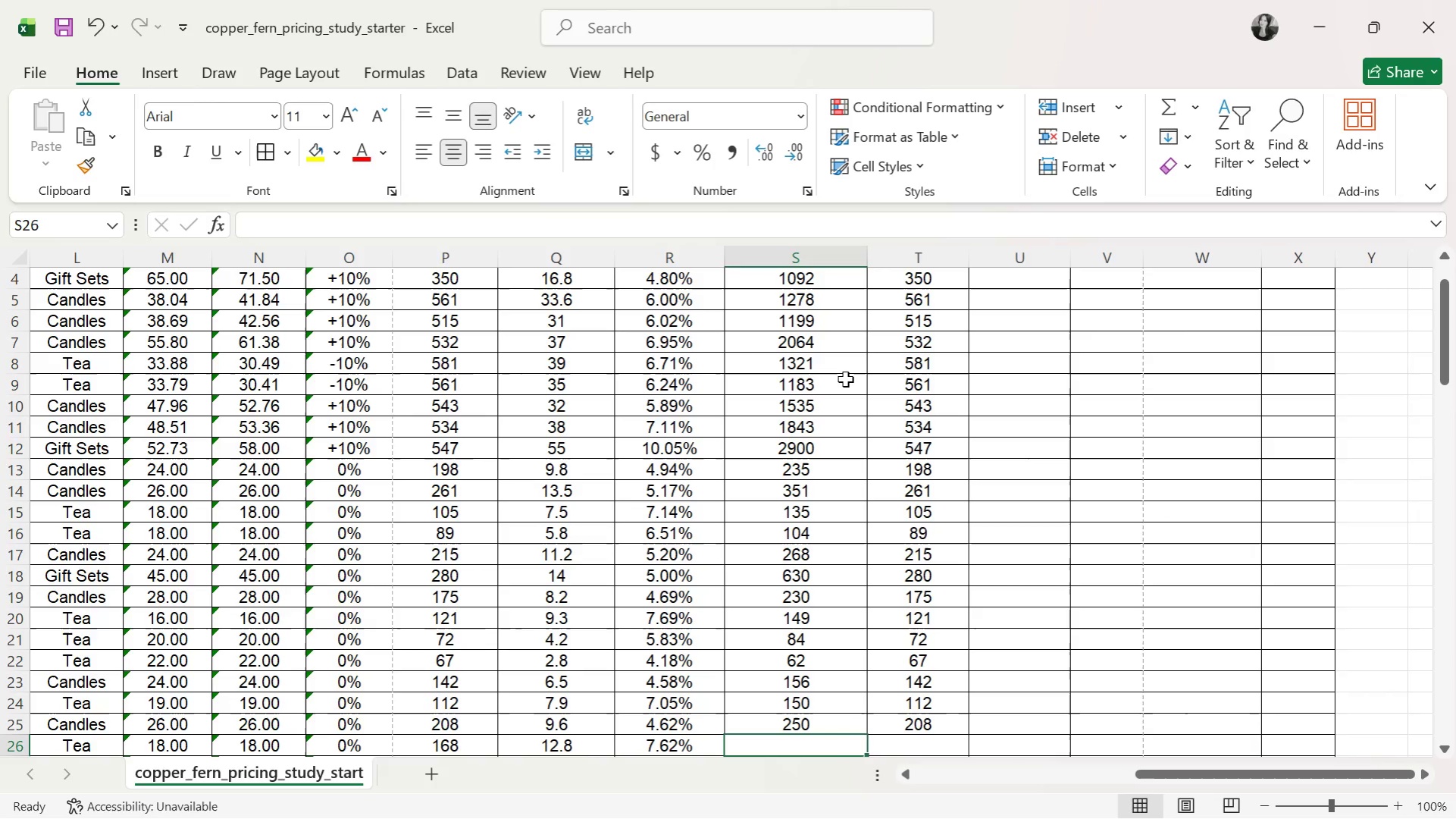 
type(230)
 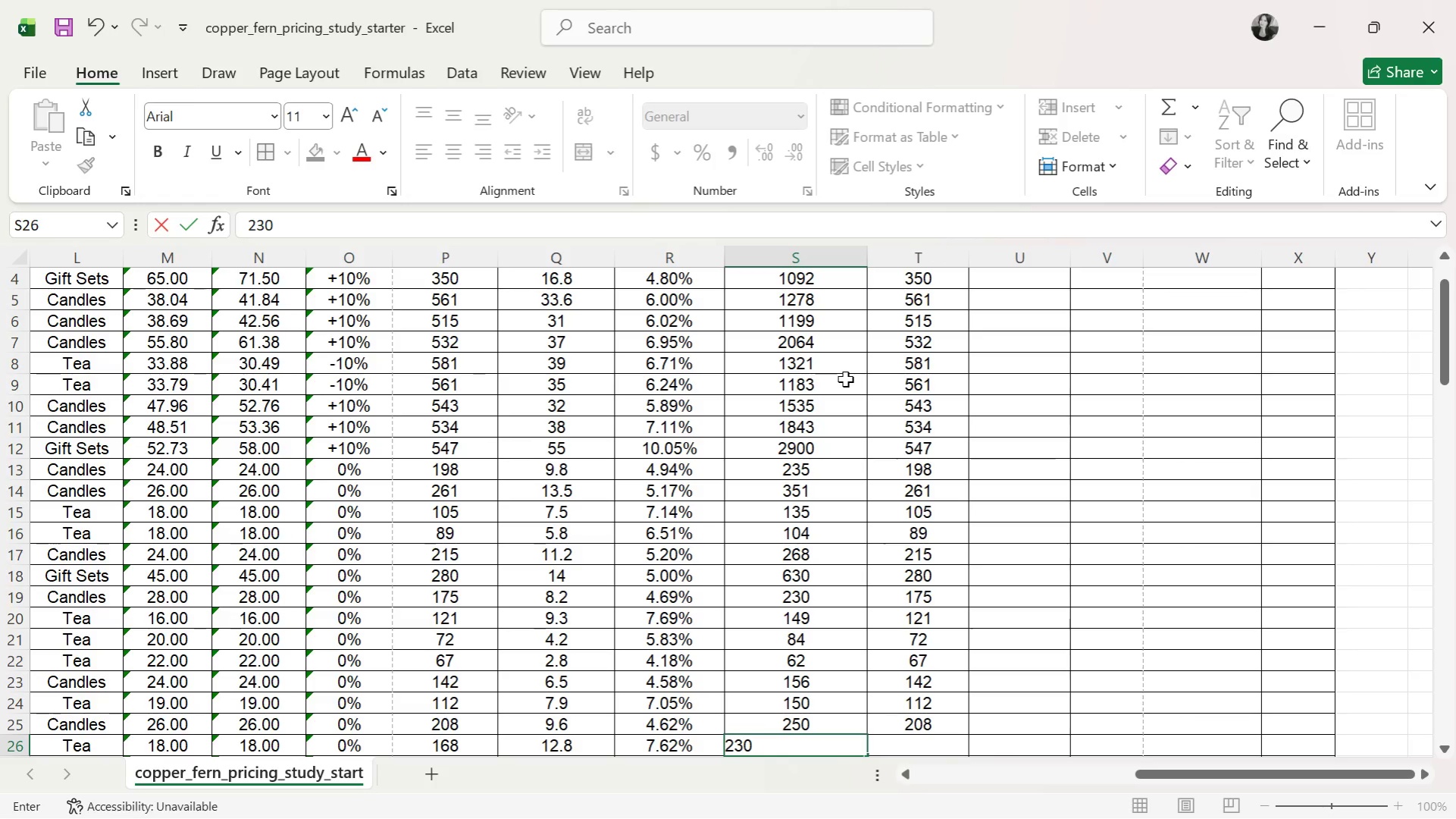 
key(ArrowRight)
 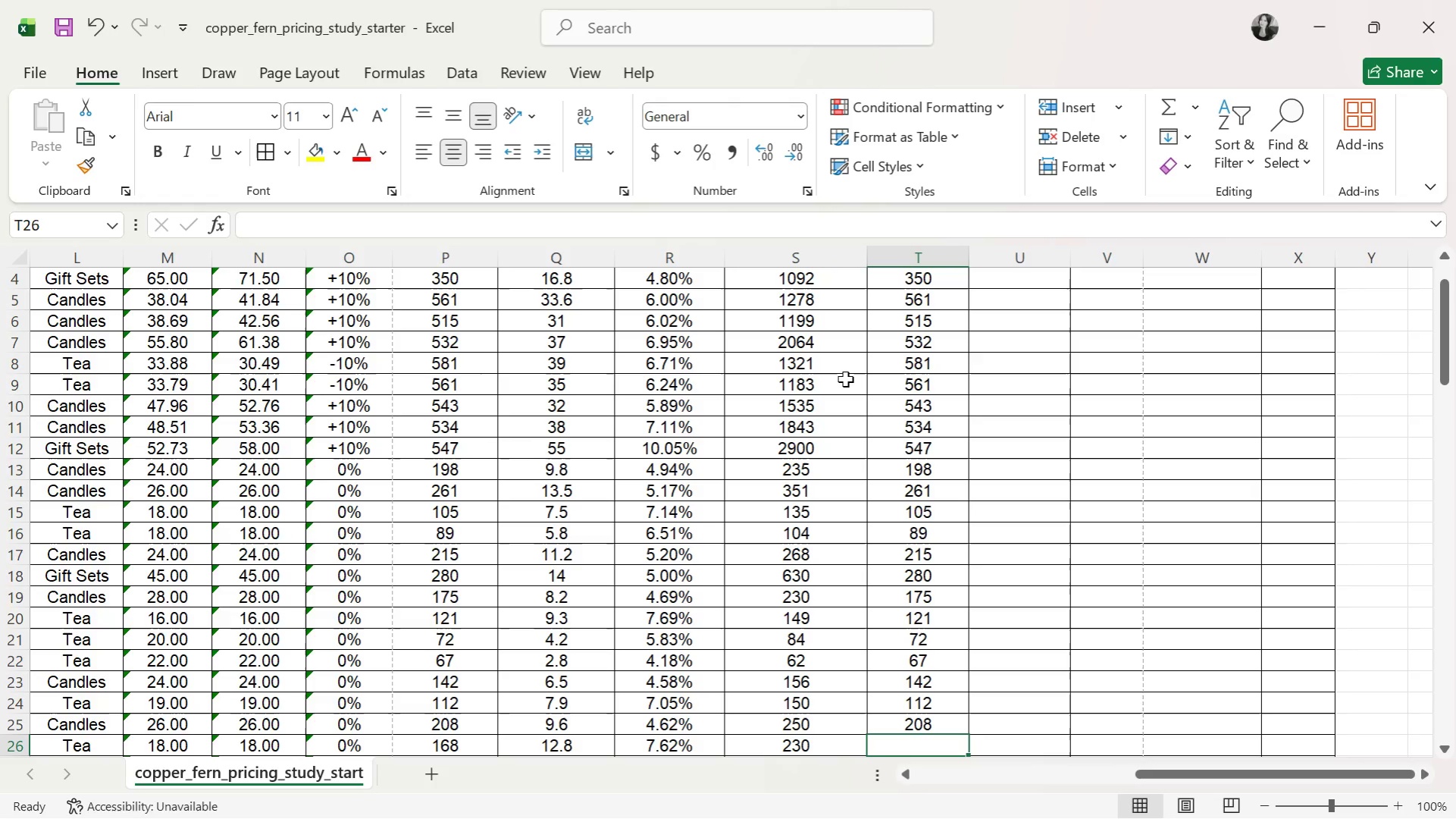 
type(168)
 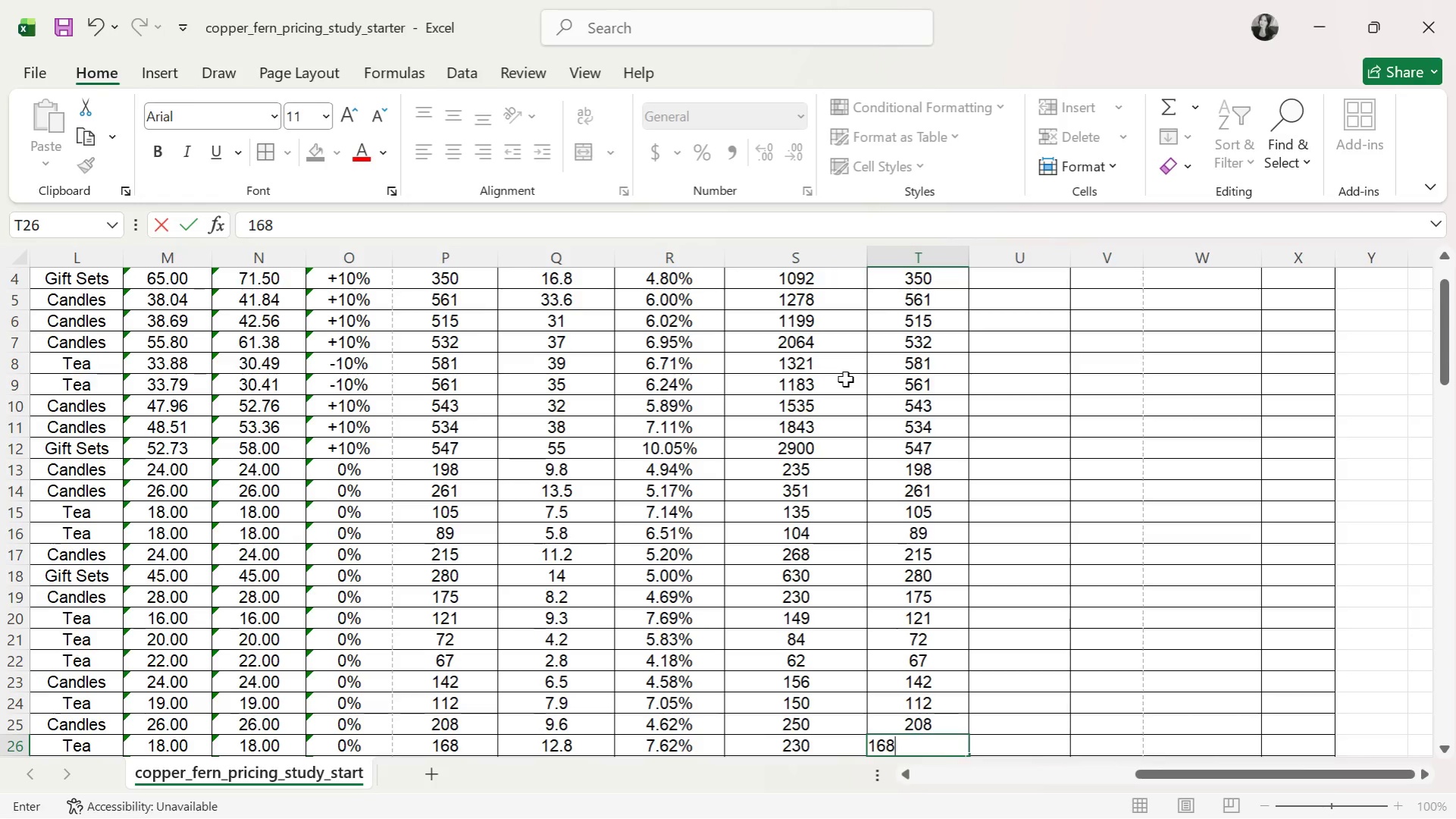 
key(ArrowDown)
 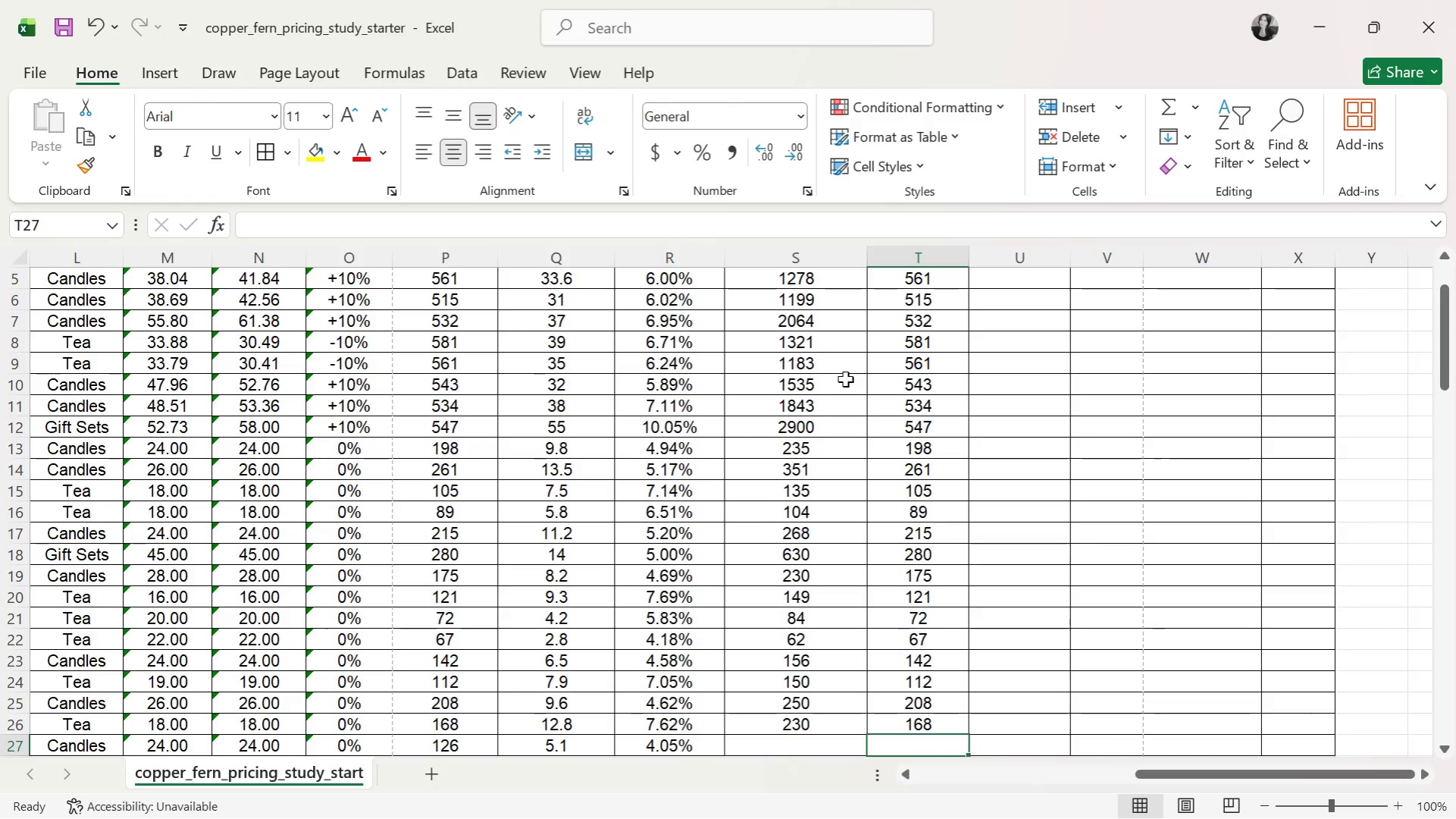 
key(ArrowLeft)
 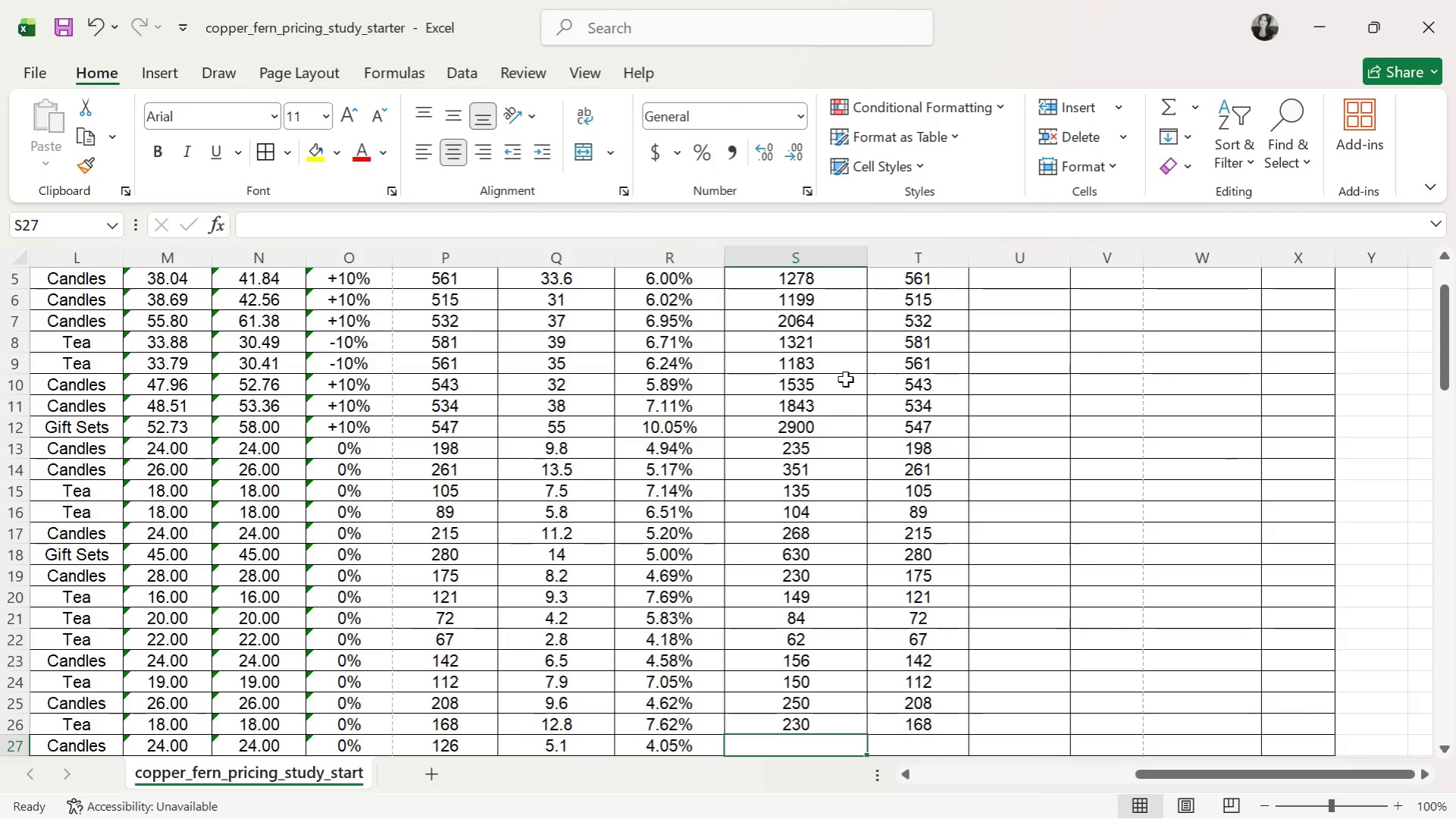 
type(122)
 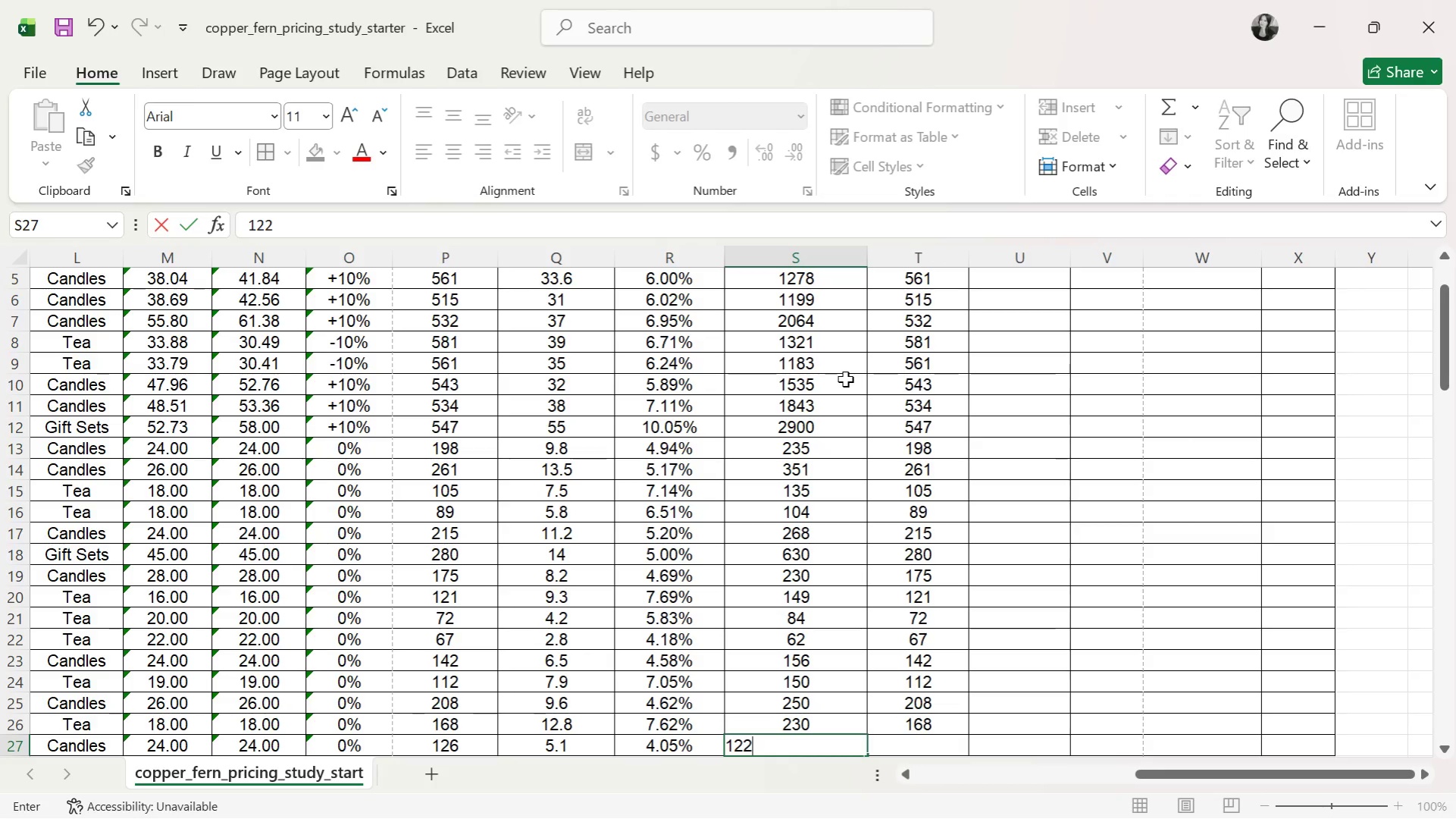 
key(ArrowRight)
 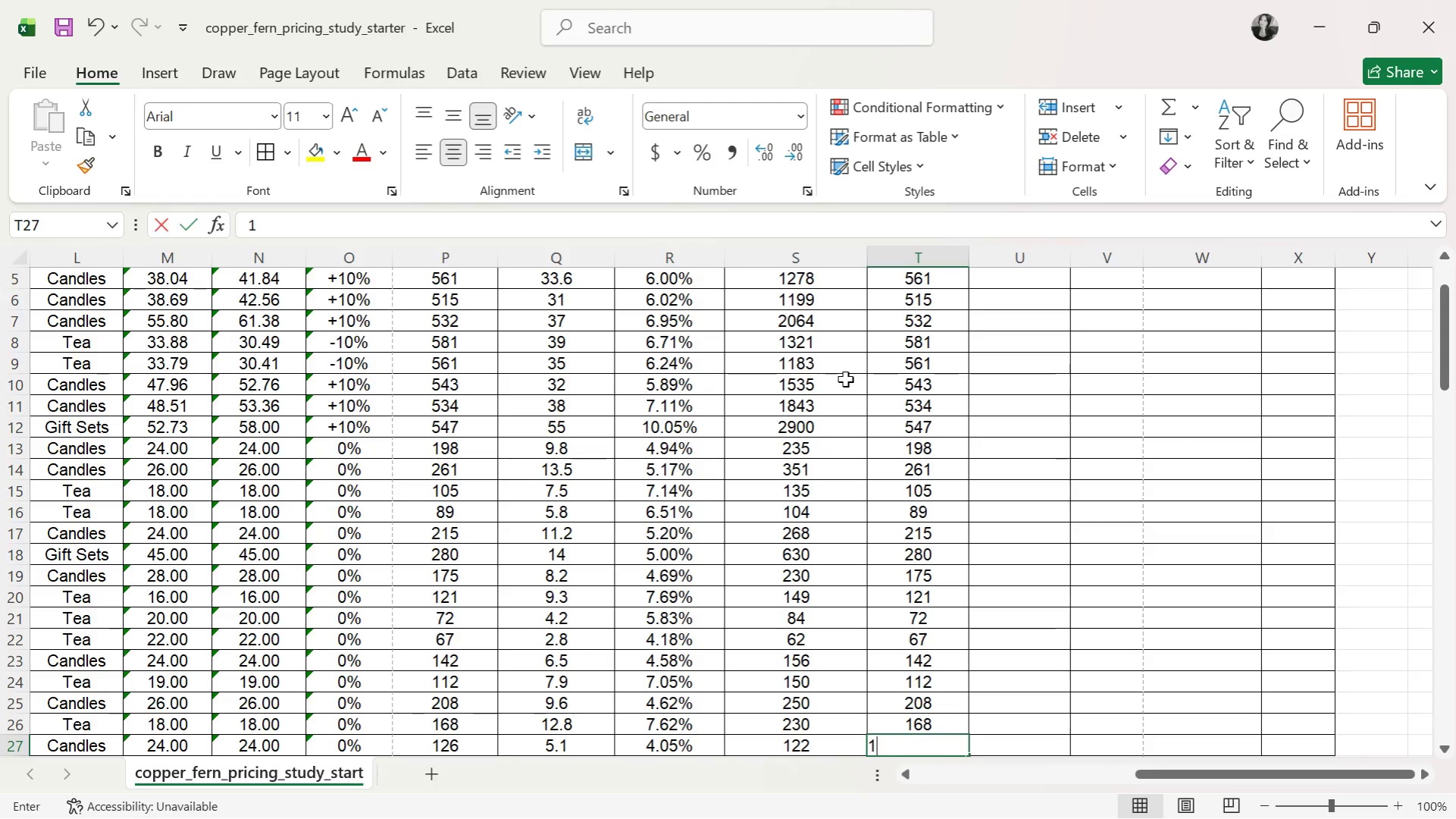 
type(126)
 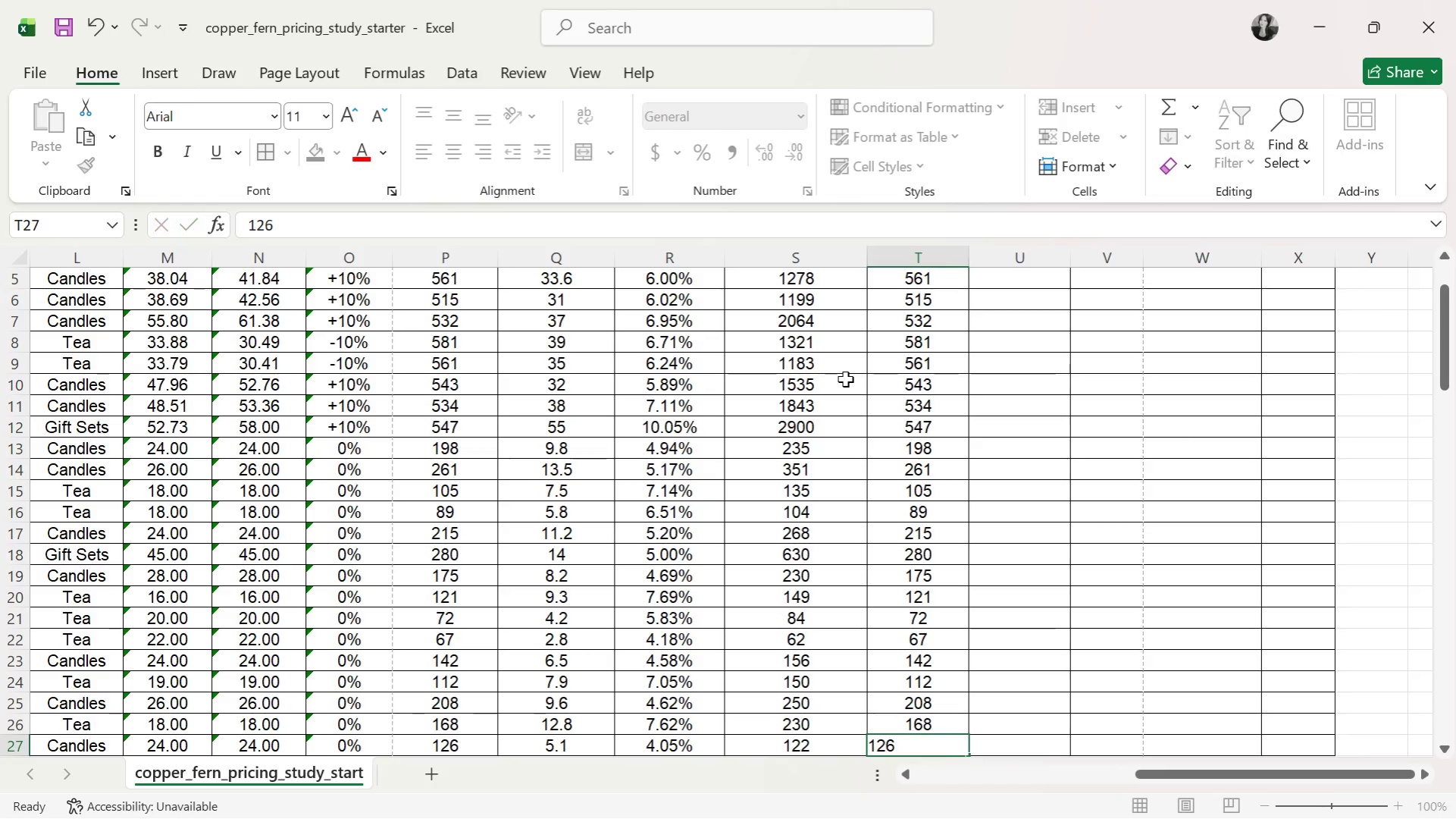 
key(ArrowRight)
 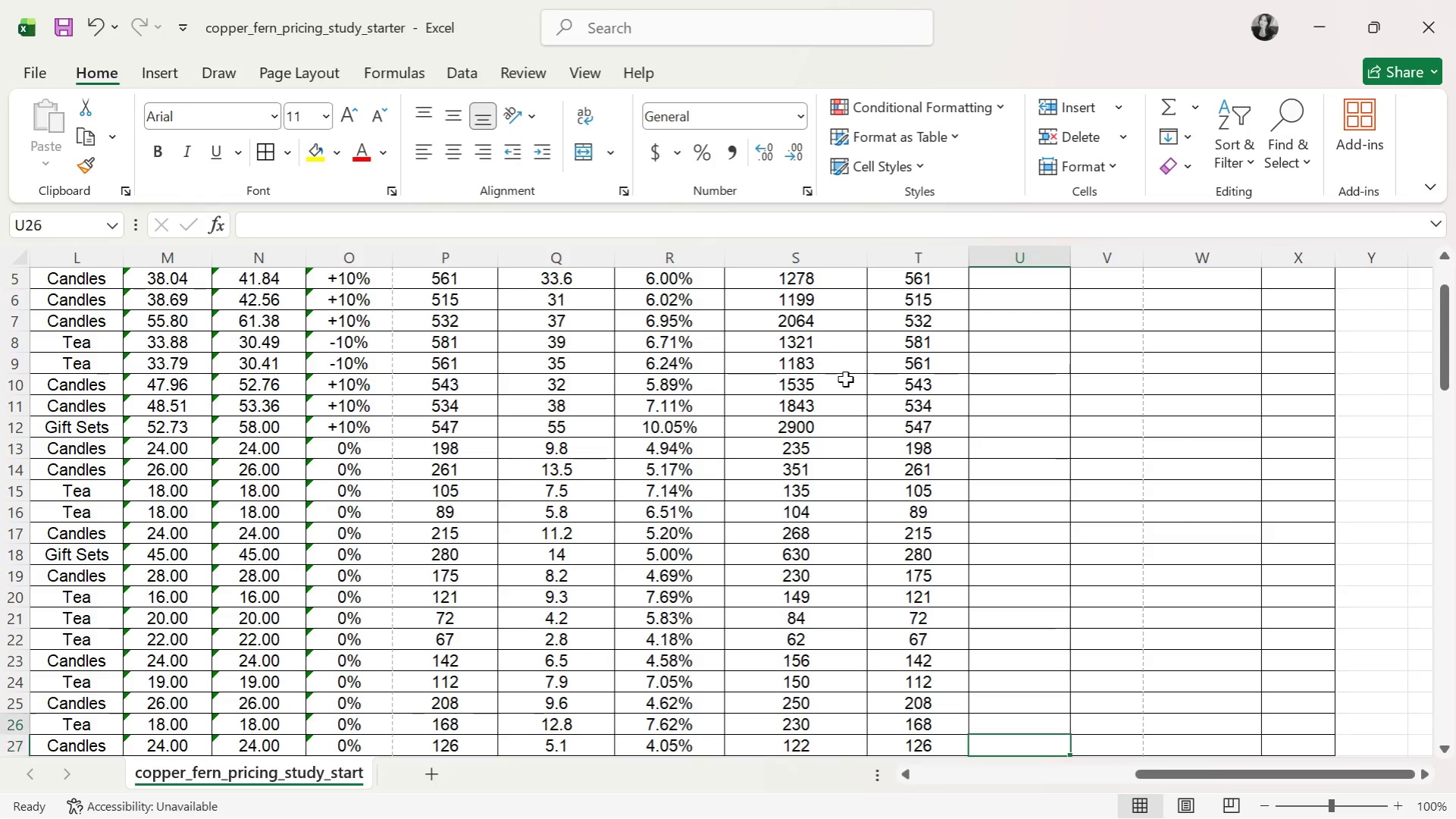 
key(ArrowUp)
 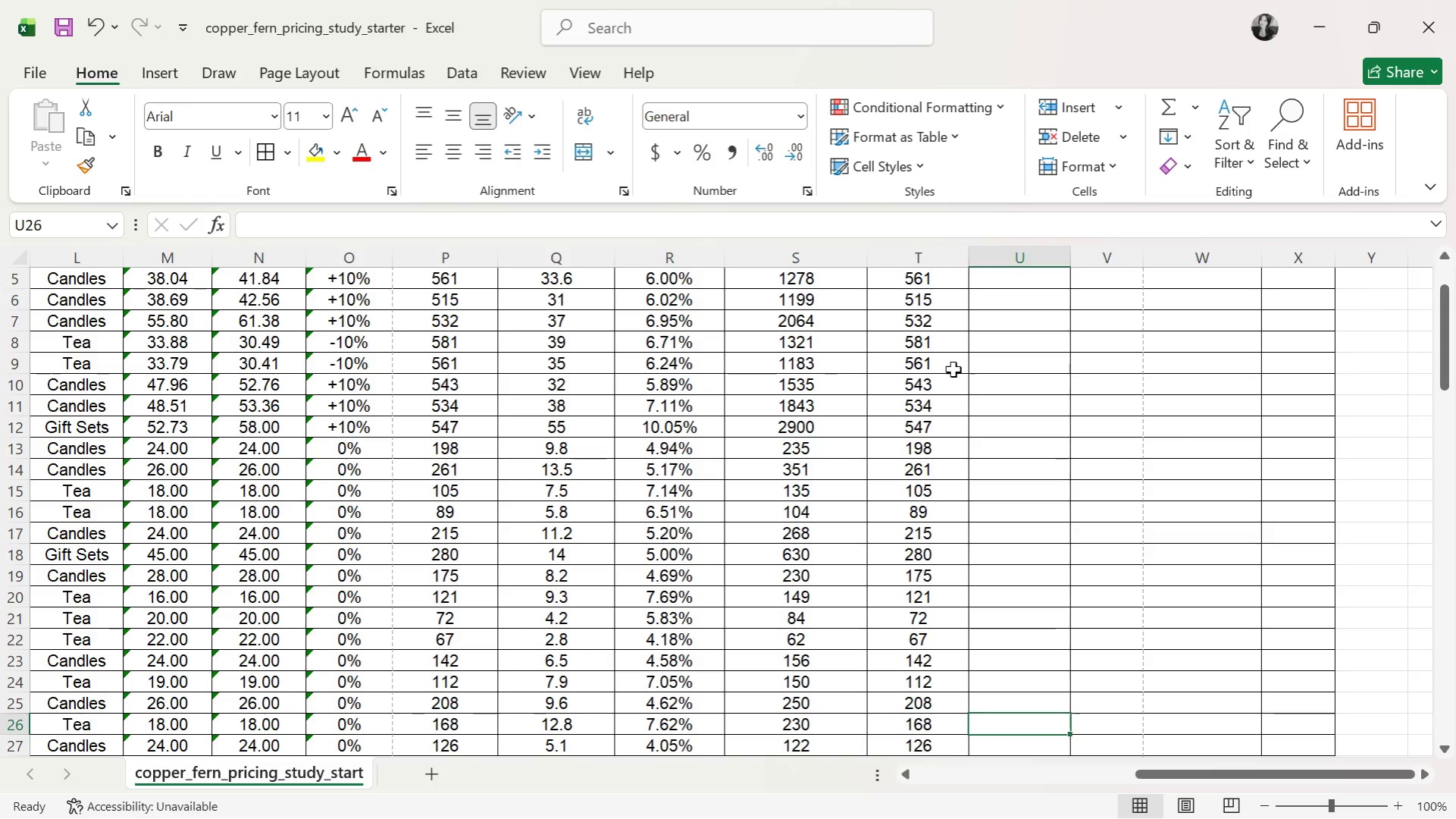 
scroll: coordinate [1042, 415], scroll_direction: up, amount: 8.0
 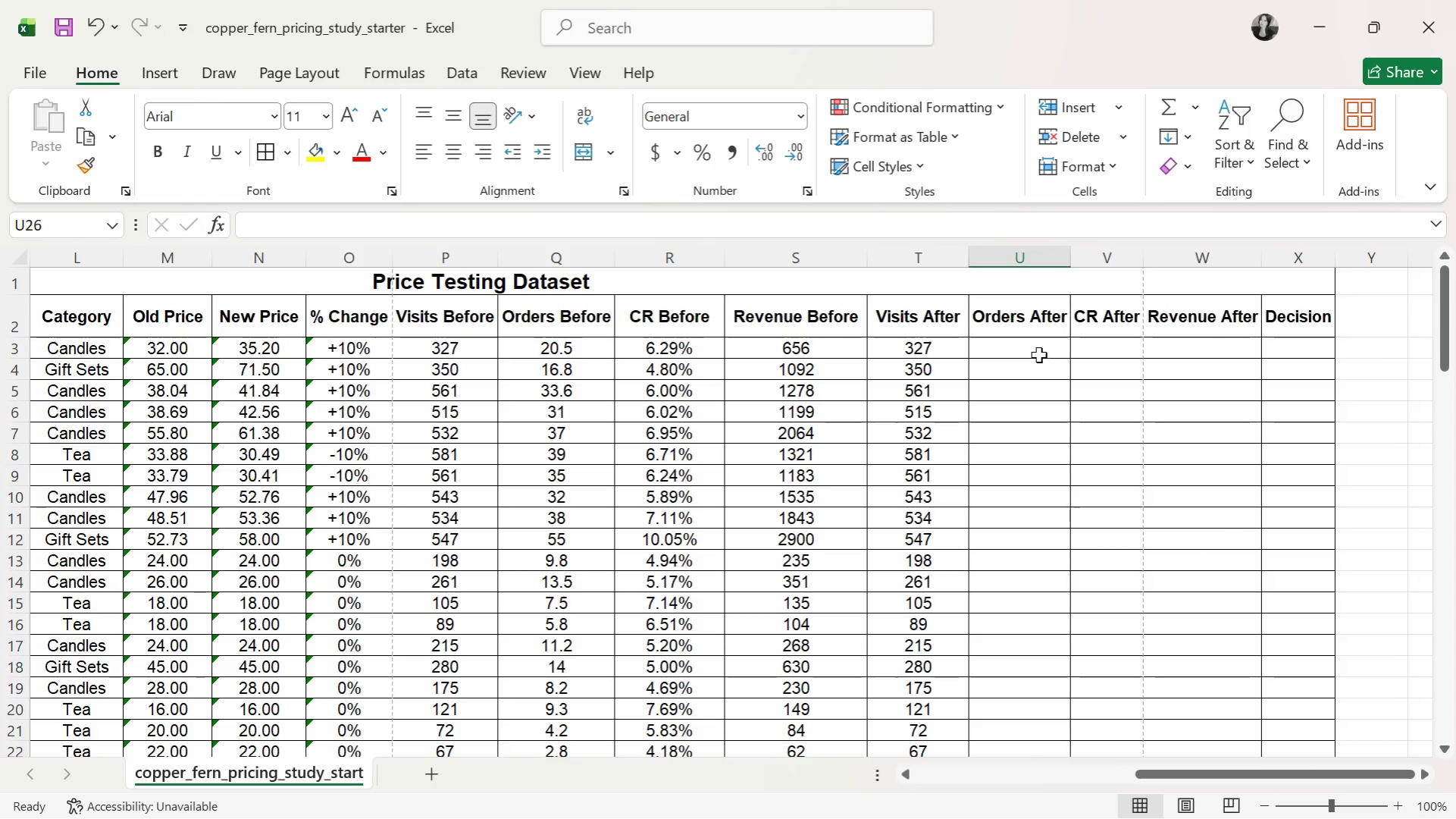 
left_click([1038, 350])
 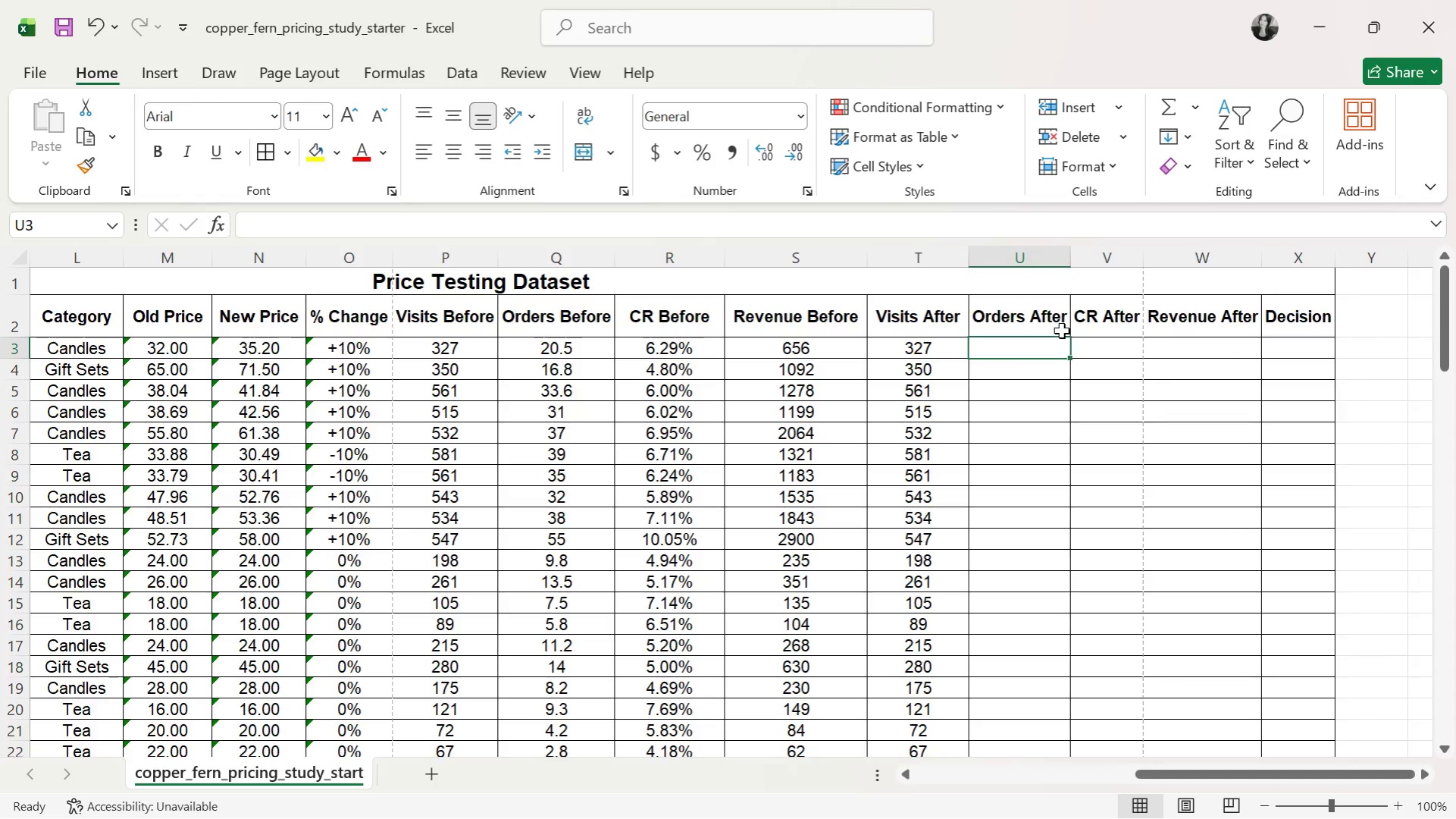 
wait(47.73)
 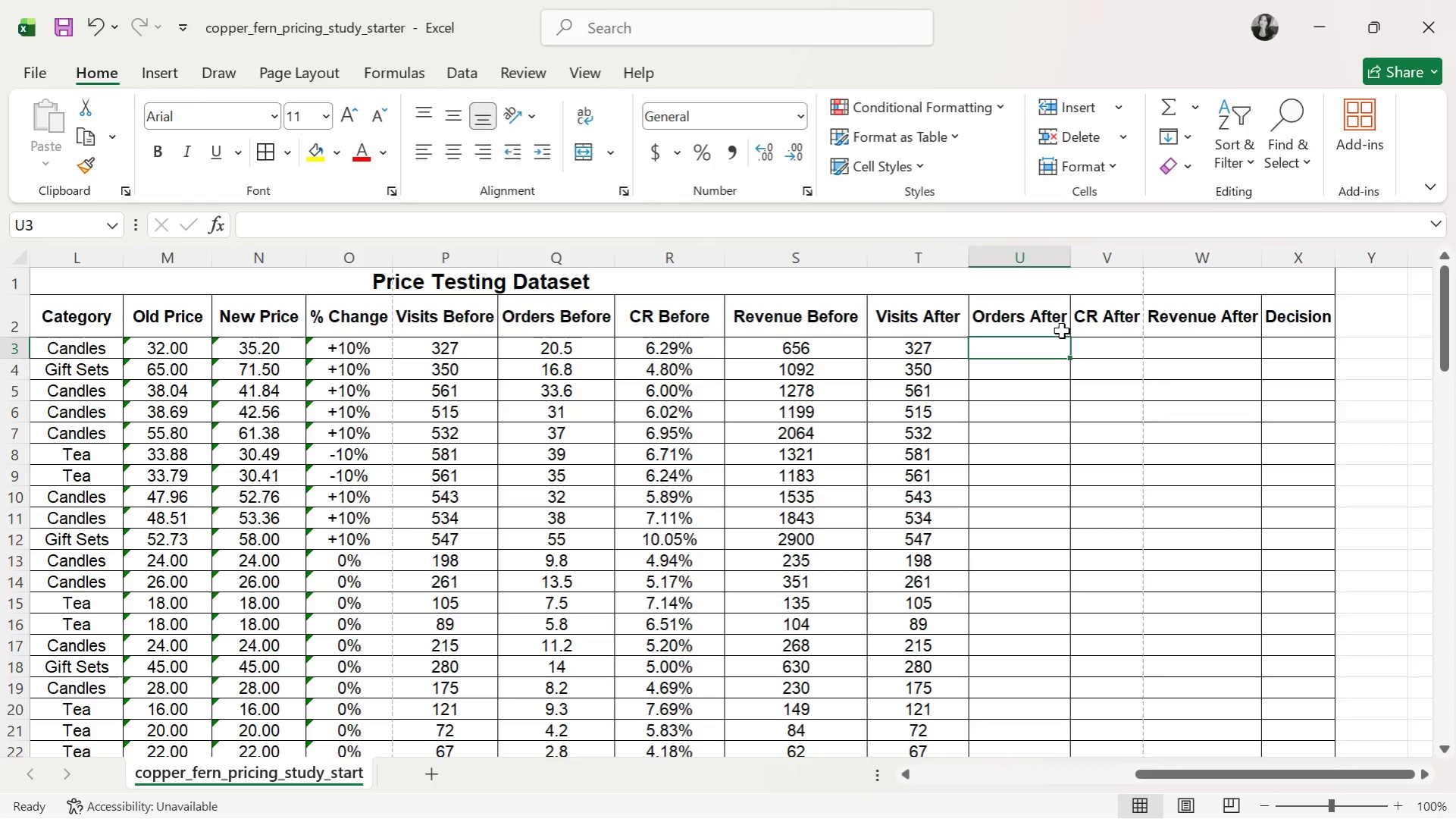 
key(Alt+Tab)
 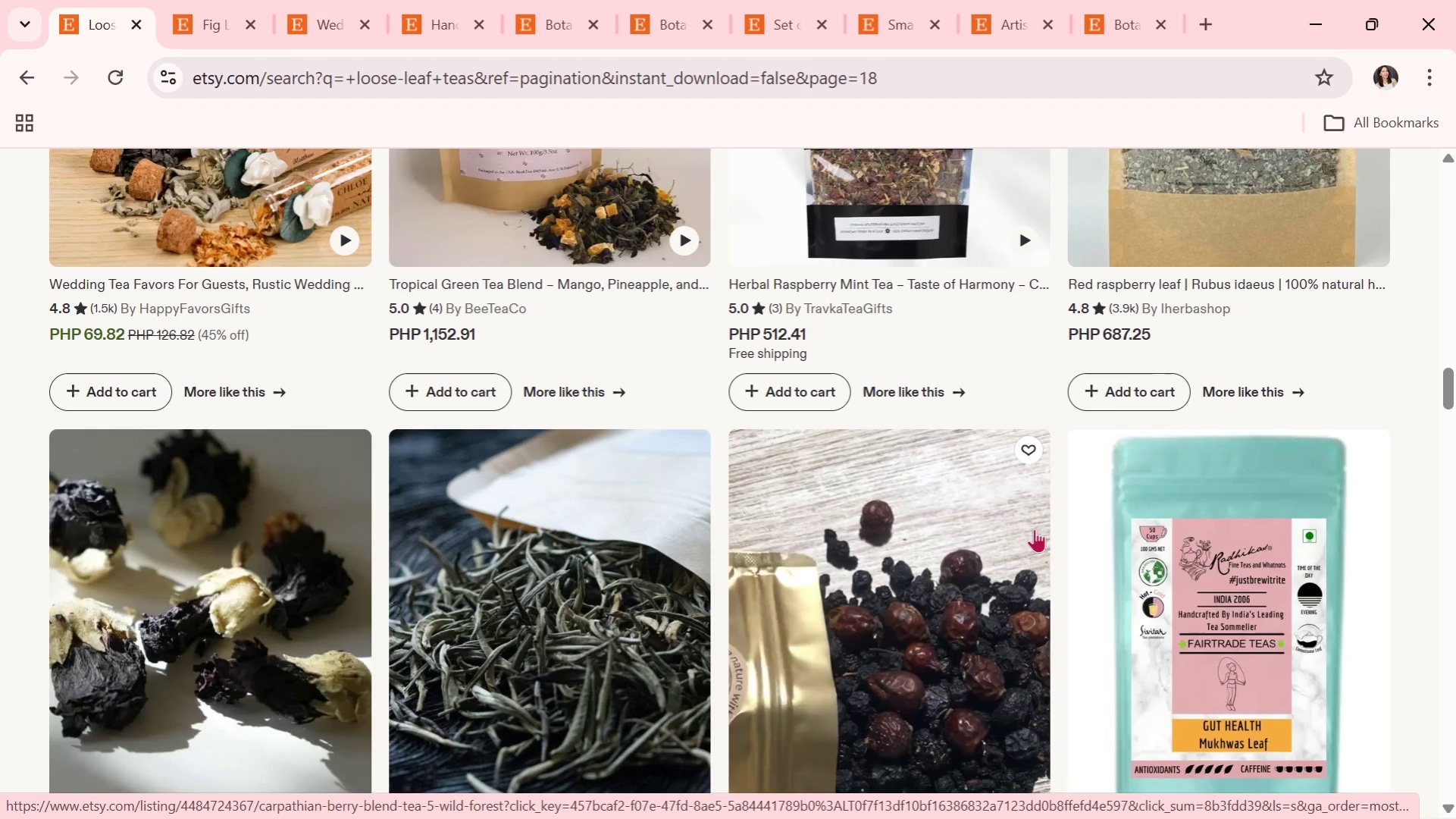 
wait(15.03)
 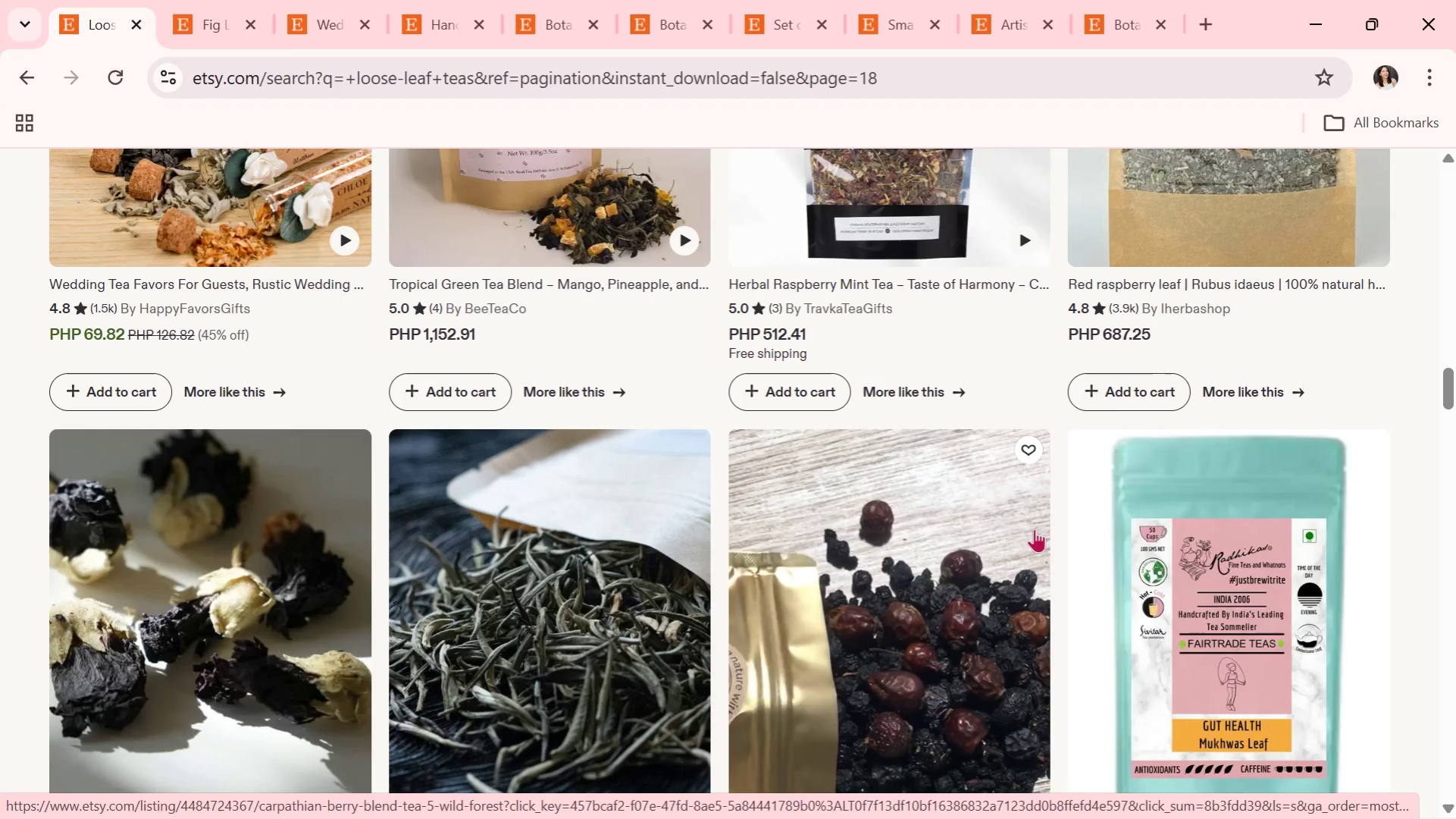 
scroll: coordinate [1010, 808], scroll_direction: down, amount: 2.0
 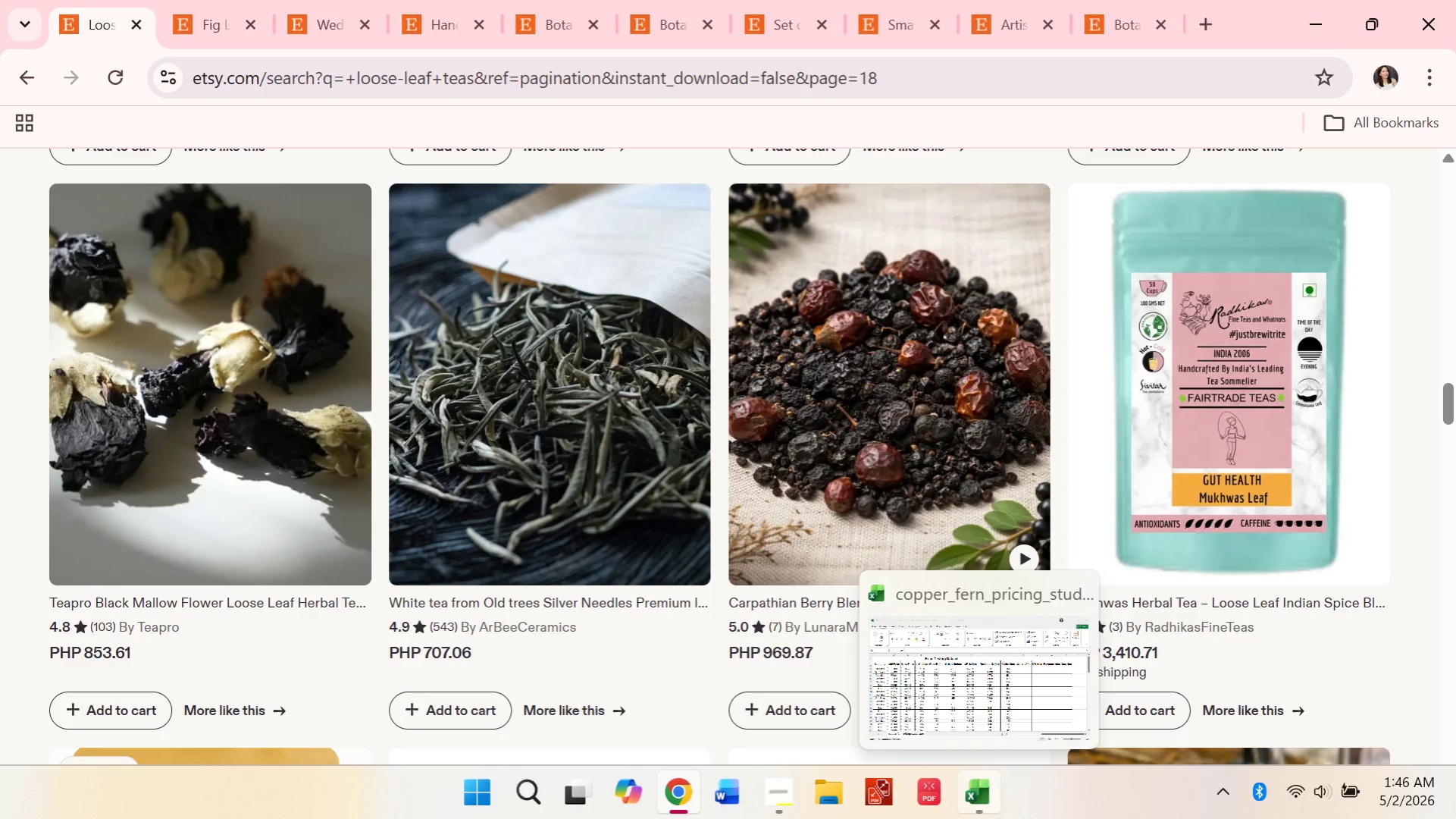 
wait(22.14)
 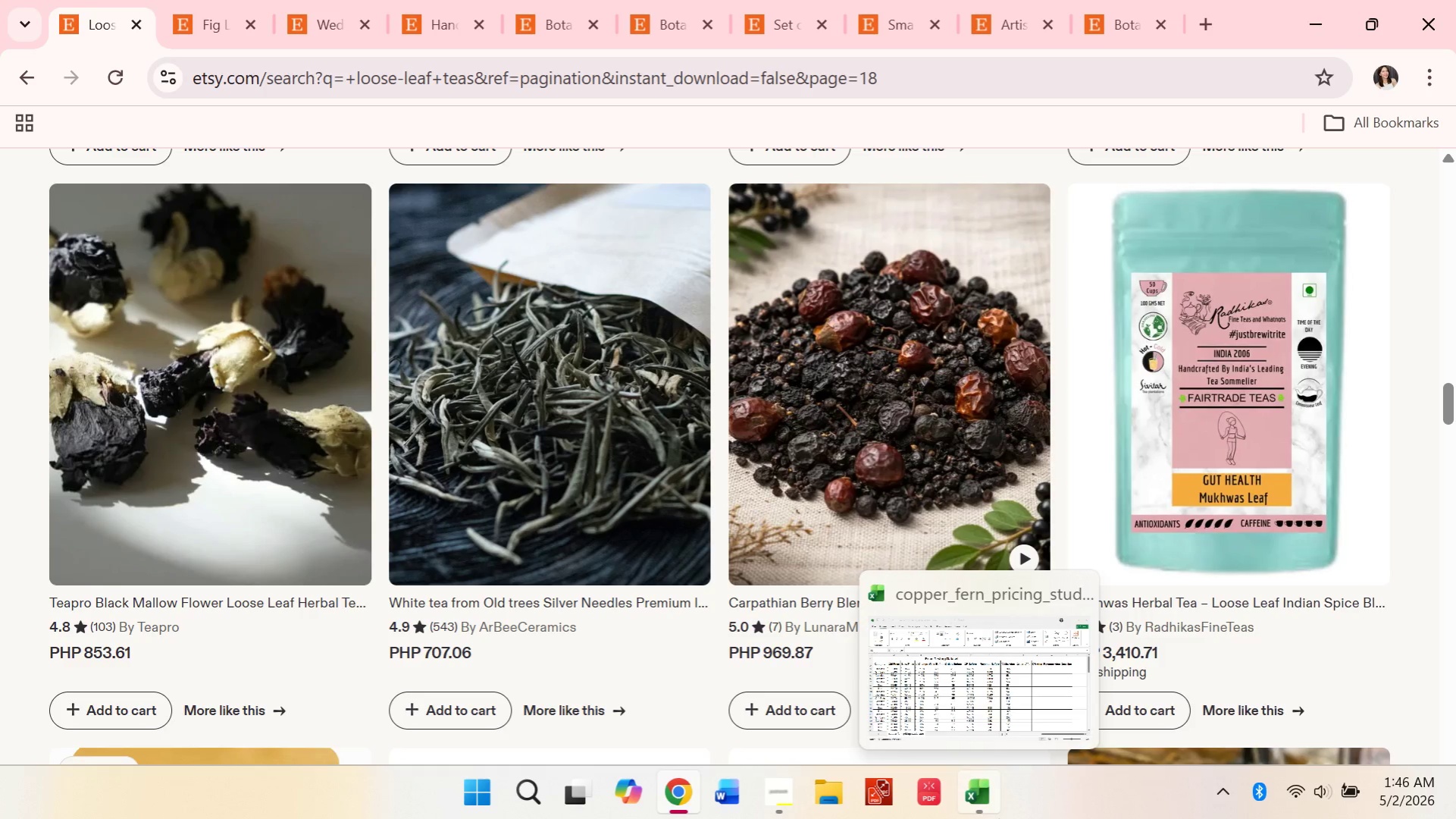 
key(Alt+Tab)
 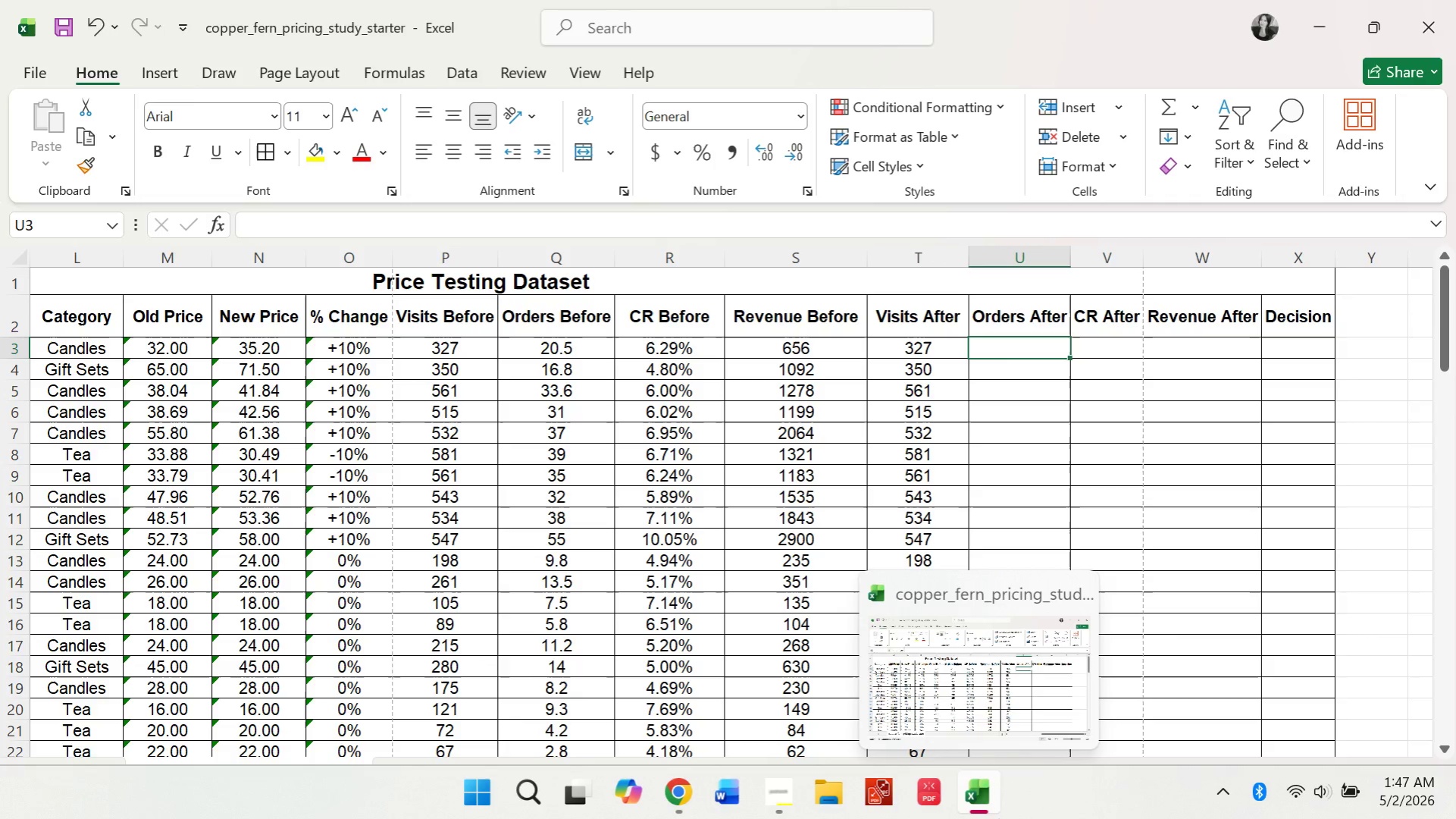 
wait(41.09)
 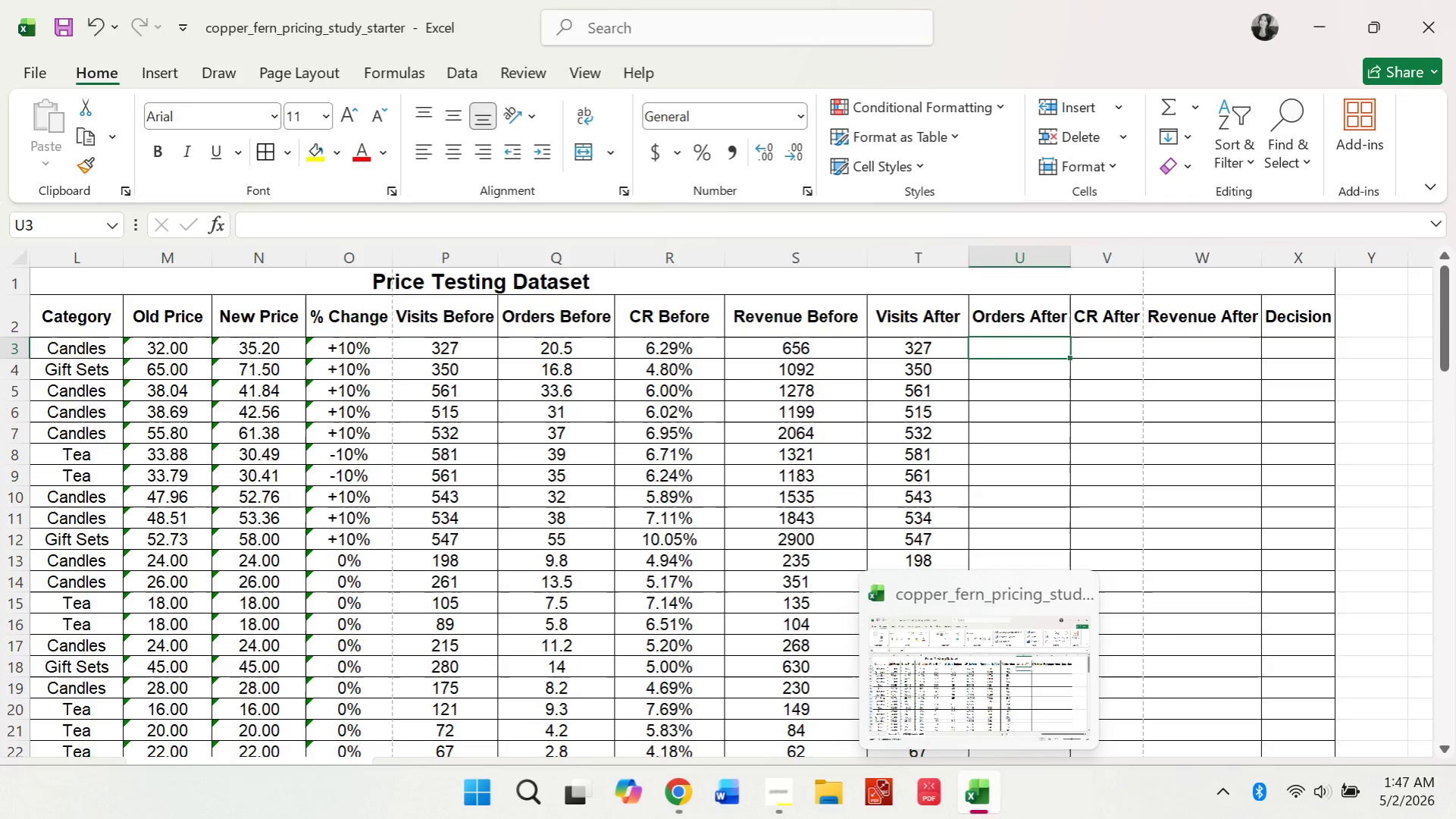 
left_click([1233, 558])
 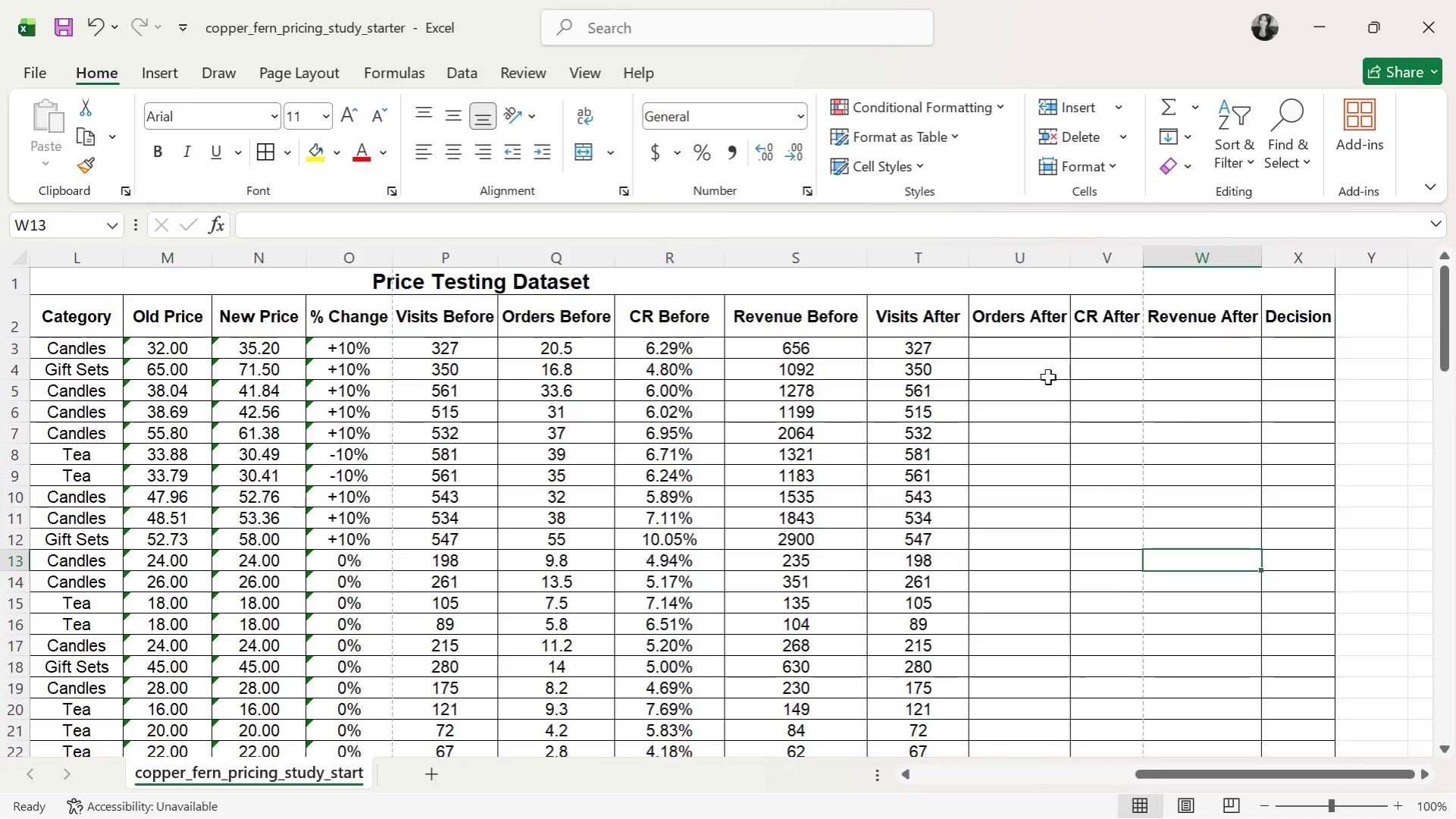 
left_click([1029, 343])
 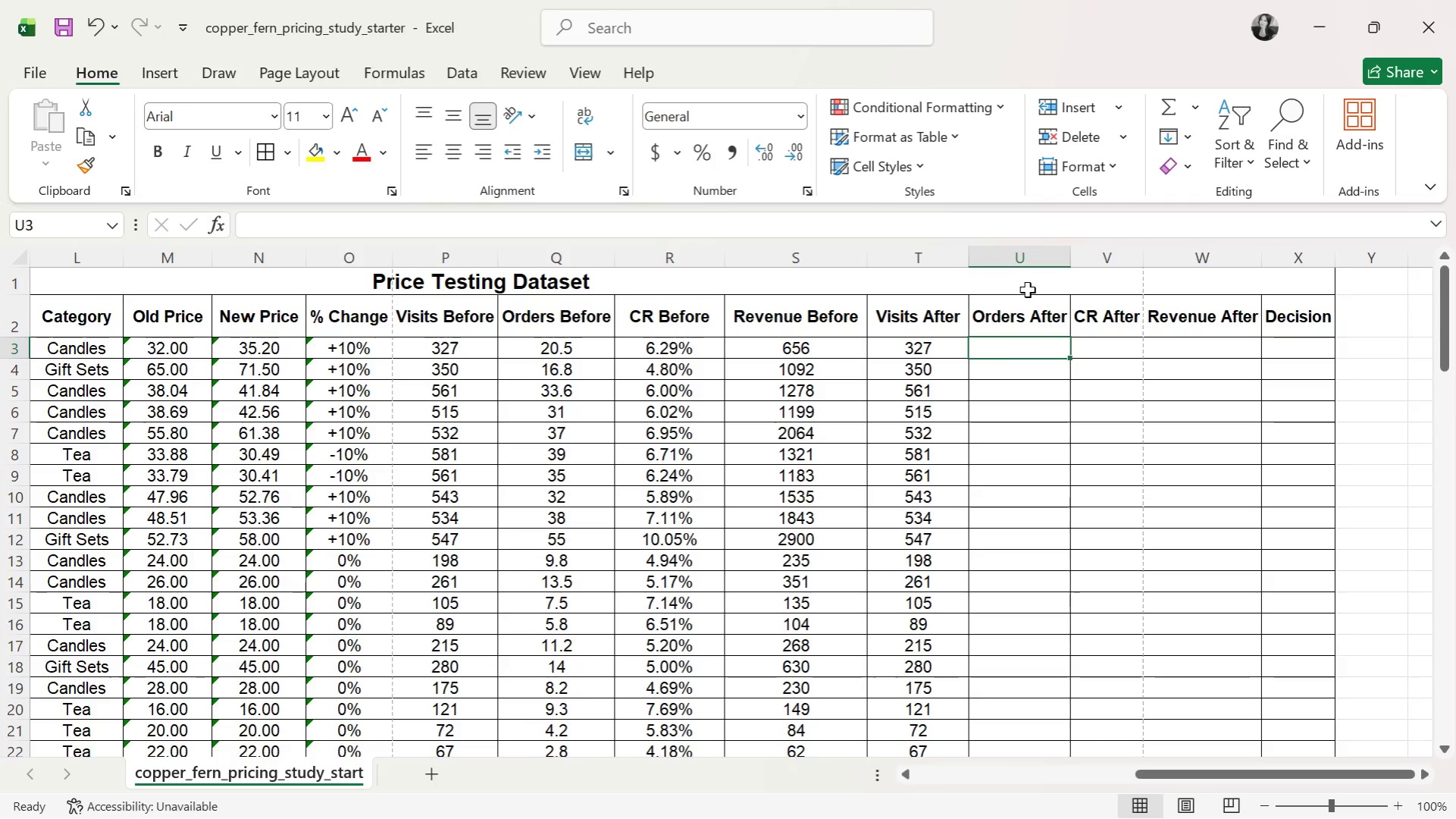 
wait(7.12)
 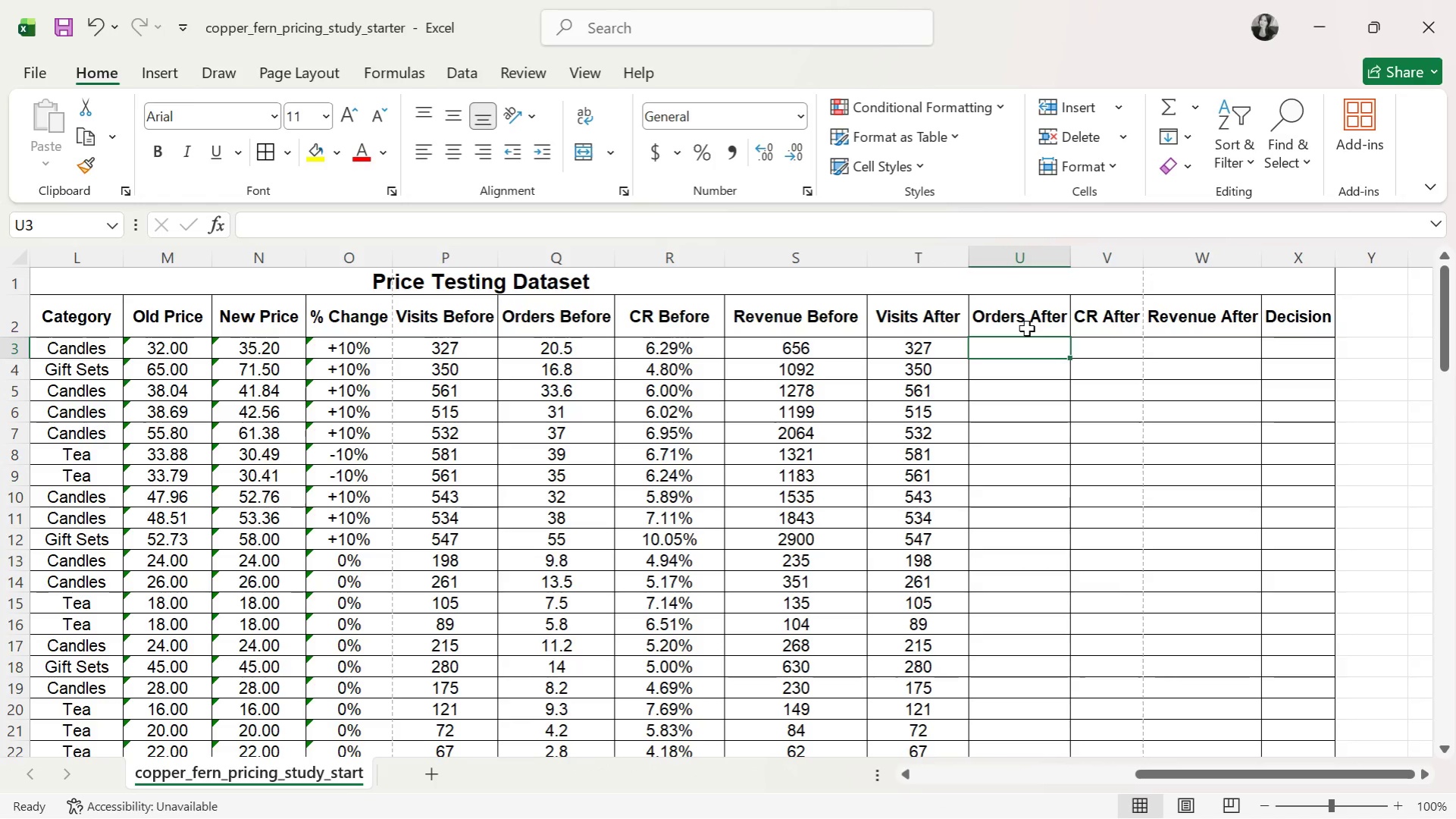 
type(18)
 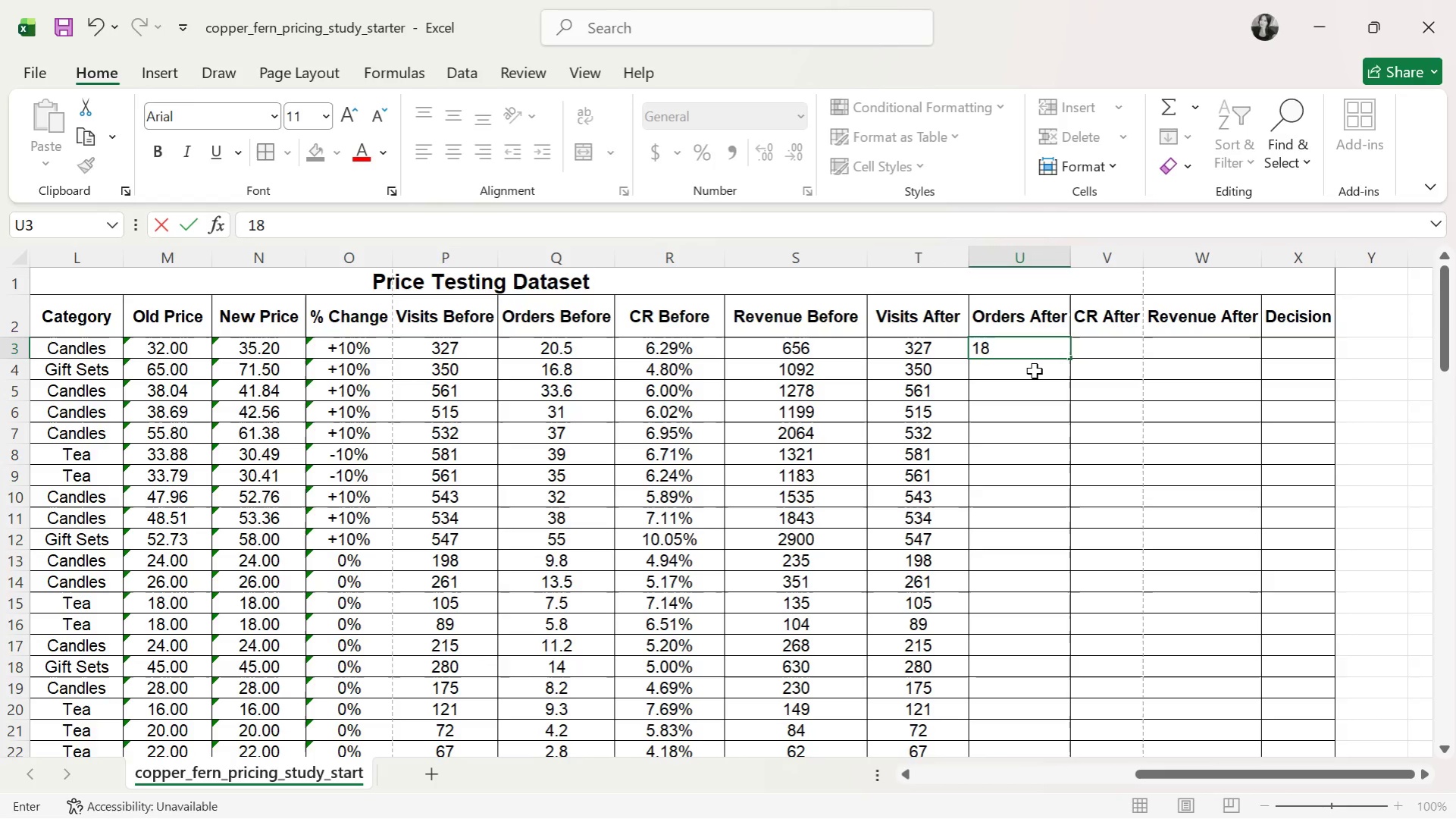 
key(ArrowRight)
 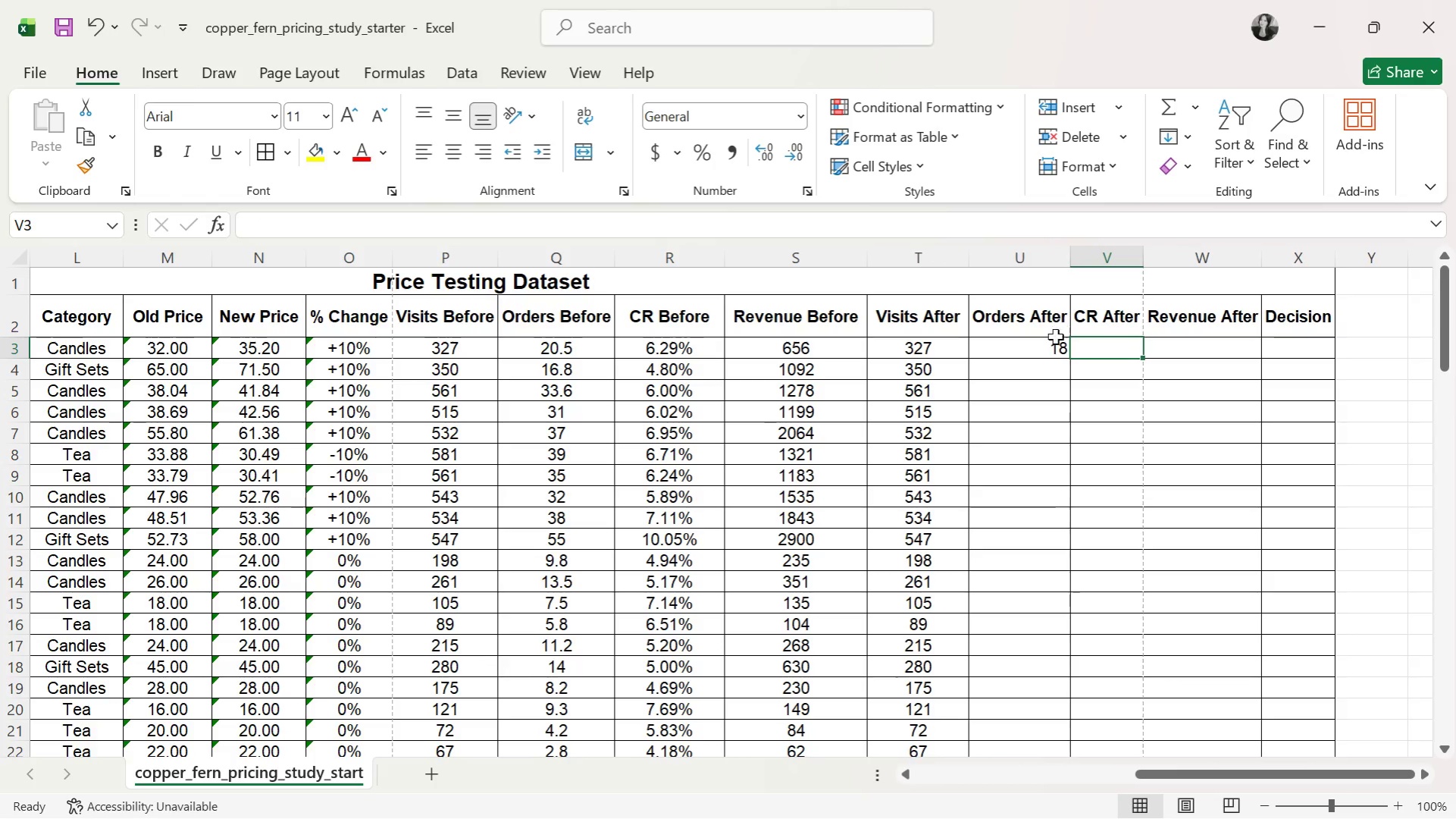 
left_click_drag(start_coordinate=[1044, 350], to_coordinate=[1265, 403])
 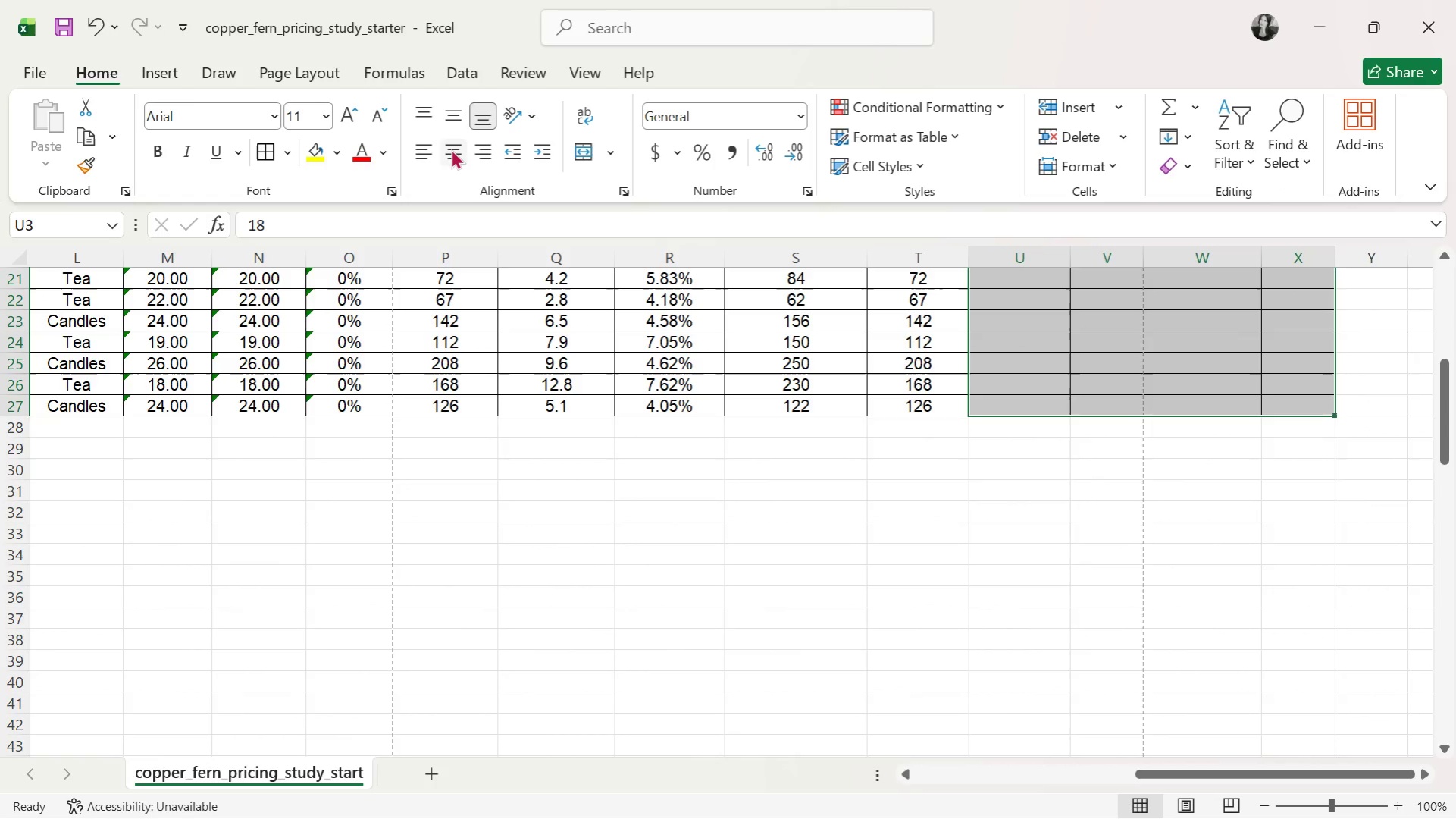 
left_click([451, 149])
 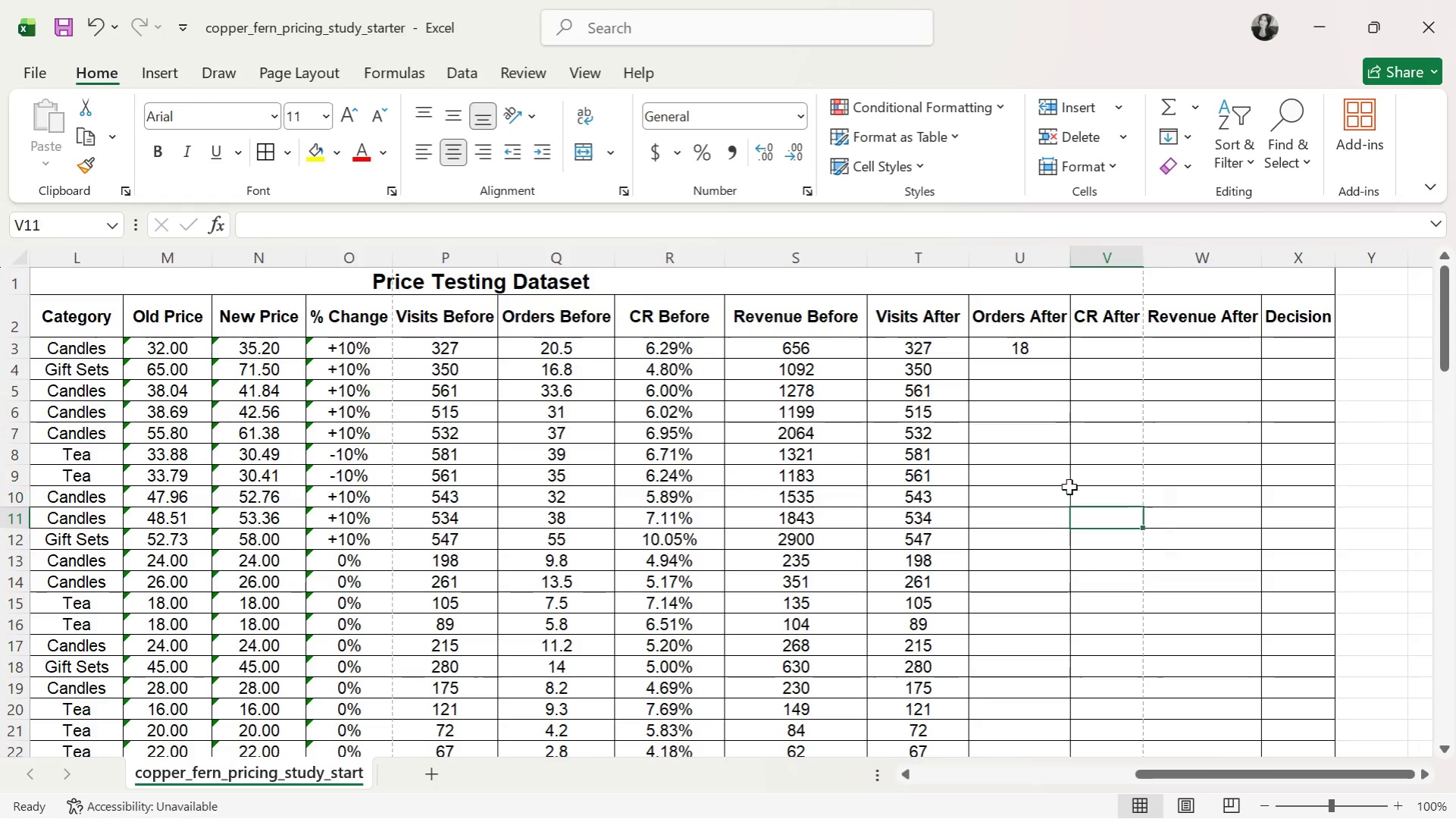 
double_click([1022, 374])
 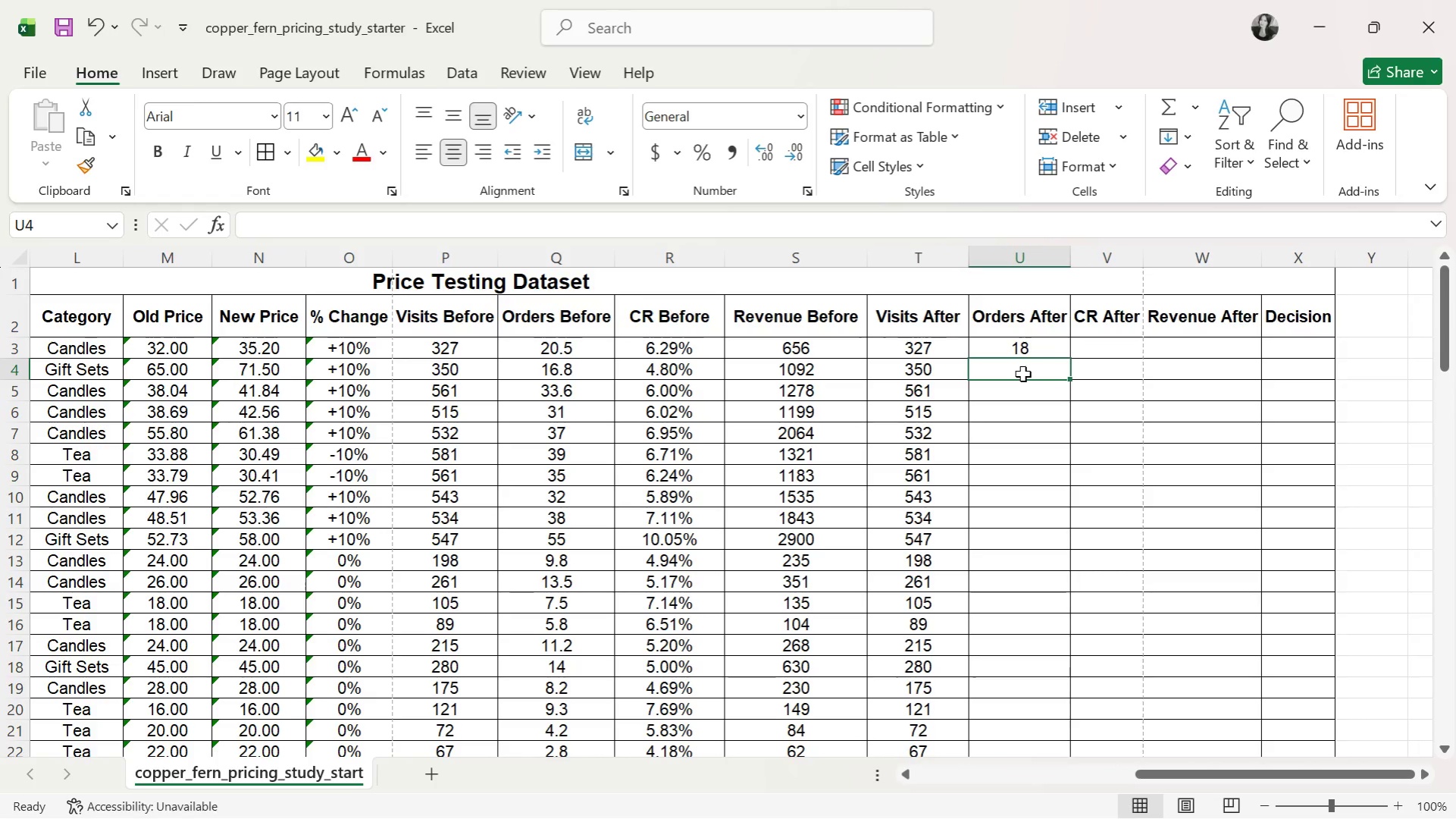 
type(15.5)
 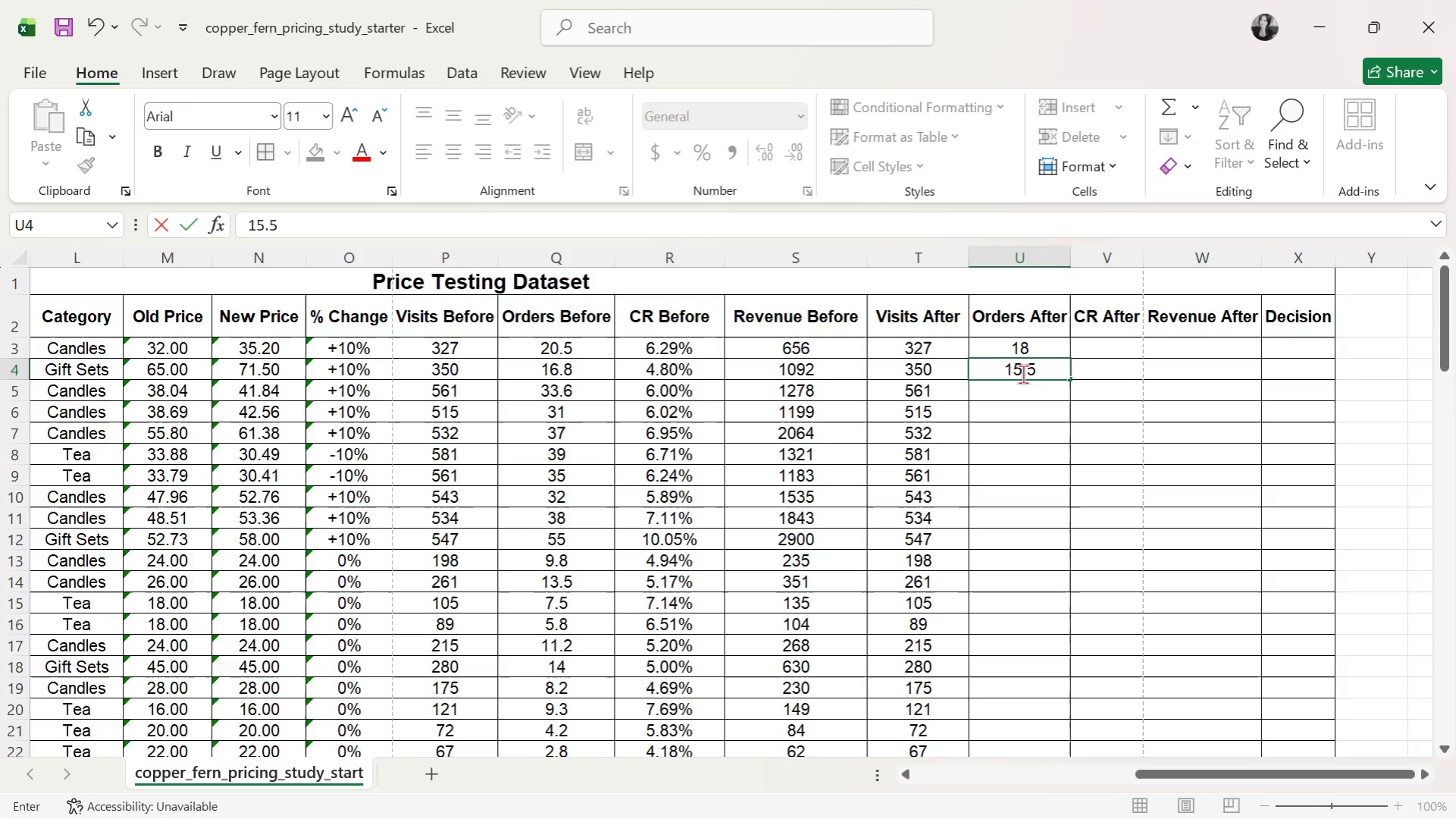 
key(ArrowRight)
 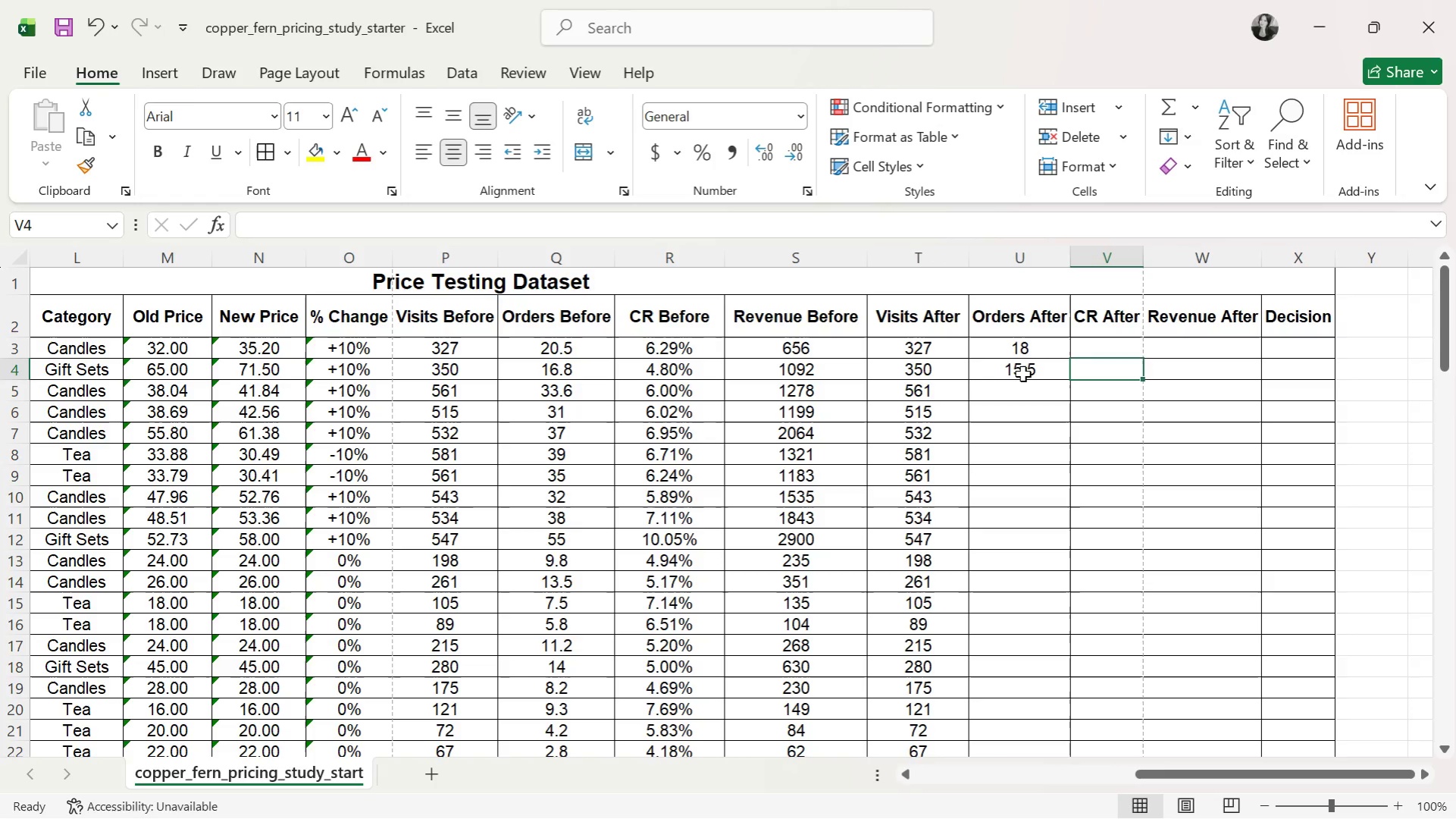 
key(ArrowUp)
 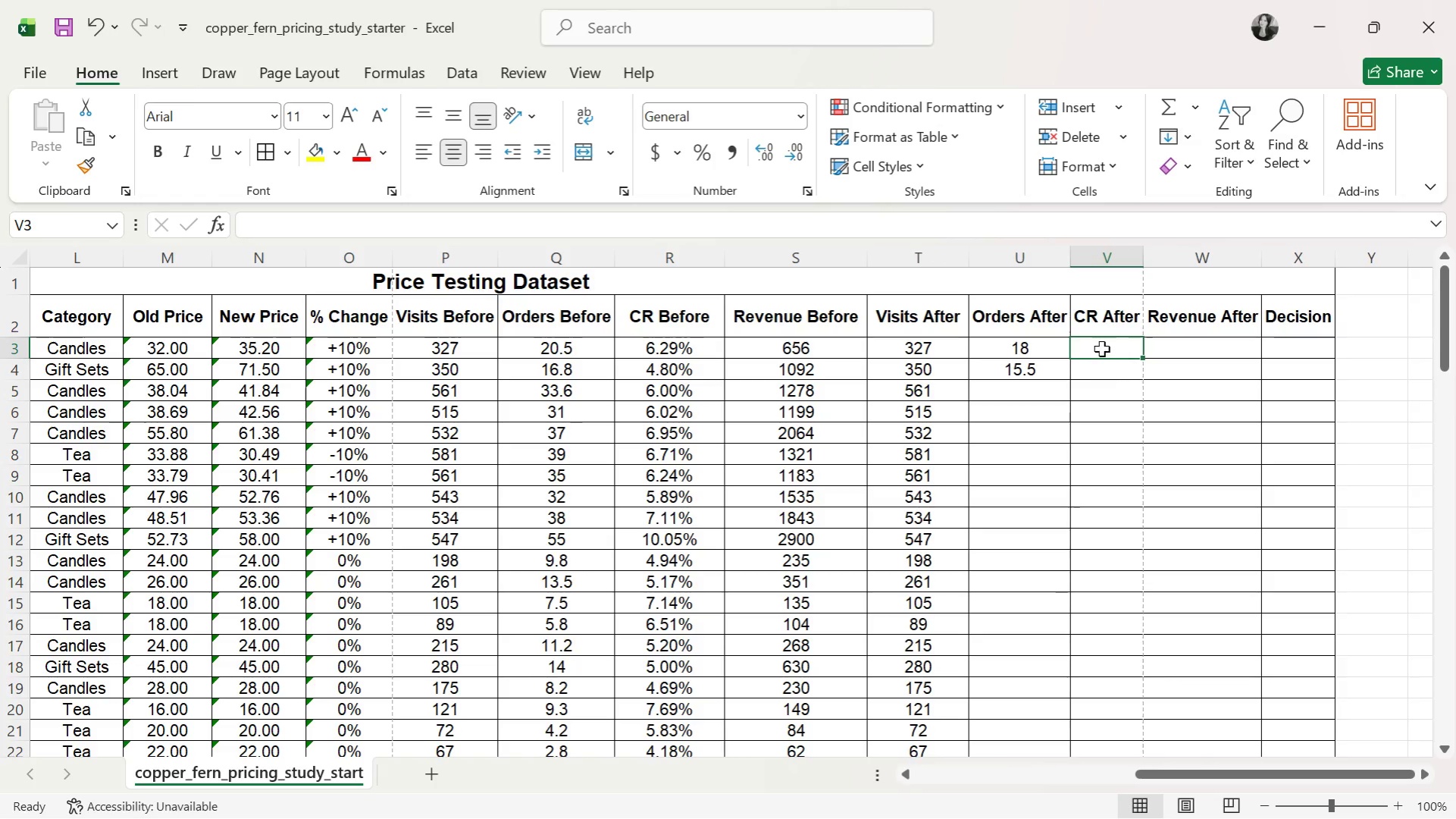 
left_click_drag(start_coordinate=[1101, 349], to_coordinate=[1204, 652])
 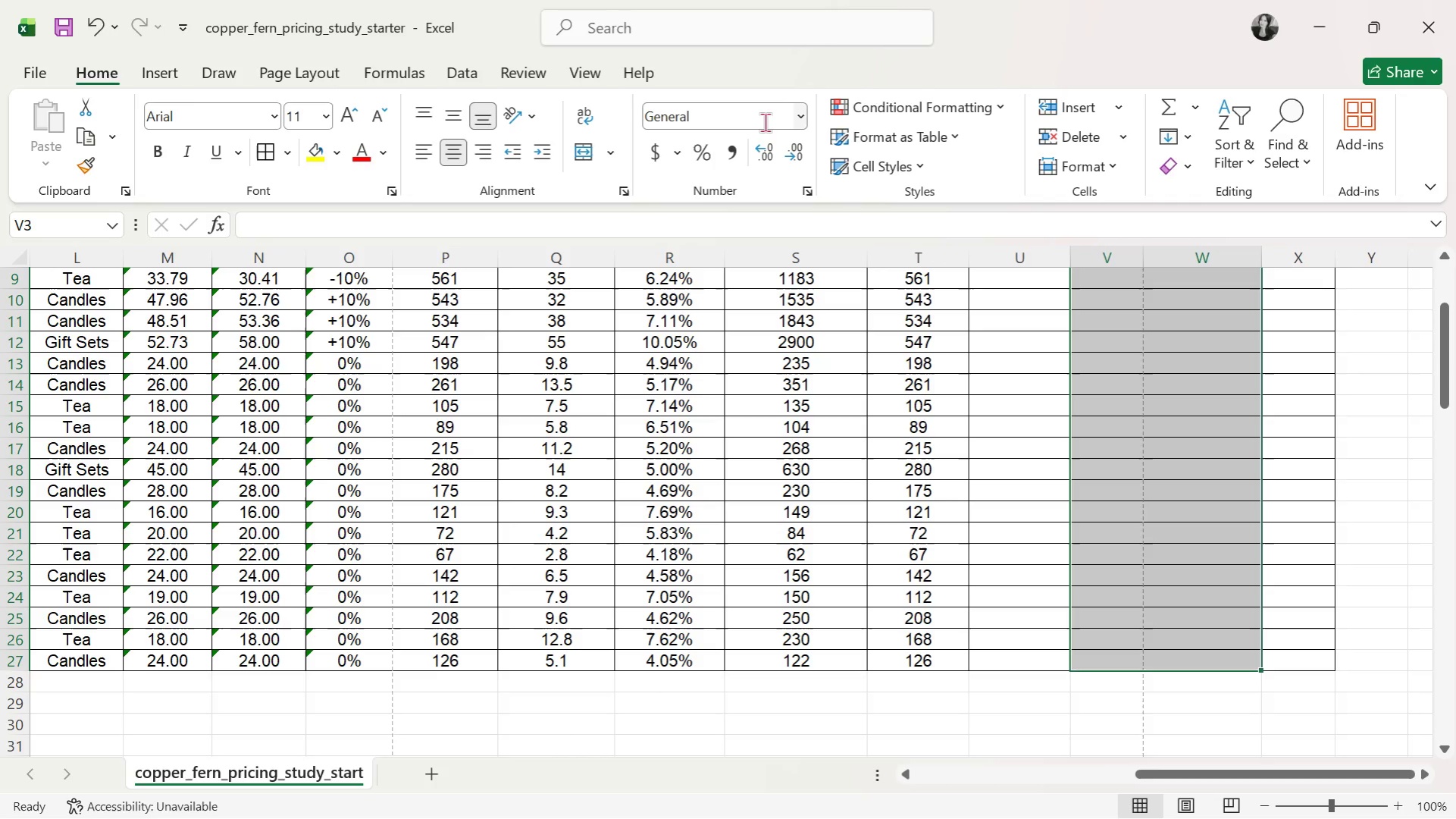 
left_click([799, 114])
 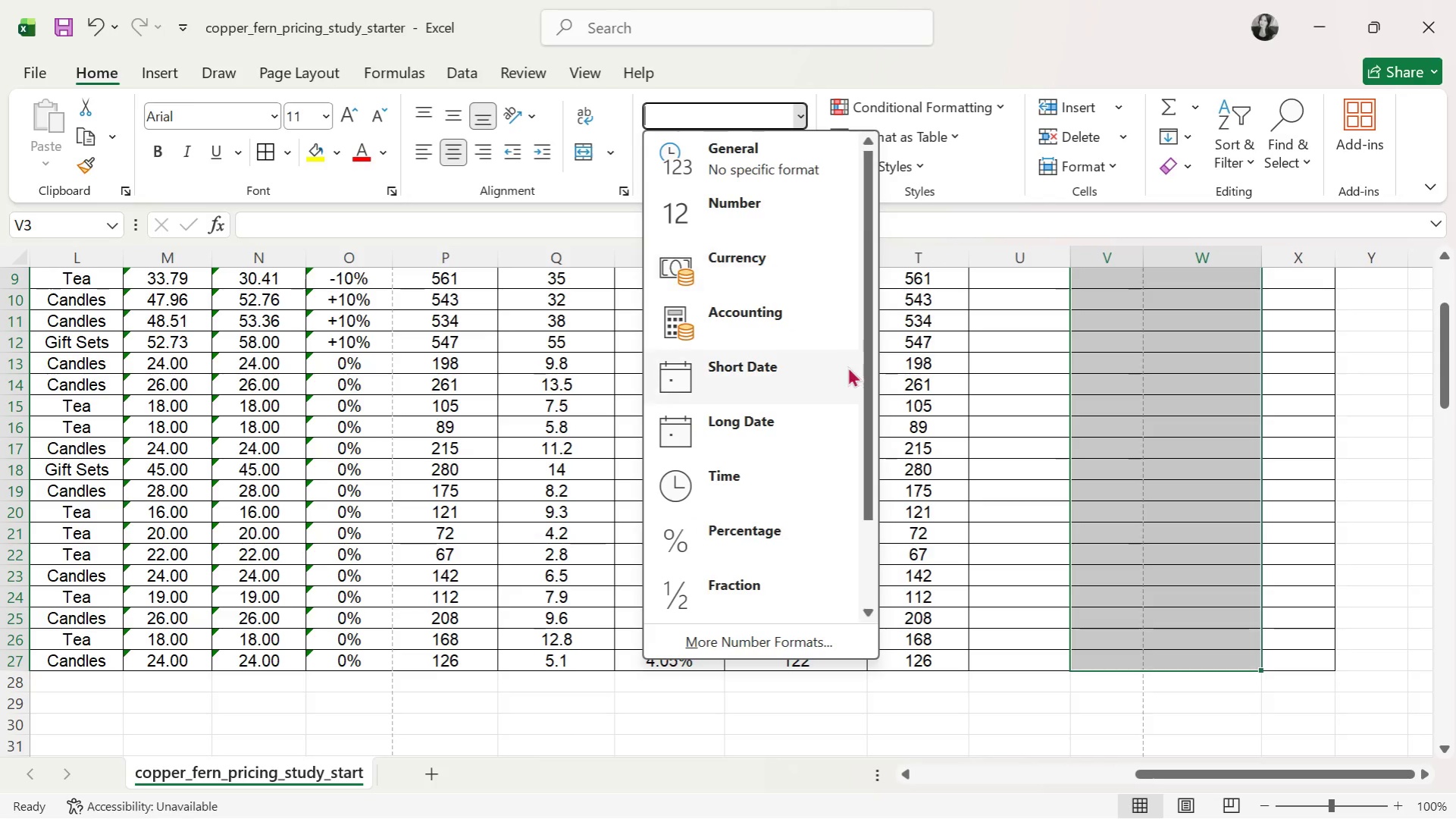 
left_click([778, 580])
 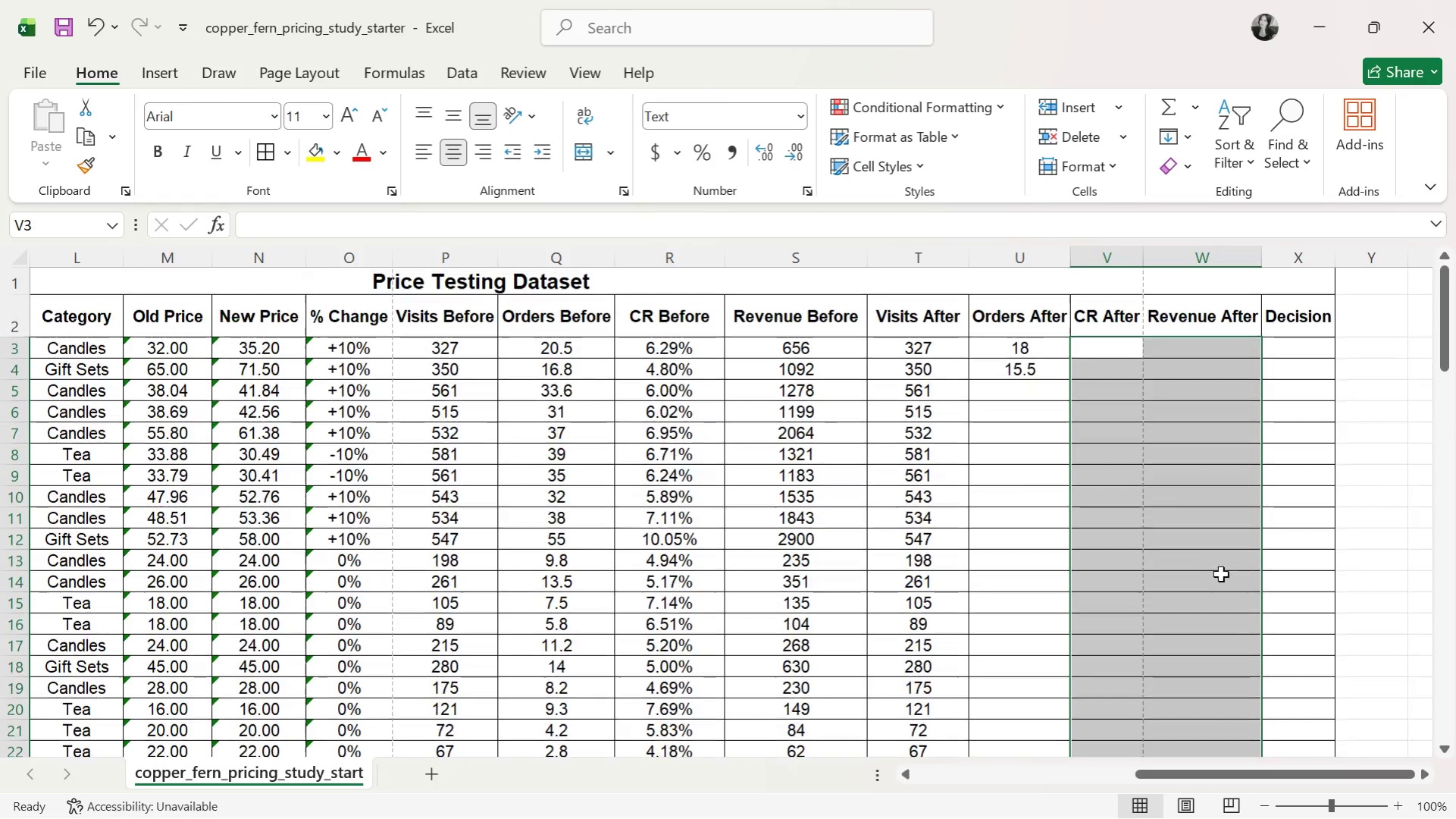 
scroll: coordinate [830, 438], scroll_direction: down, amount: 5.0
 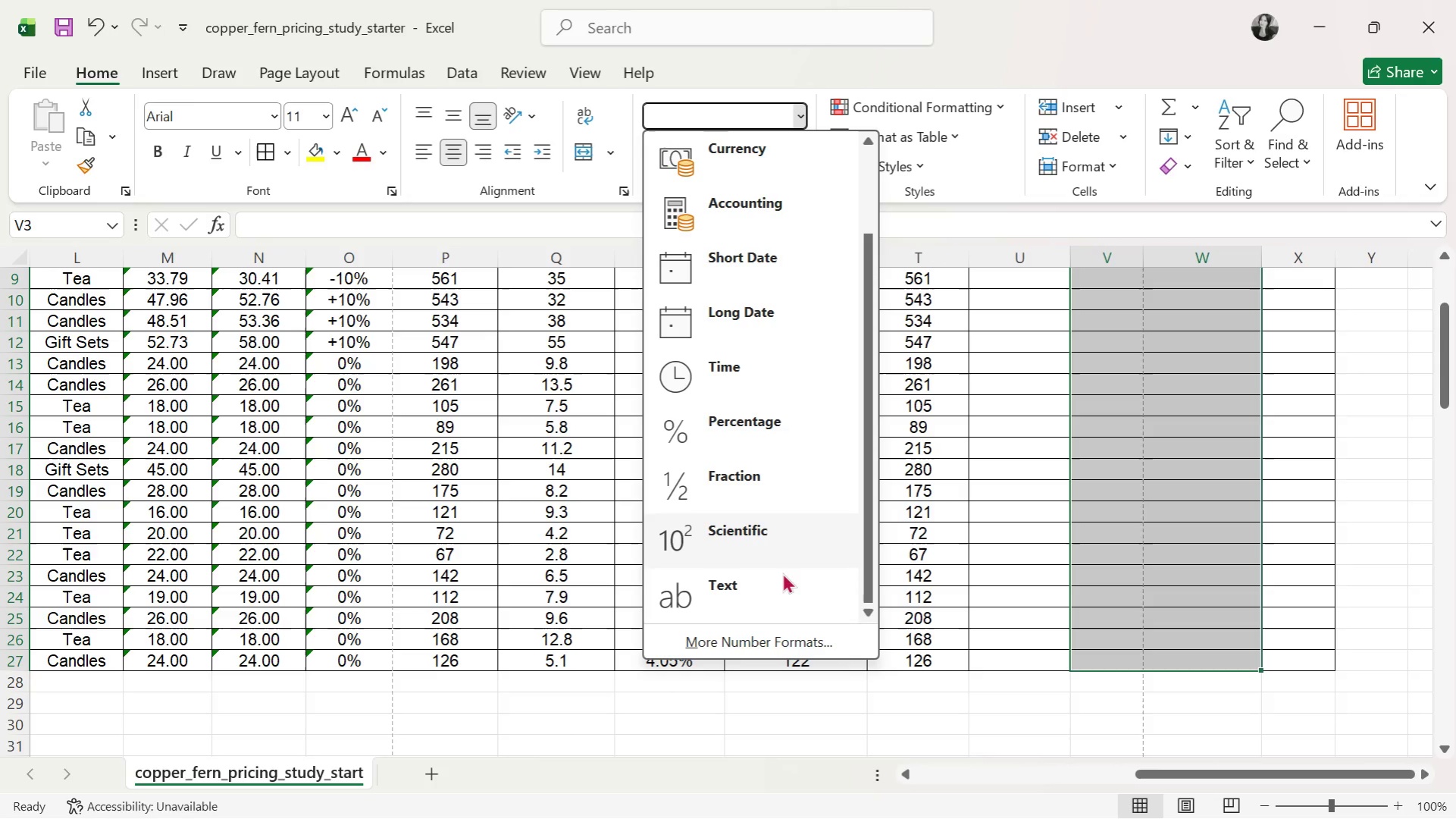 
double_click([1221, 571])
 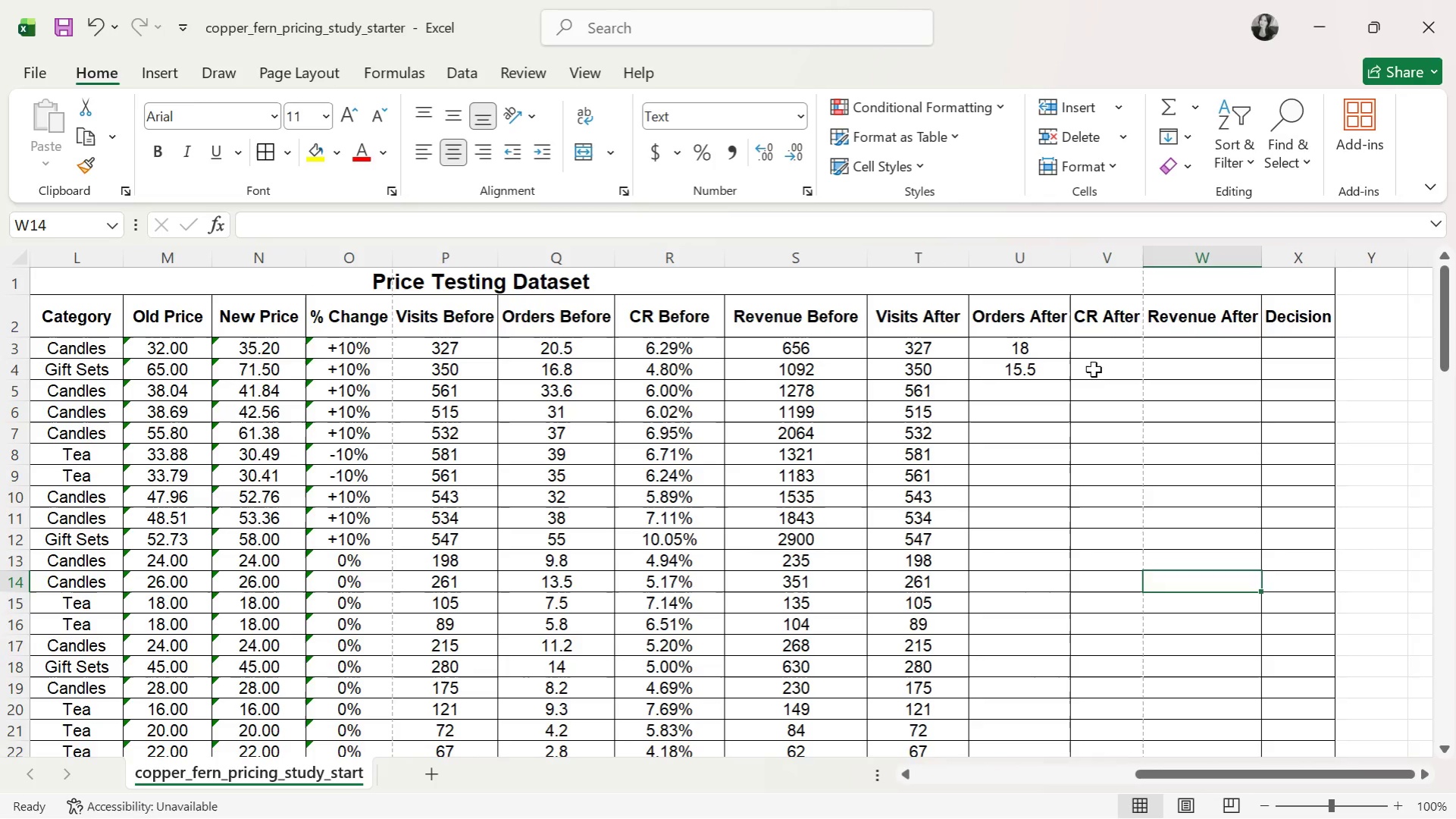 
left_click([1098, 359])
 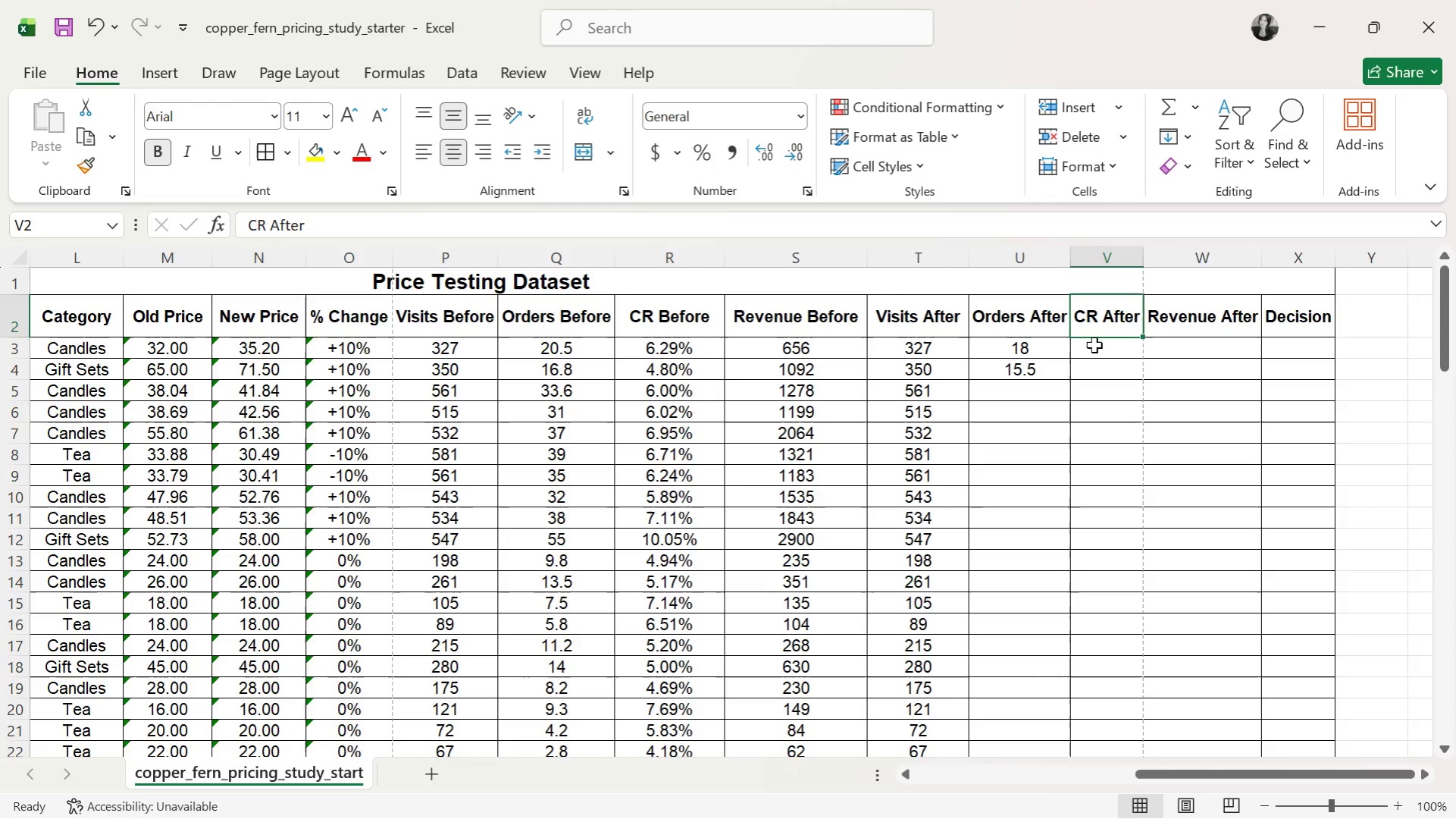 
double_click([1088, 357])
 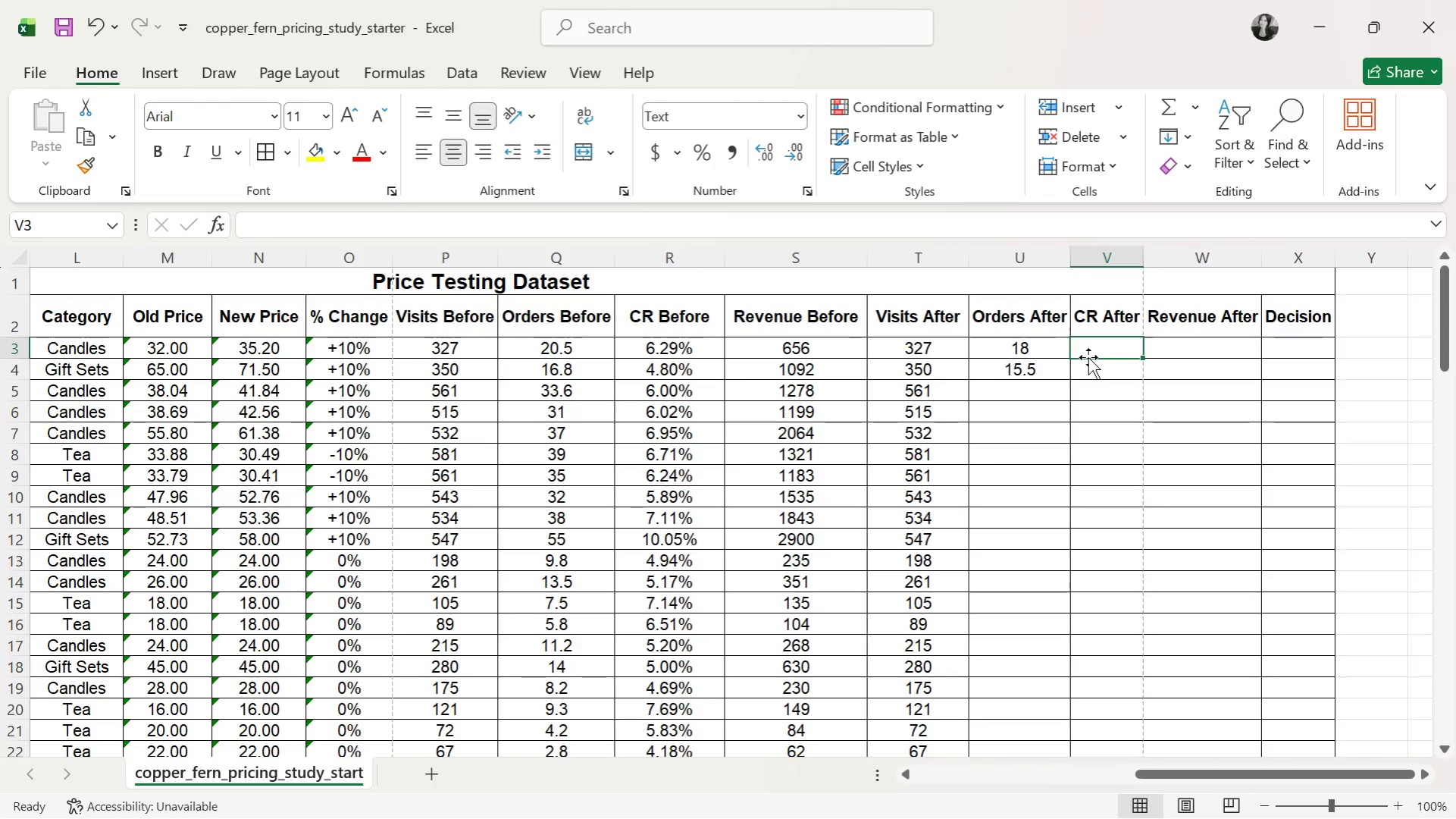 
type(5.50%)
 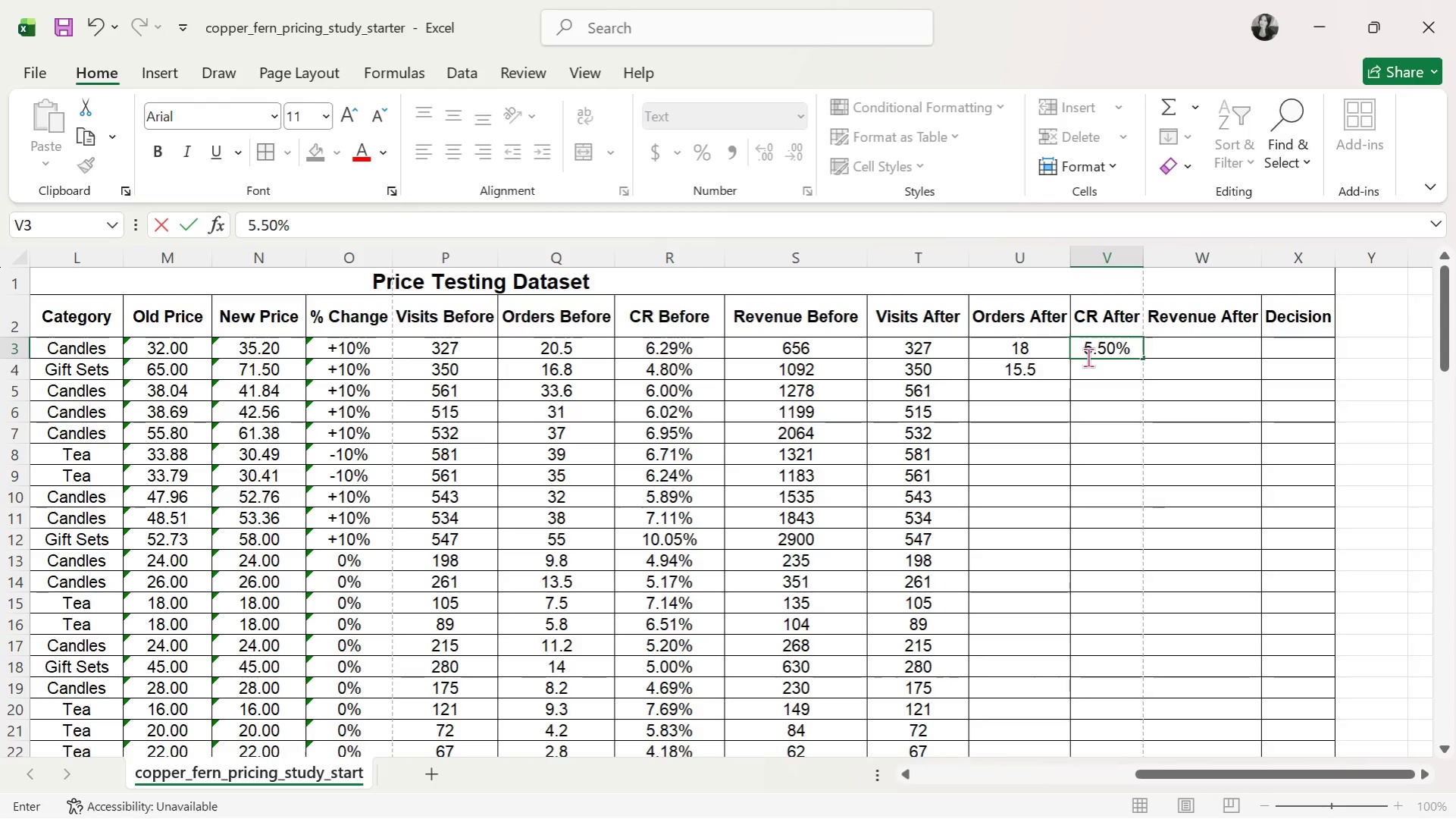 
key(ArrowRight)
 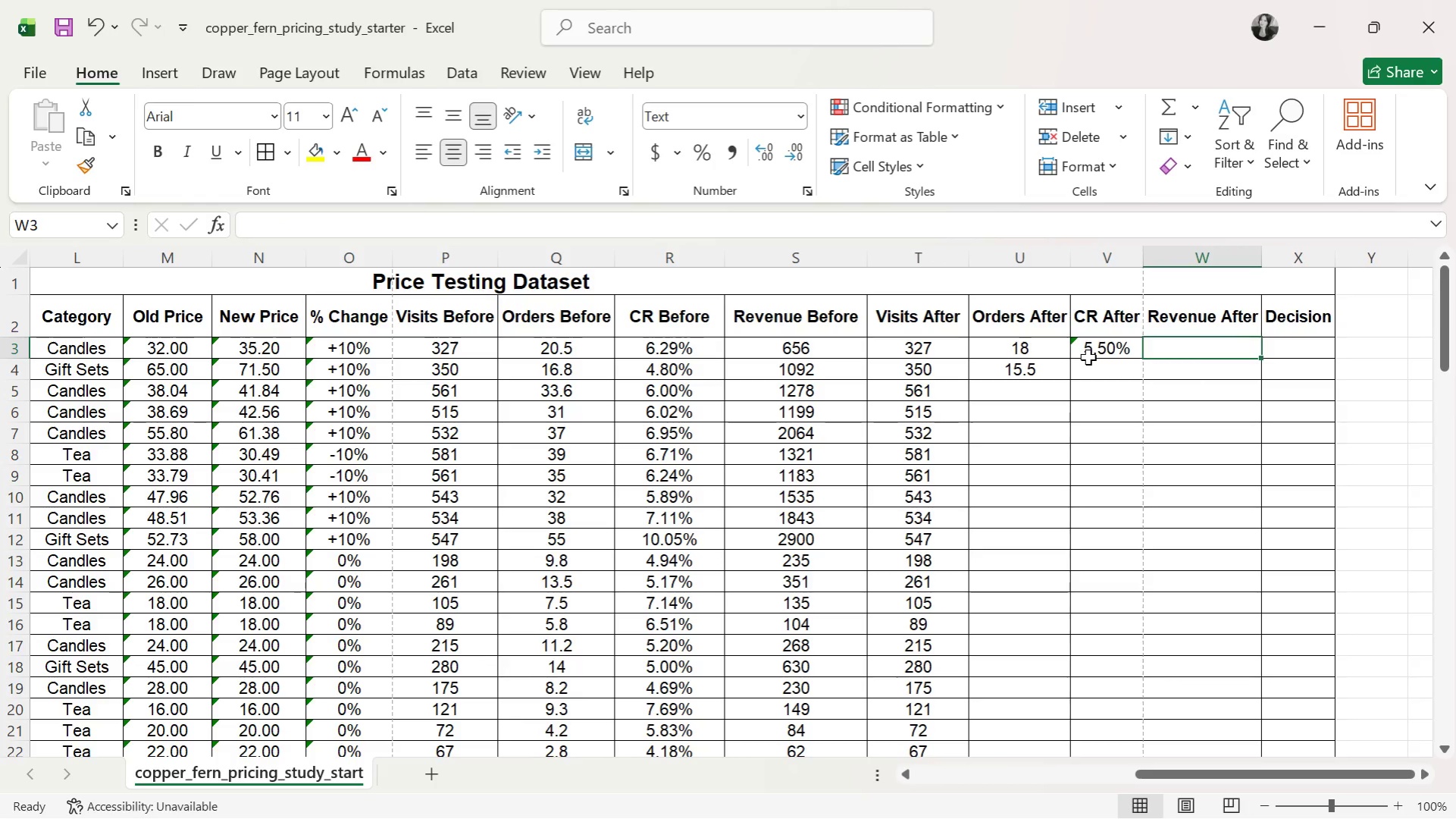 
type(633.6)
 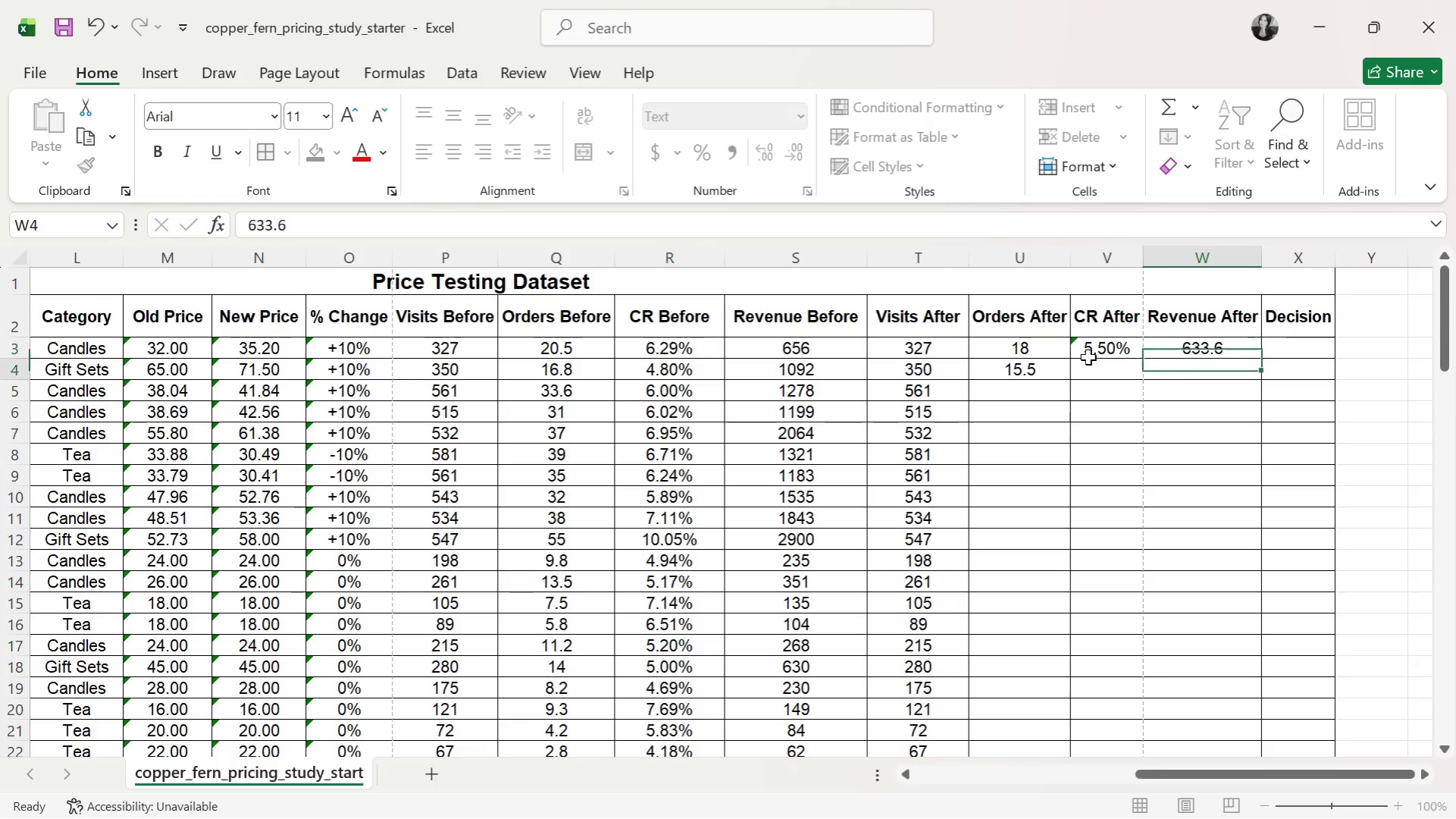 
key(Enter)
 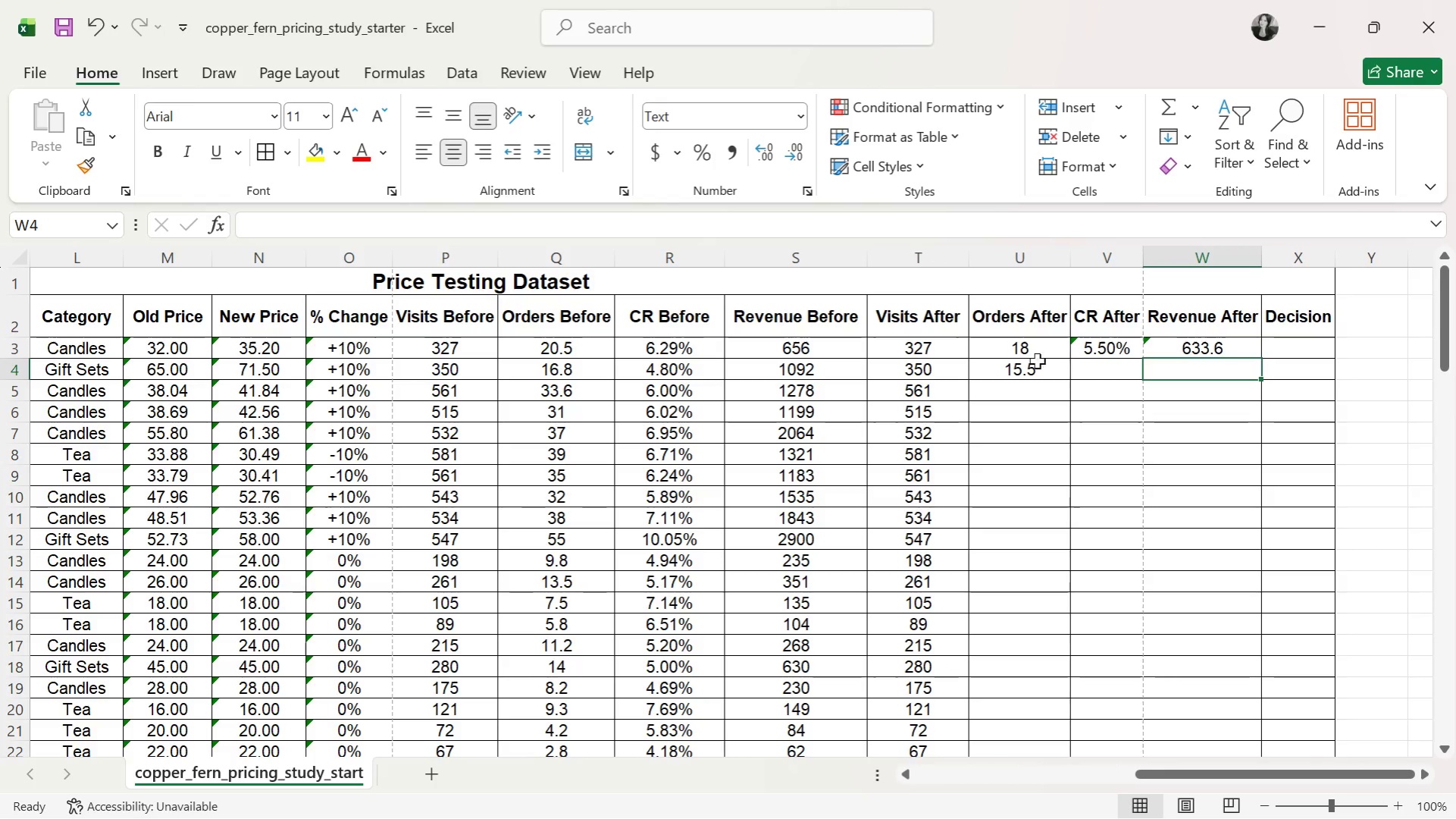 
left_click([1007, 341])
 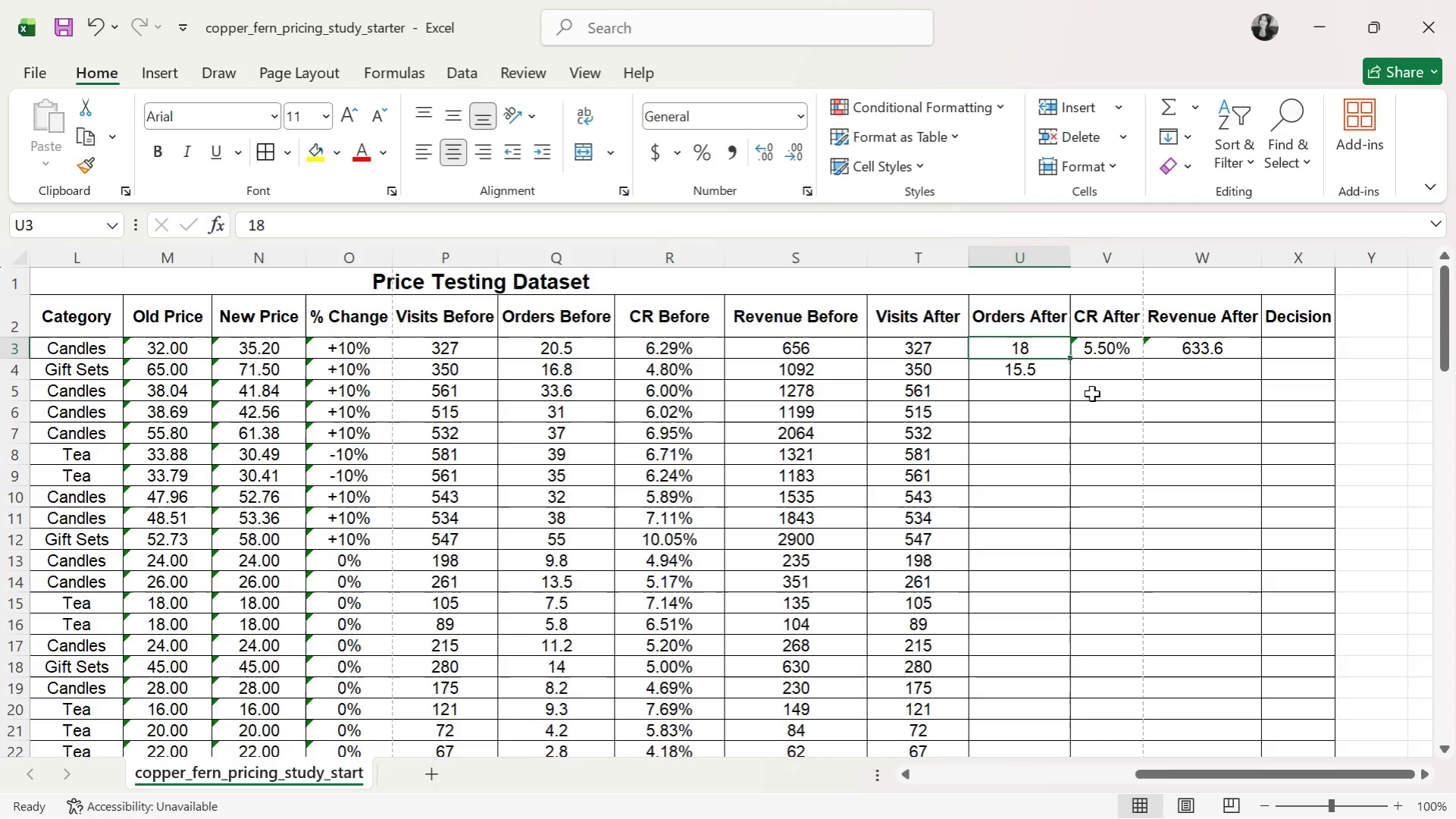 
wait(6.73)
 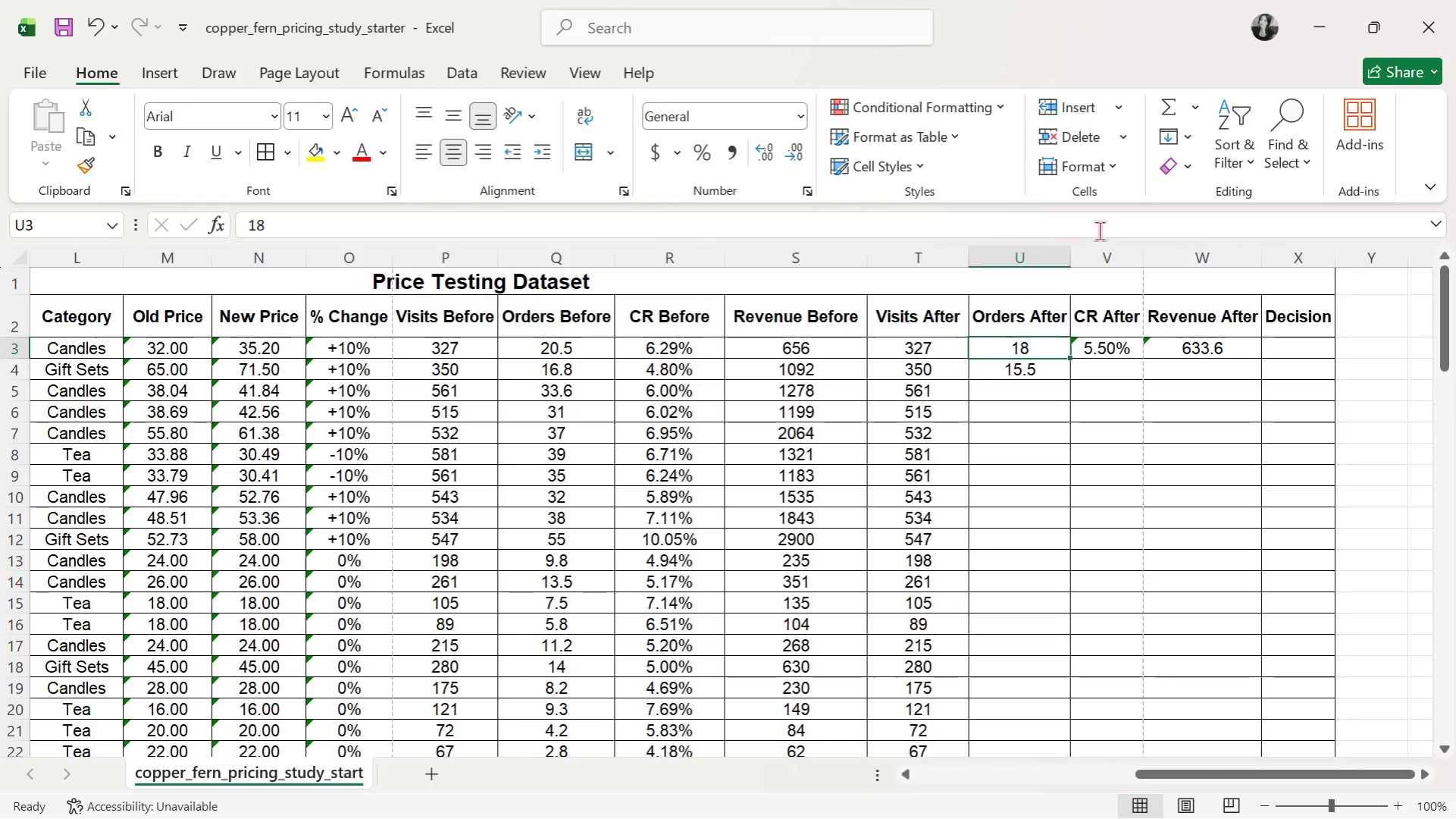 
left_click([1109, 357])
 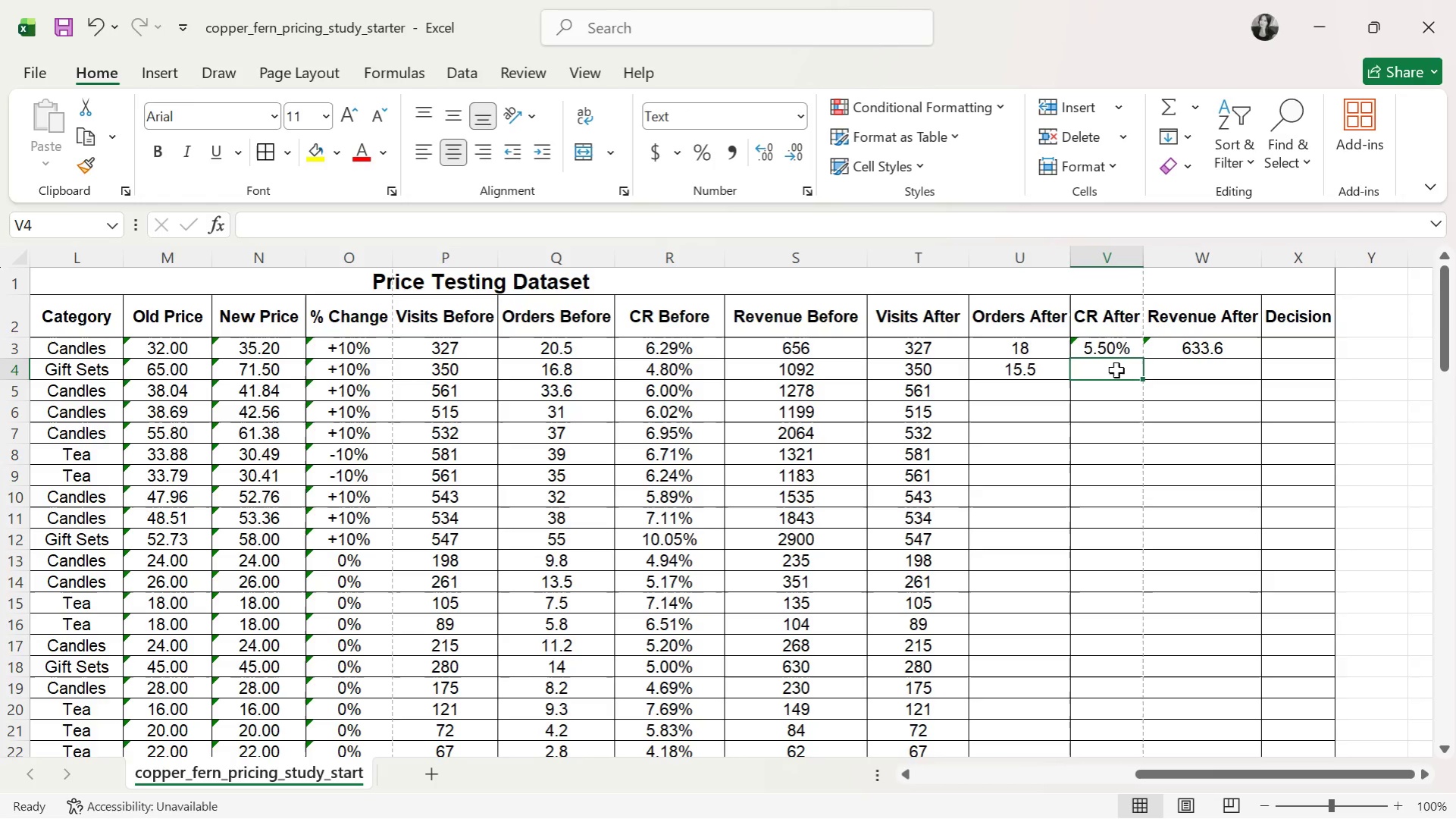 
type(4.43%)
 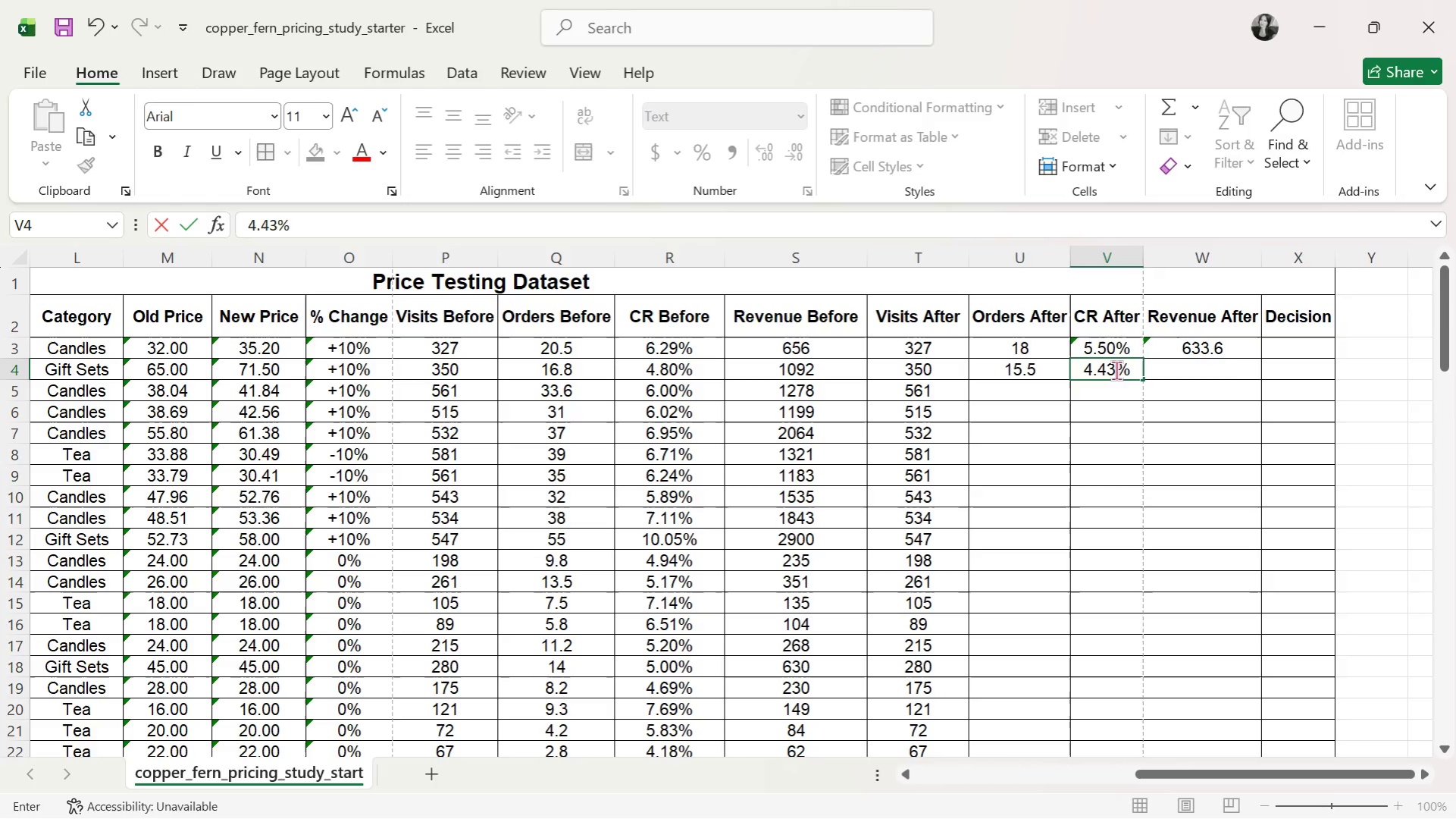 
key(ArrowRight)
 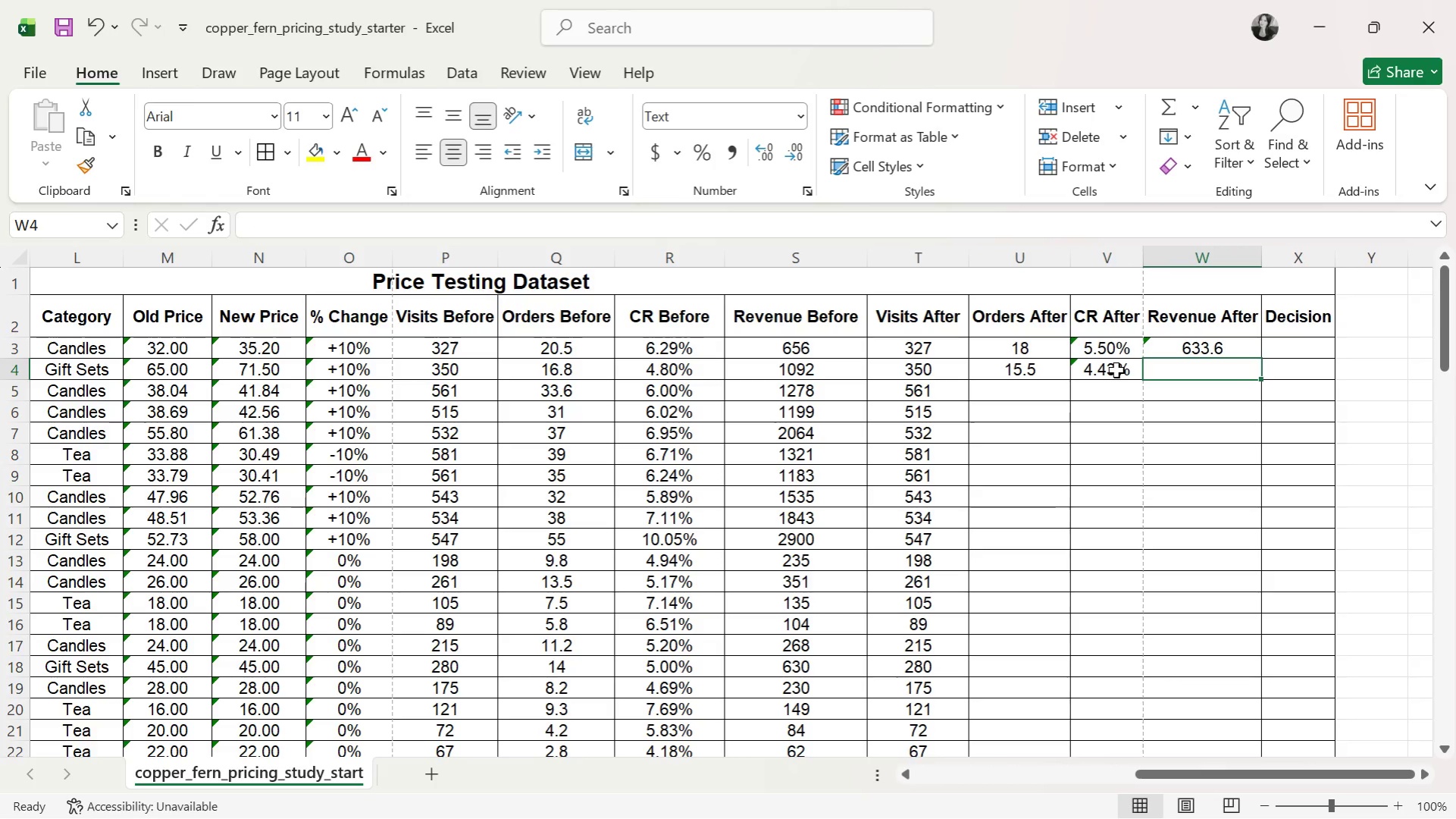 
type(1108)
 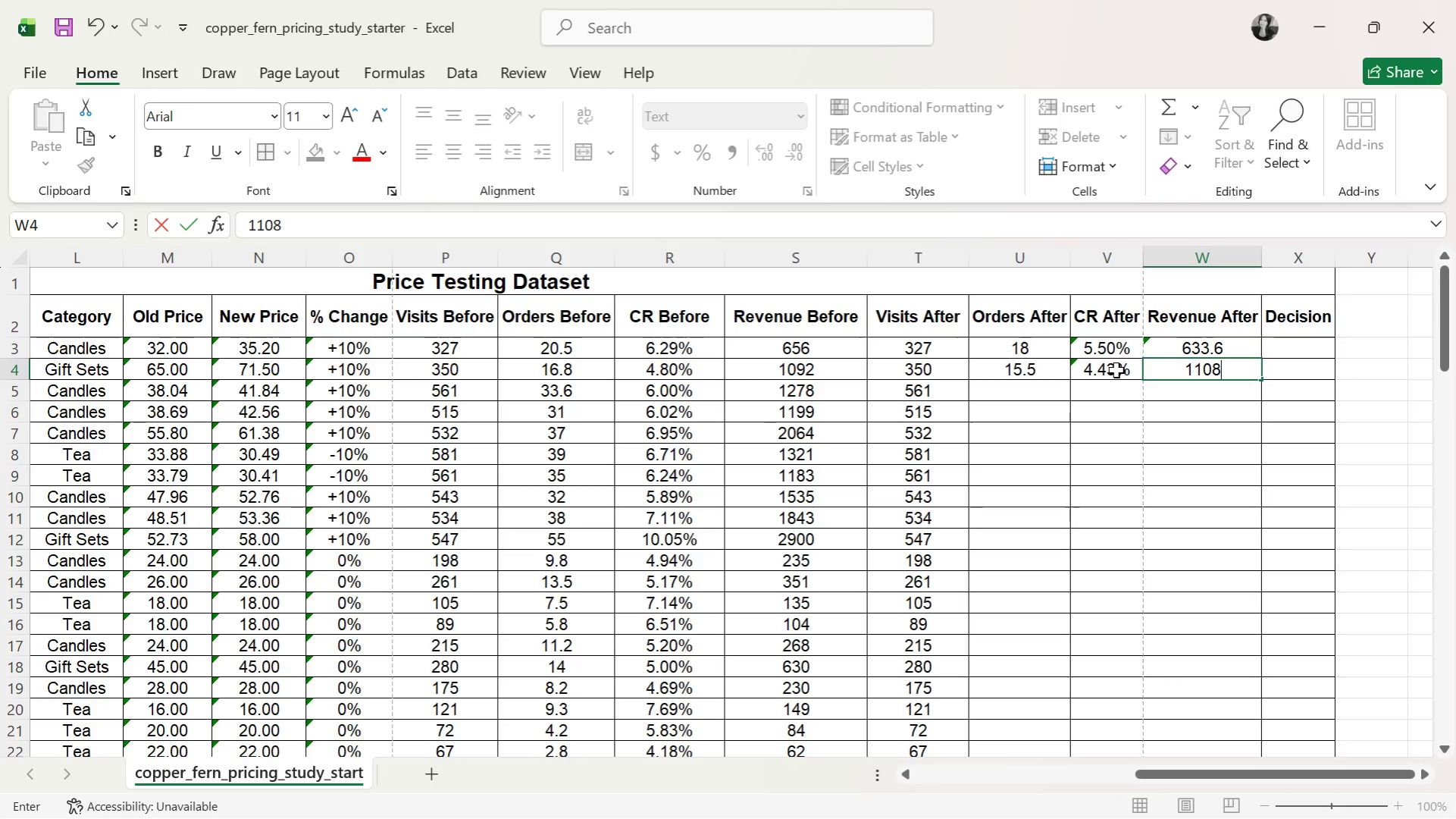 
key(ArrowDown)
 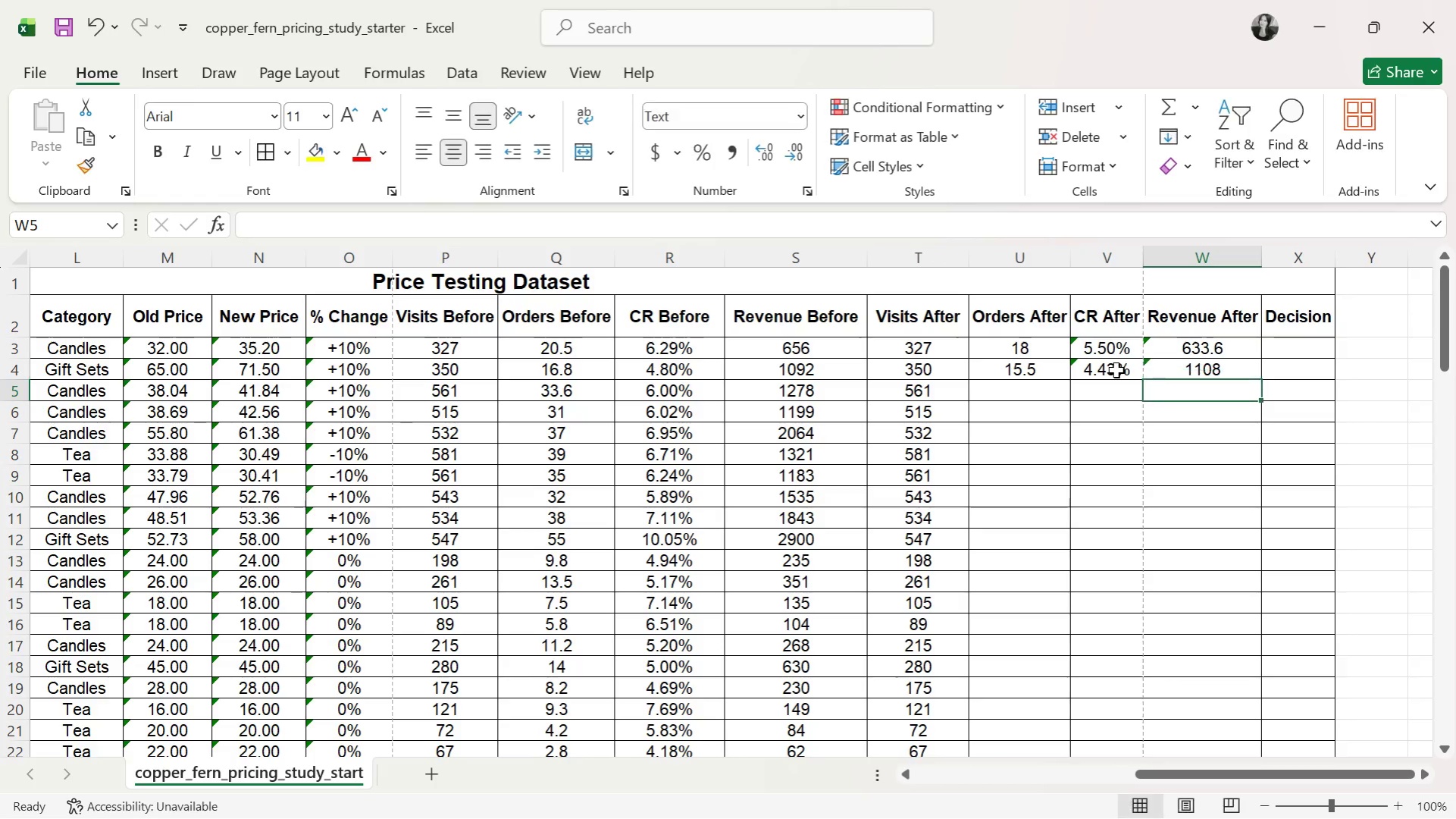 
key(ArrowLeft)
 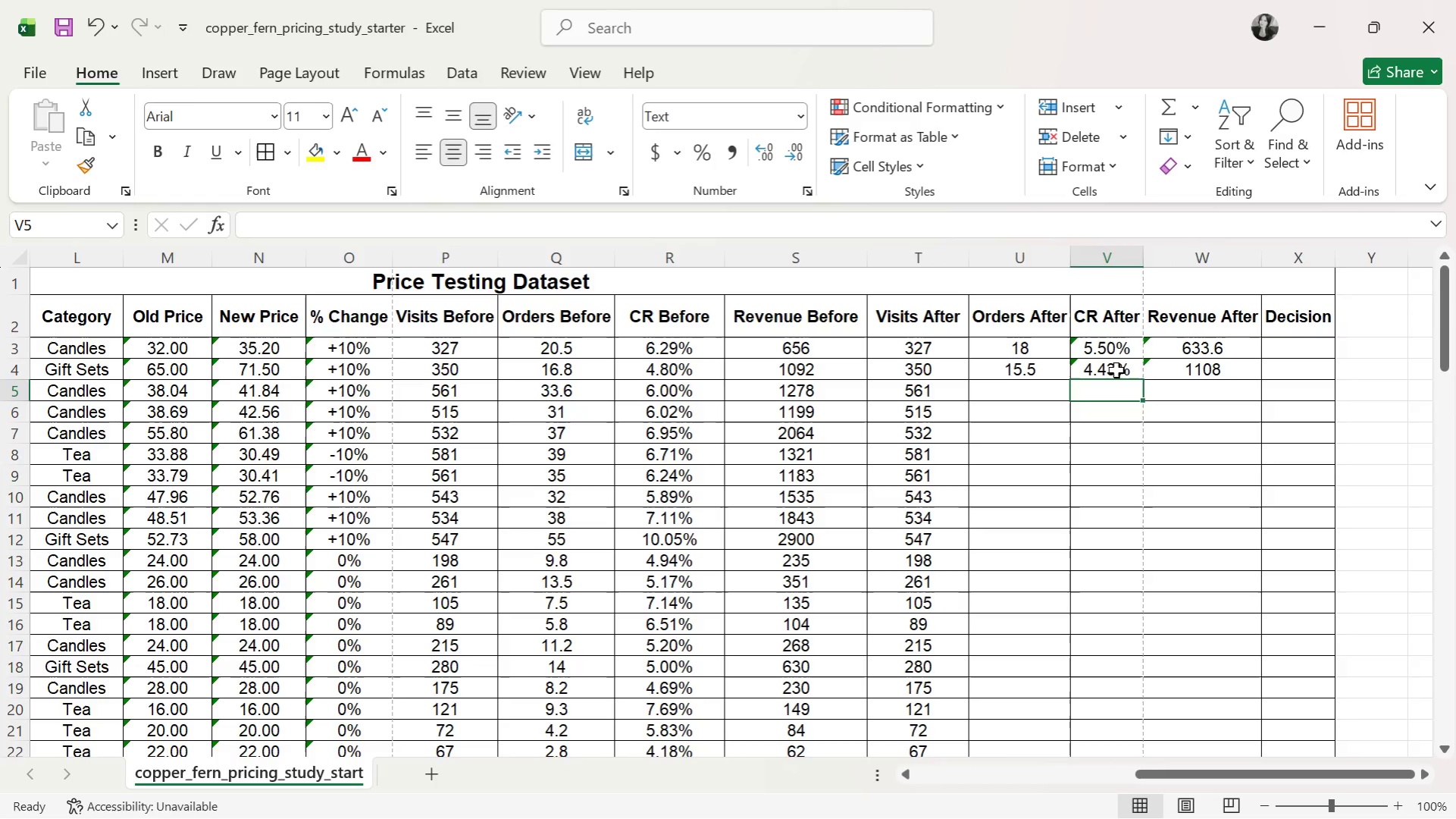 
key(ArrowLeft)
 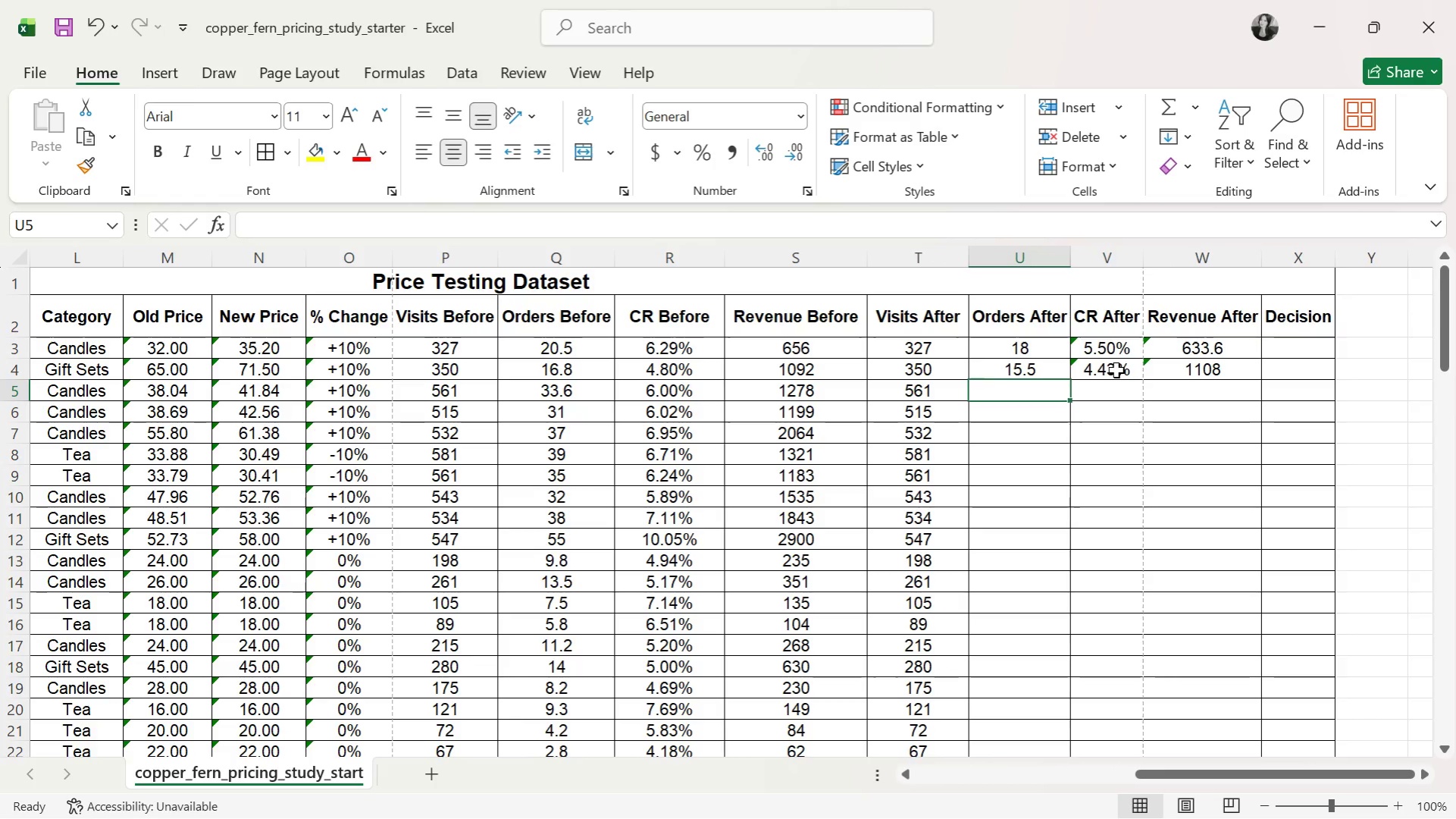 
wait(24.92)
 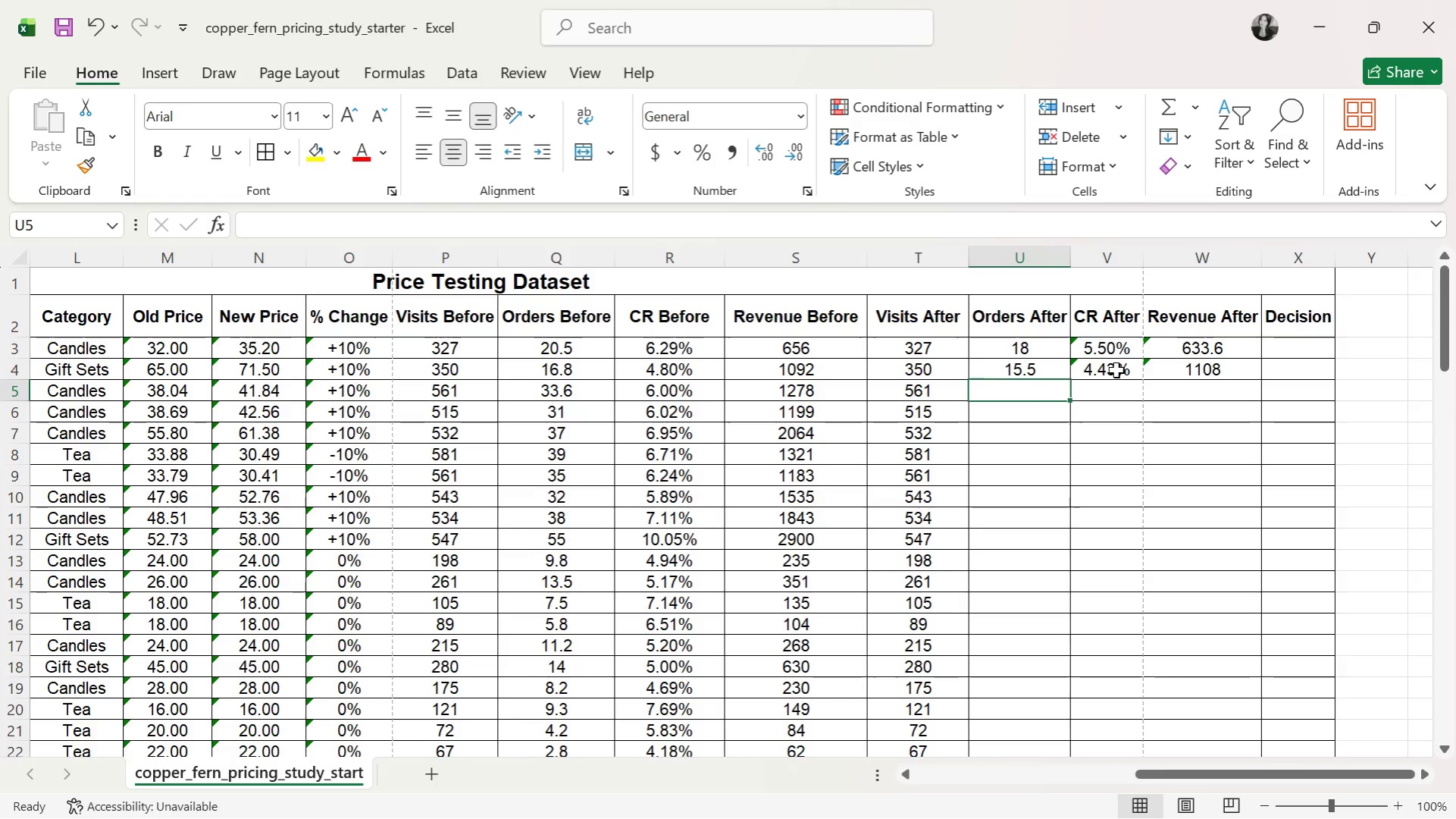 
type(30)
 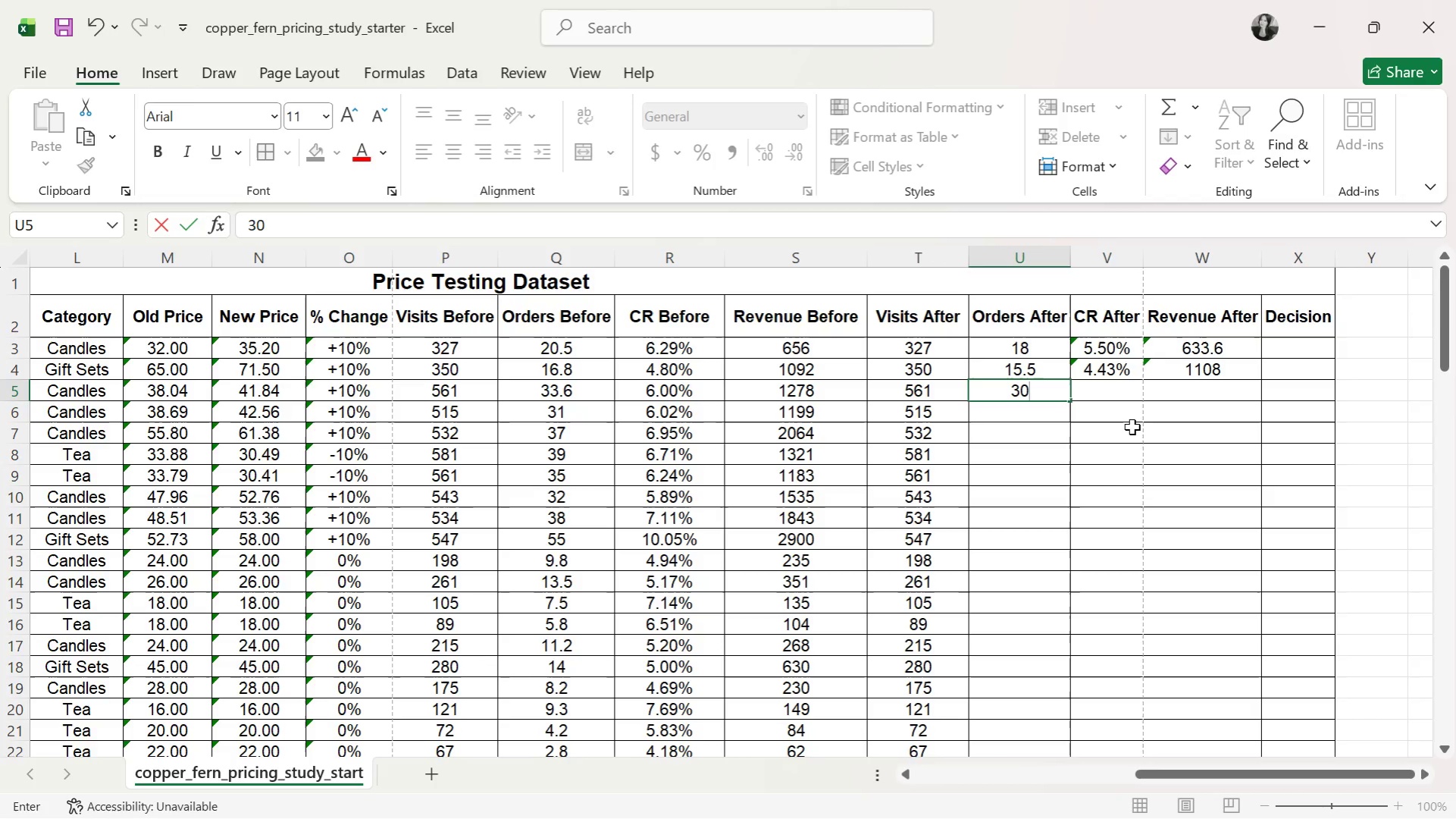 
key(ArrowRight)
 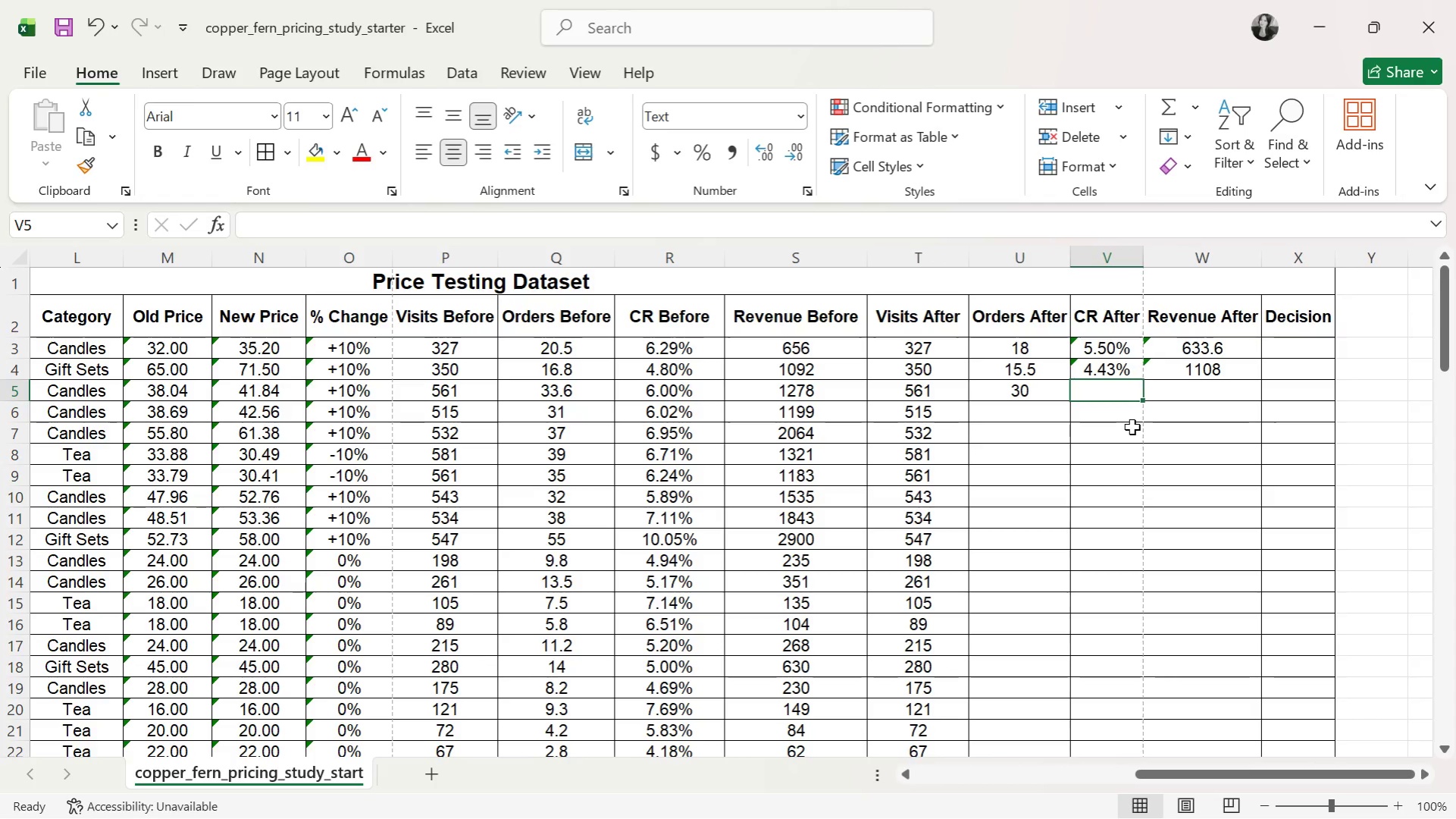 
type(5.34%)
 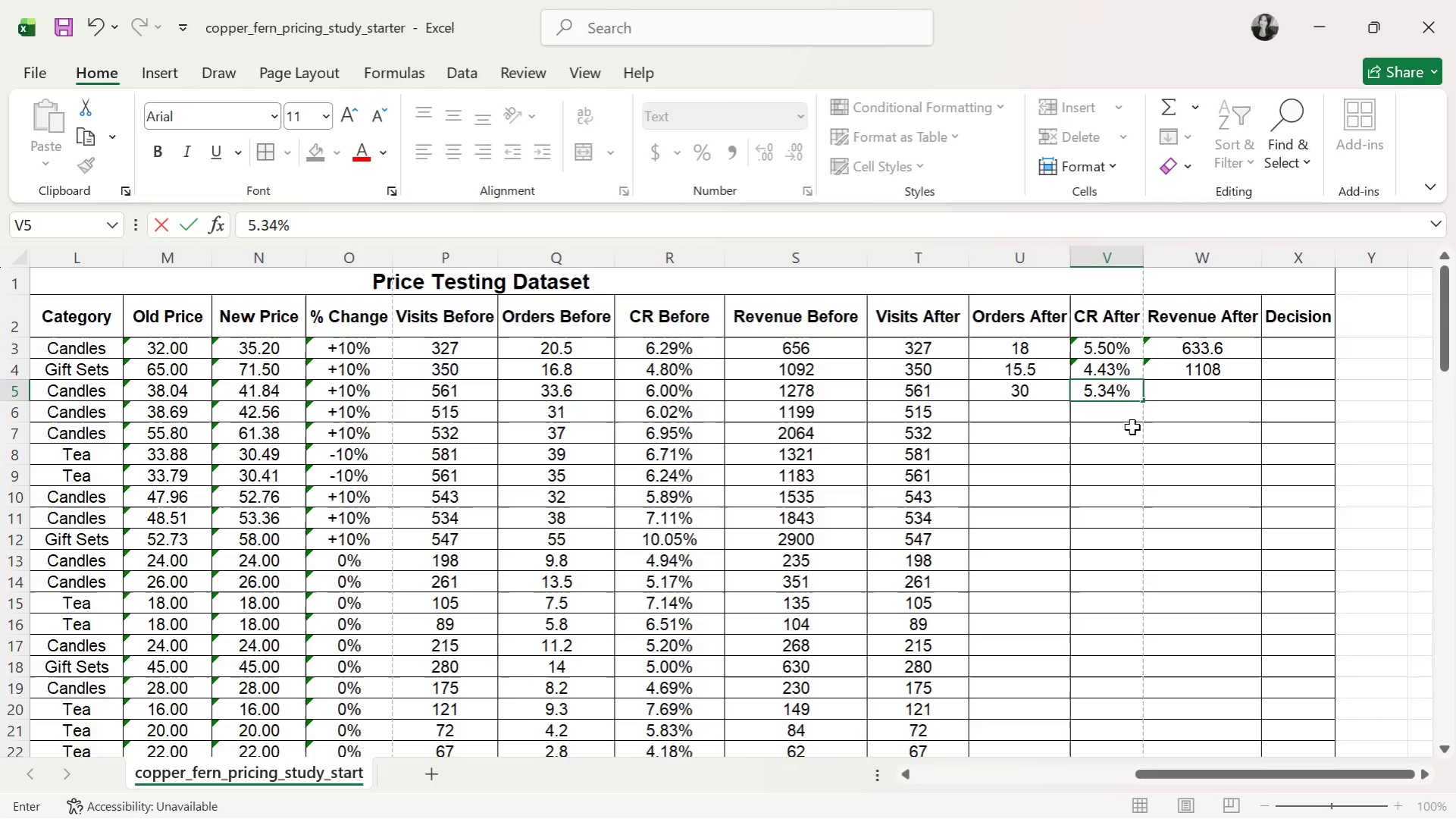 
key(ArrowRight)
 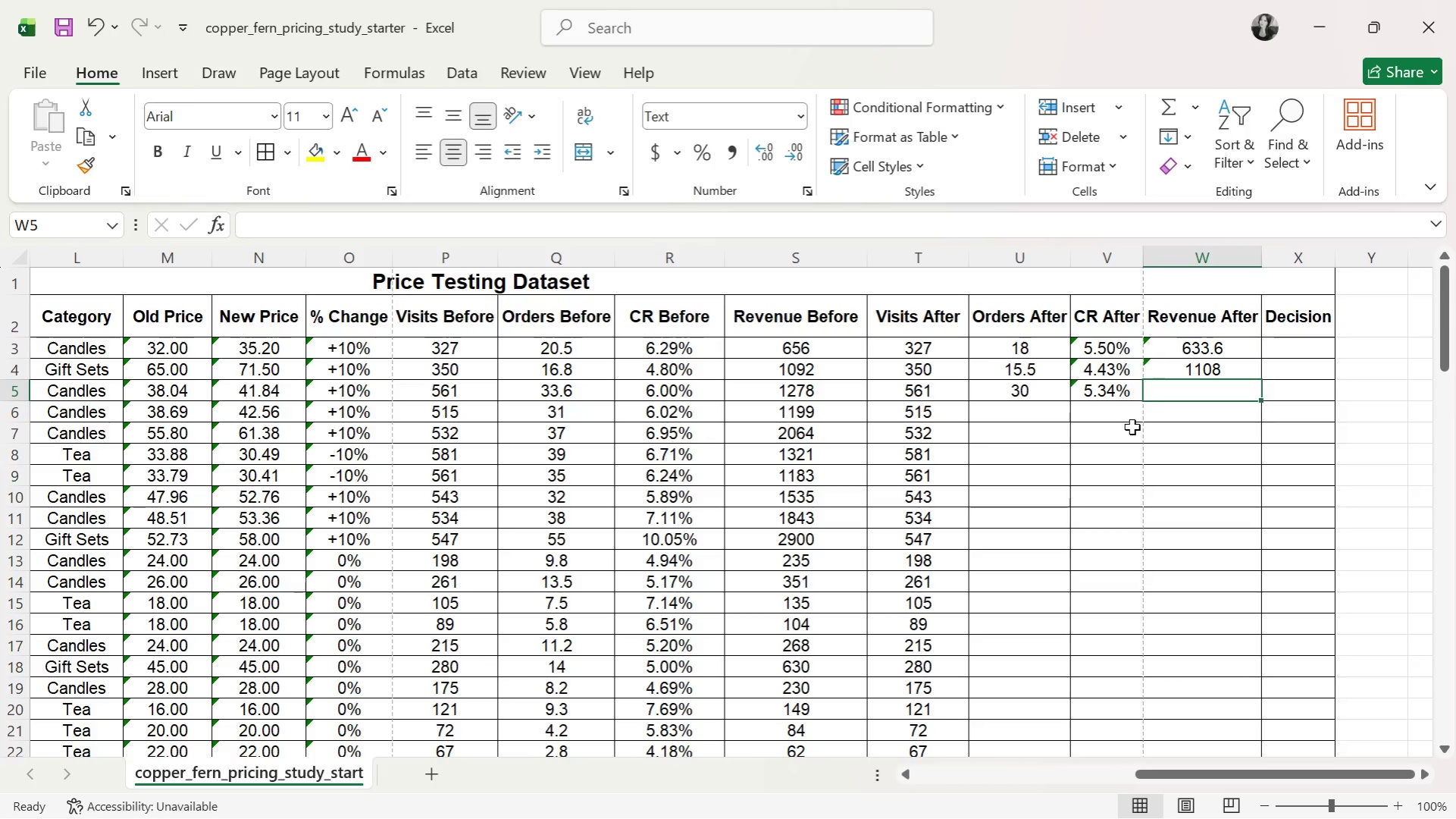 
type(1255)
 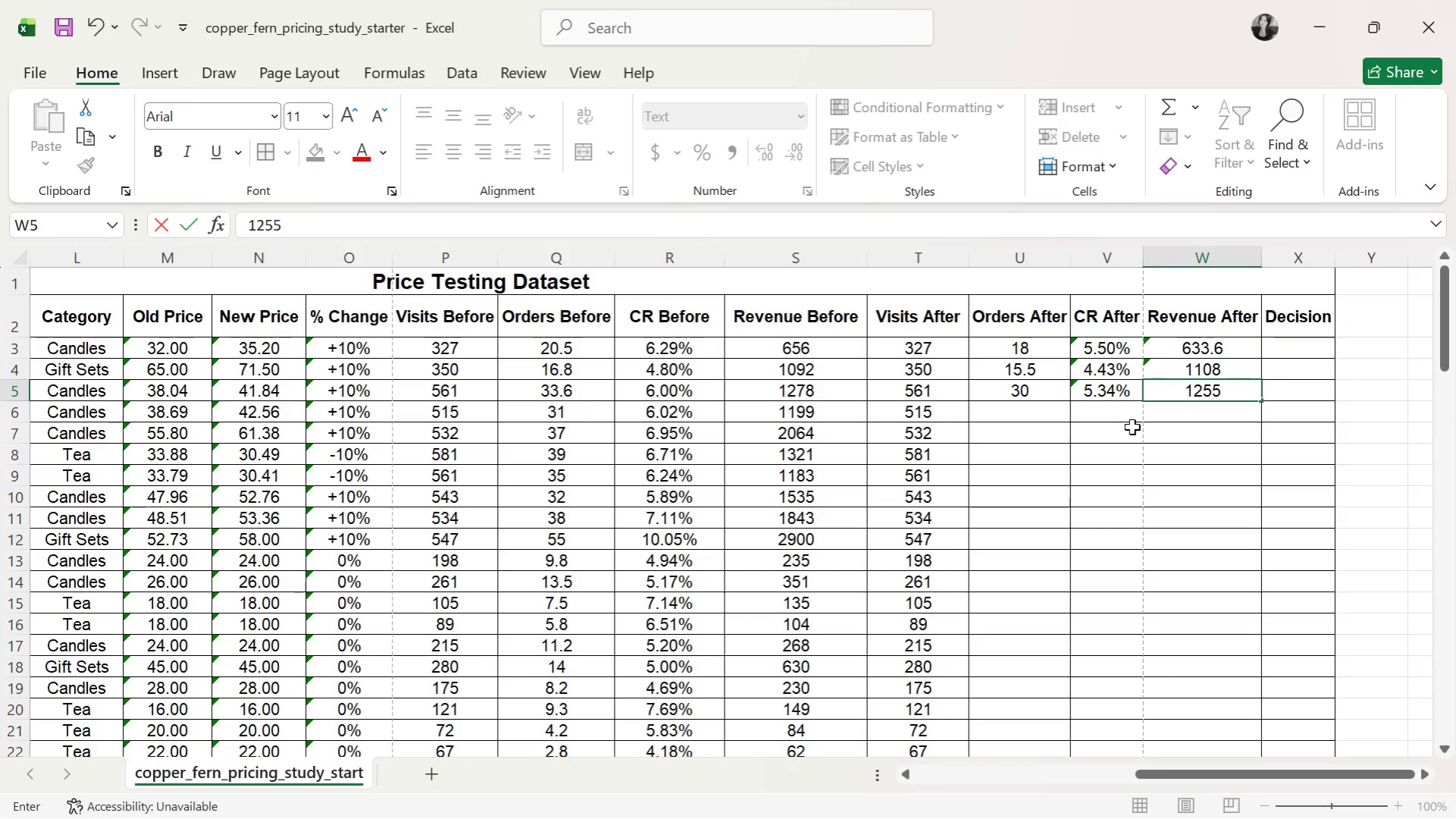 
key(ArrowDown)
 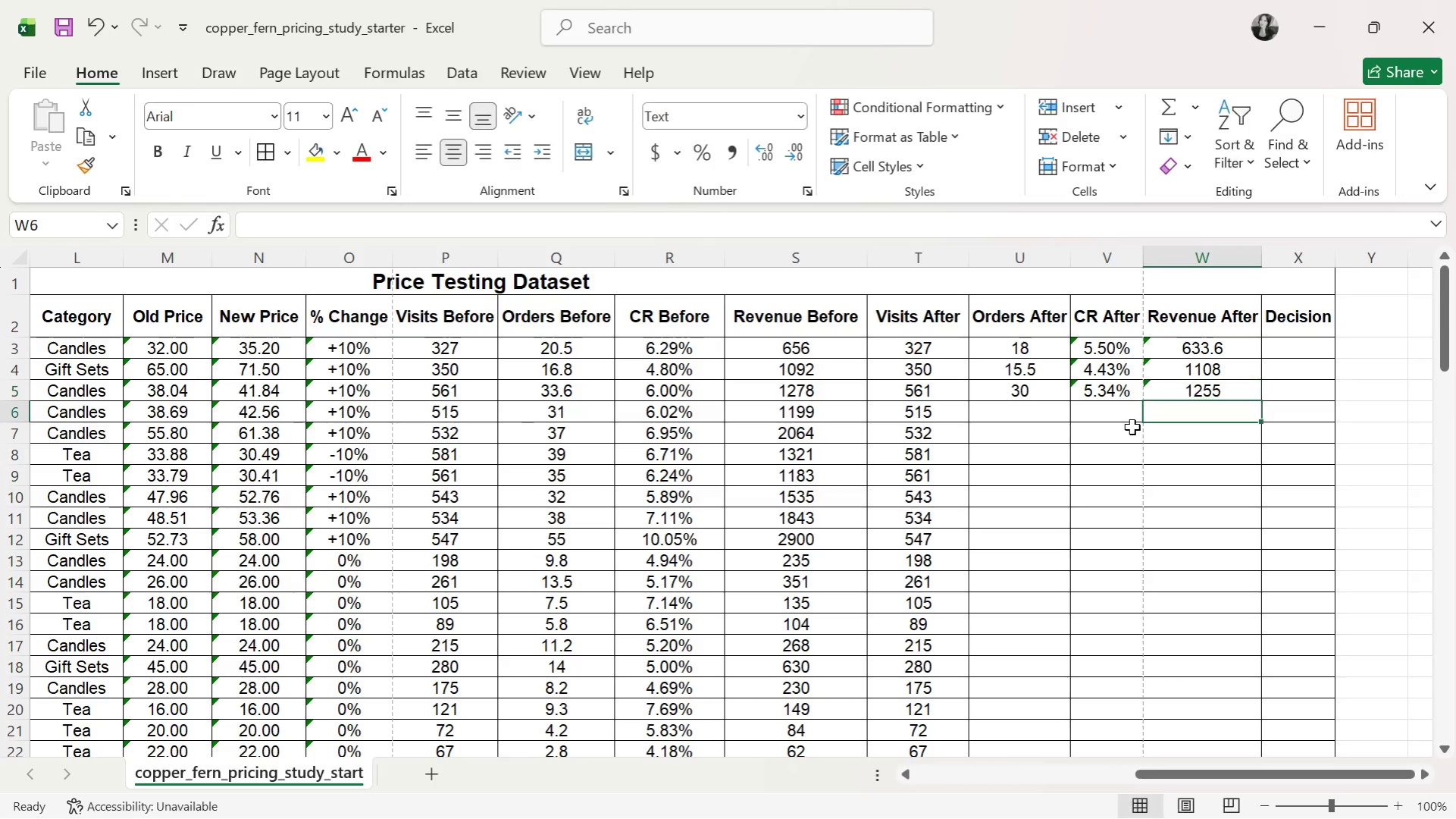 
hold_key(key=ArrowLeft, duration=0.38)
 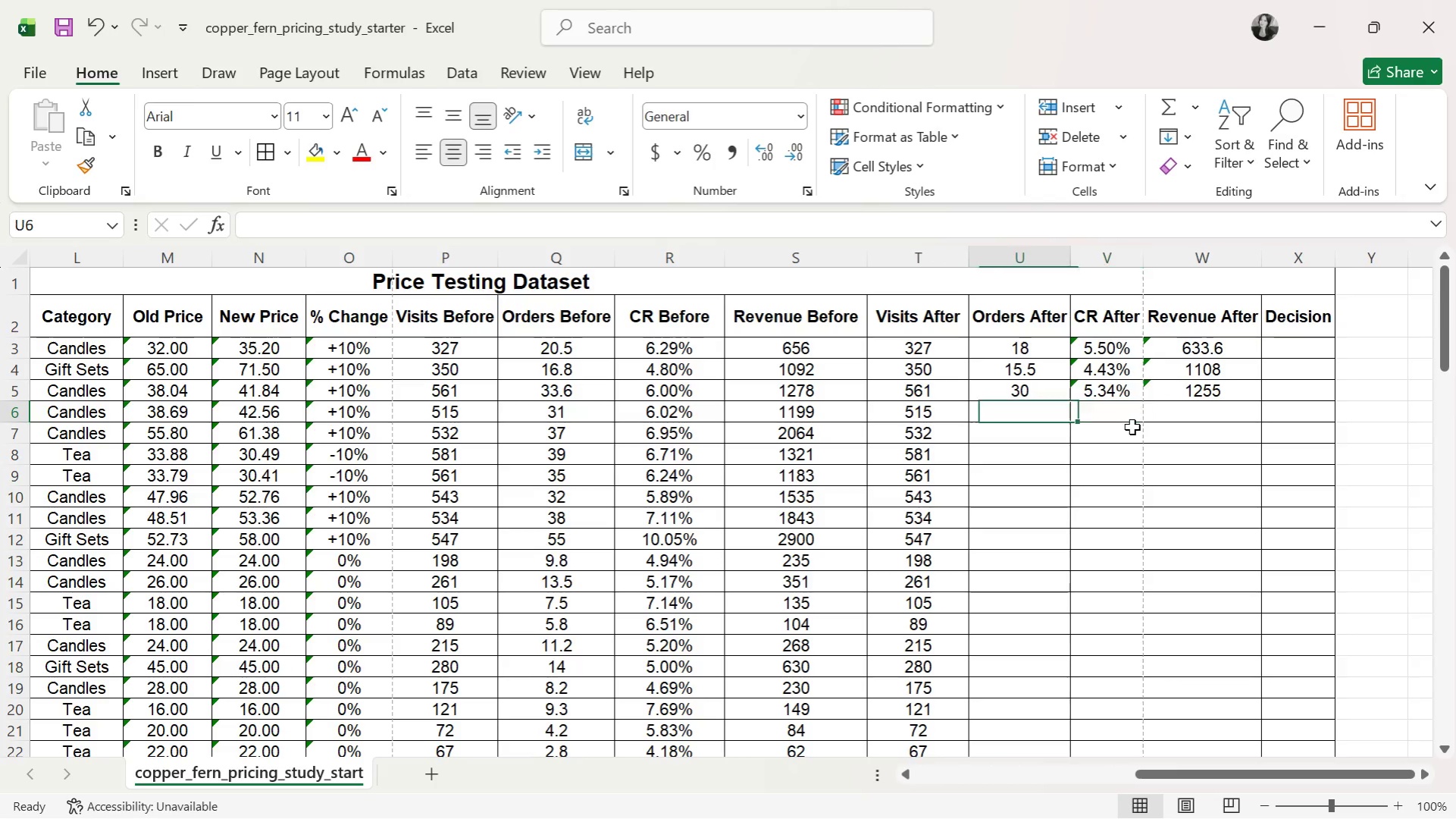 
key(ArrowLeft)
 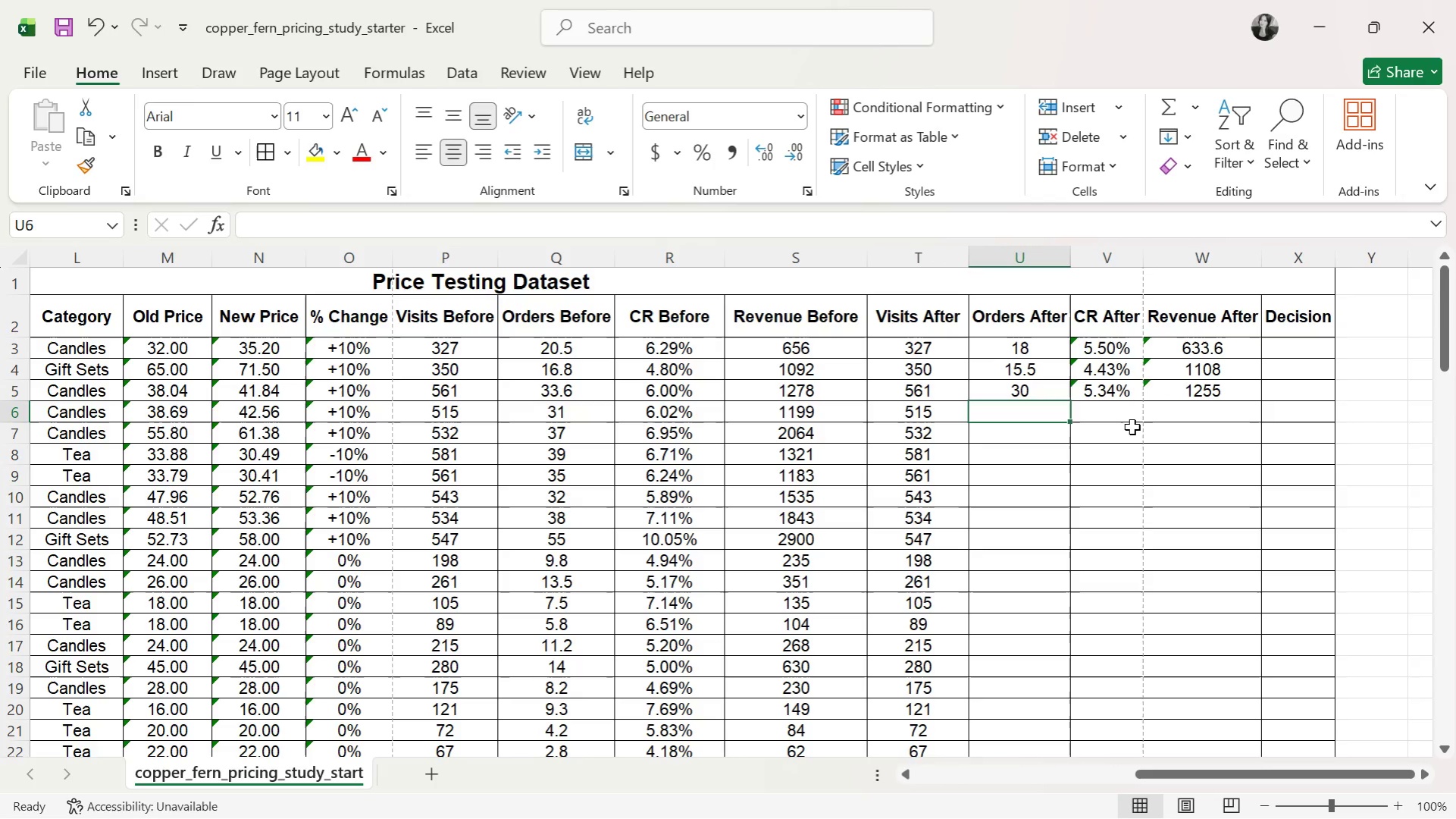 
key(ArrowUp)
 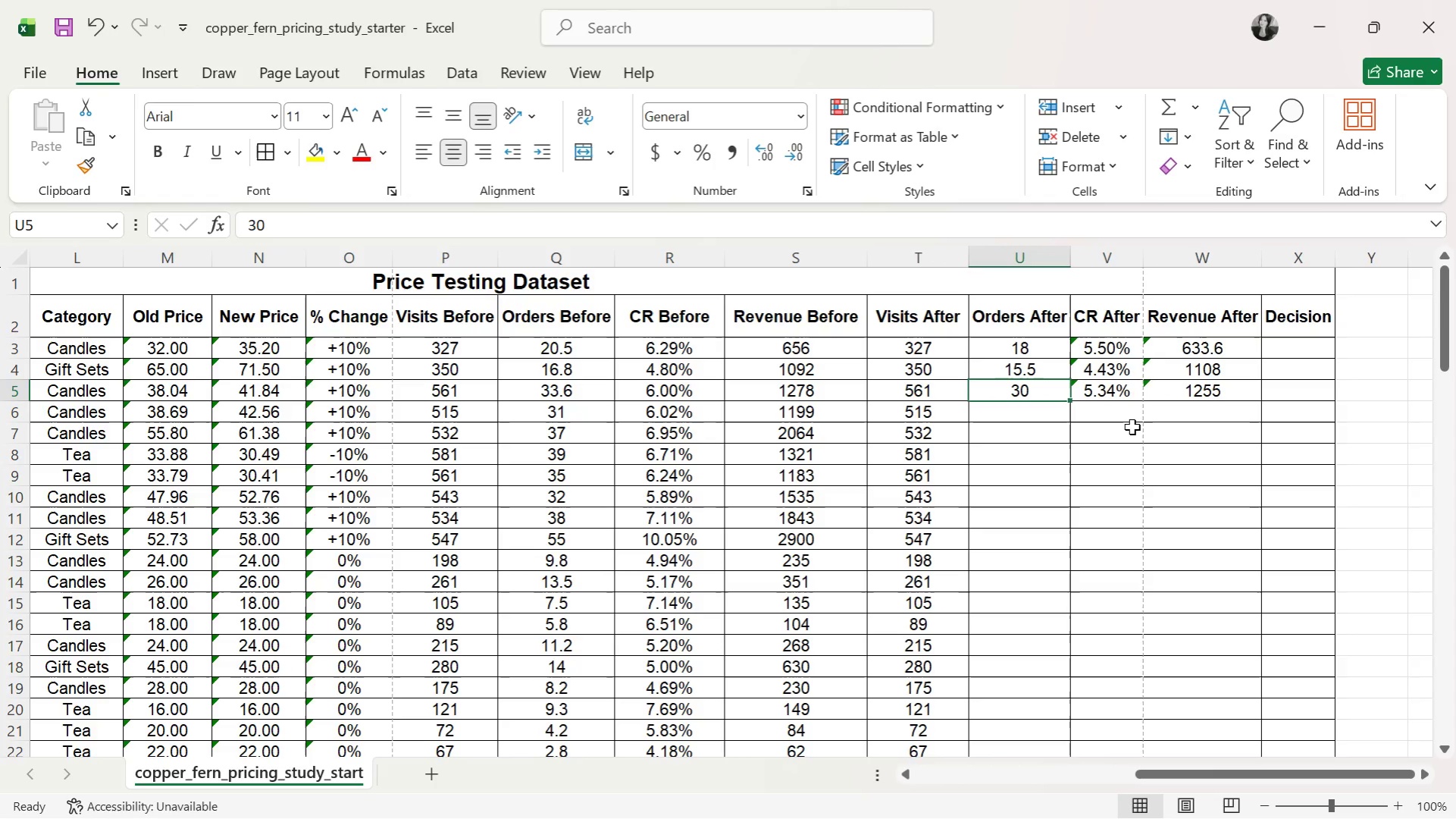 
key(ArrowUp)
 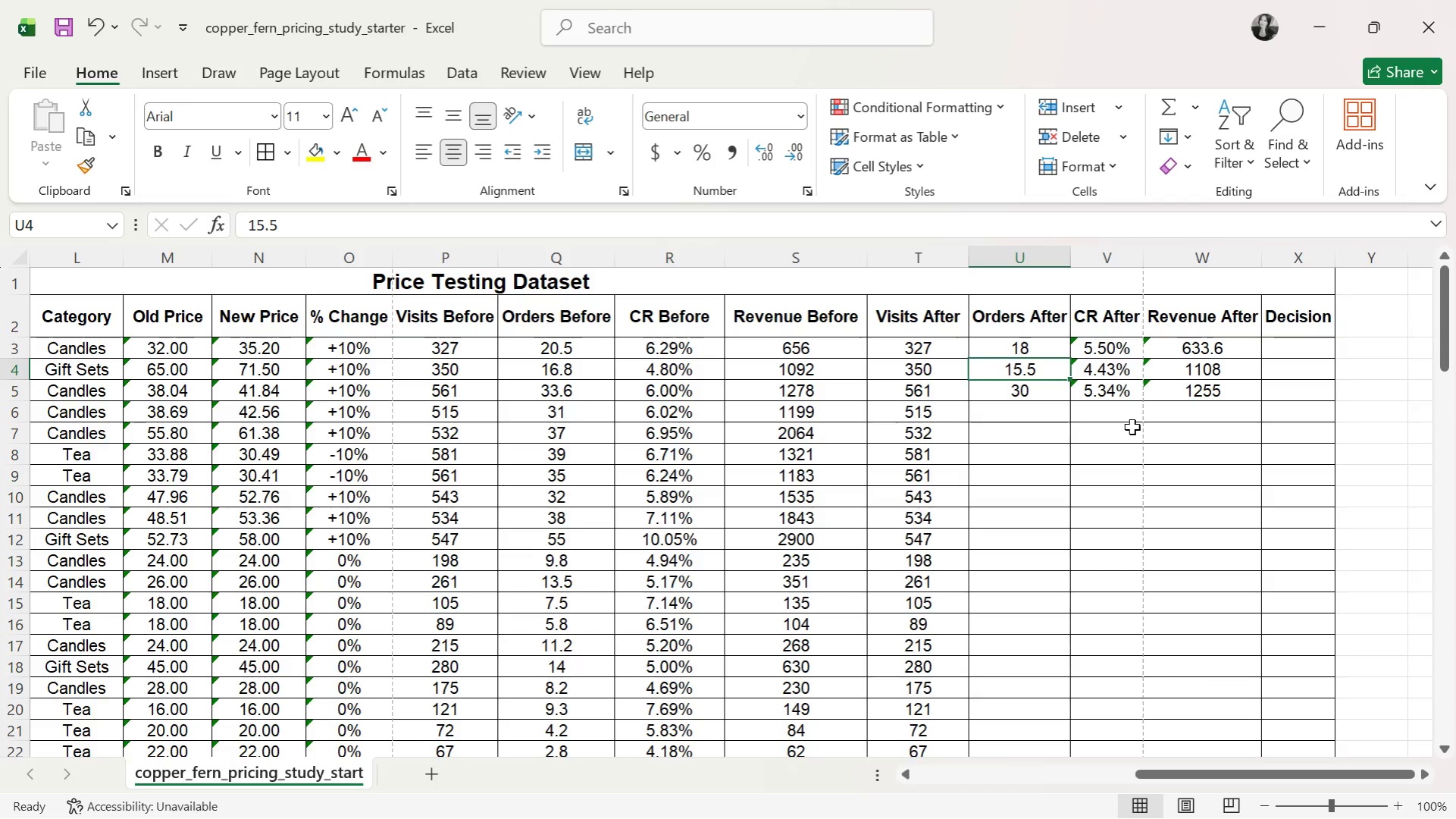 
key(ArrowRight)
 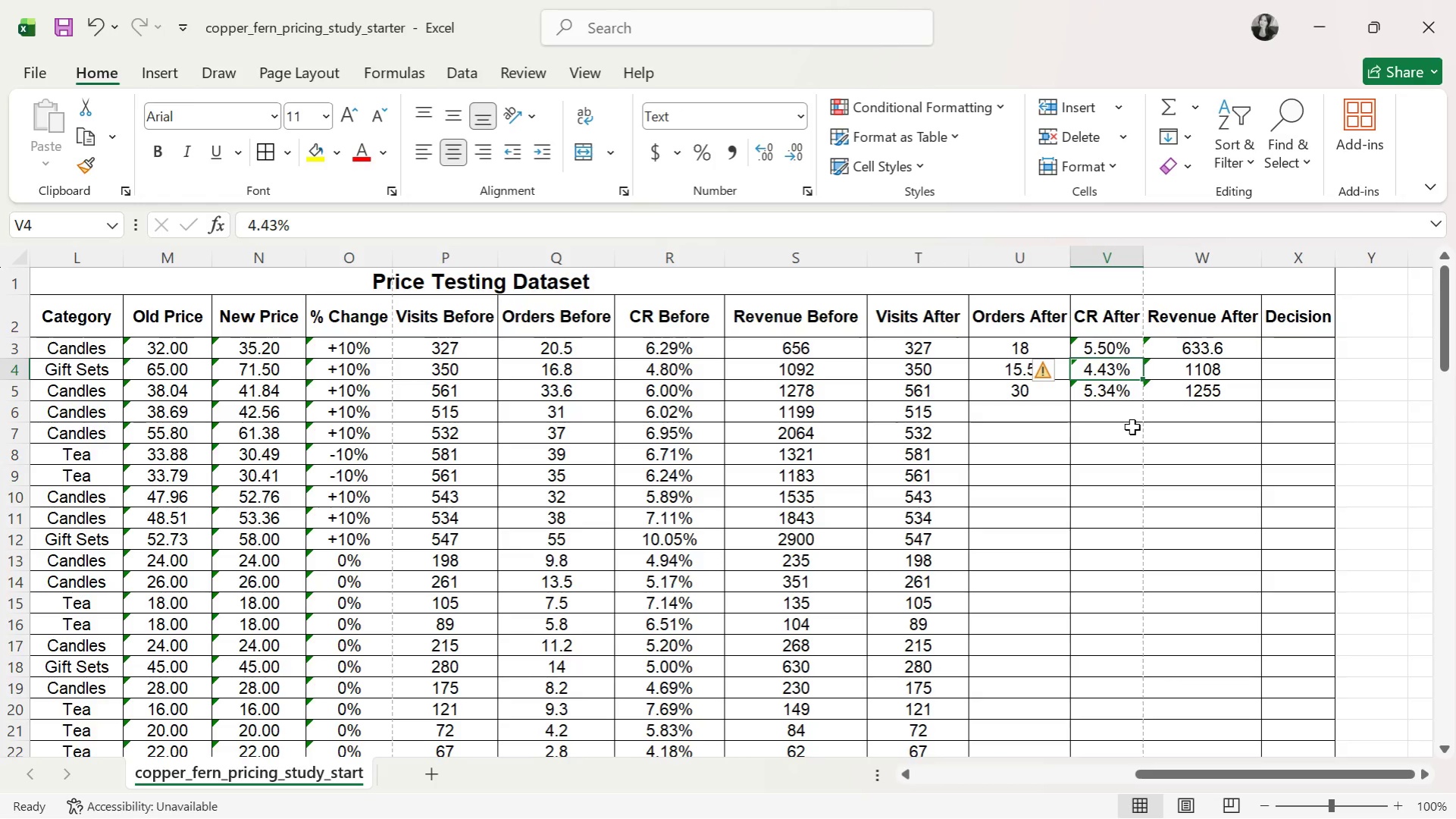 
key(ArrowDown)
 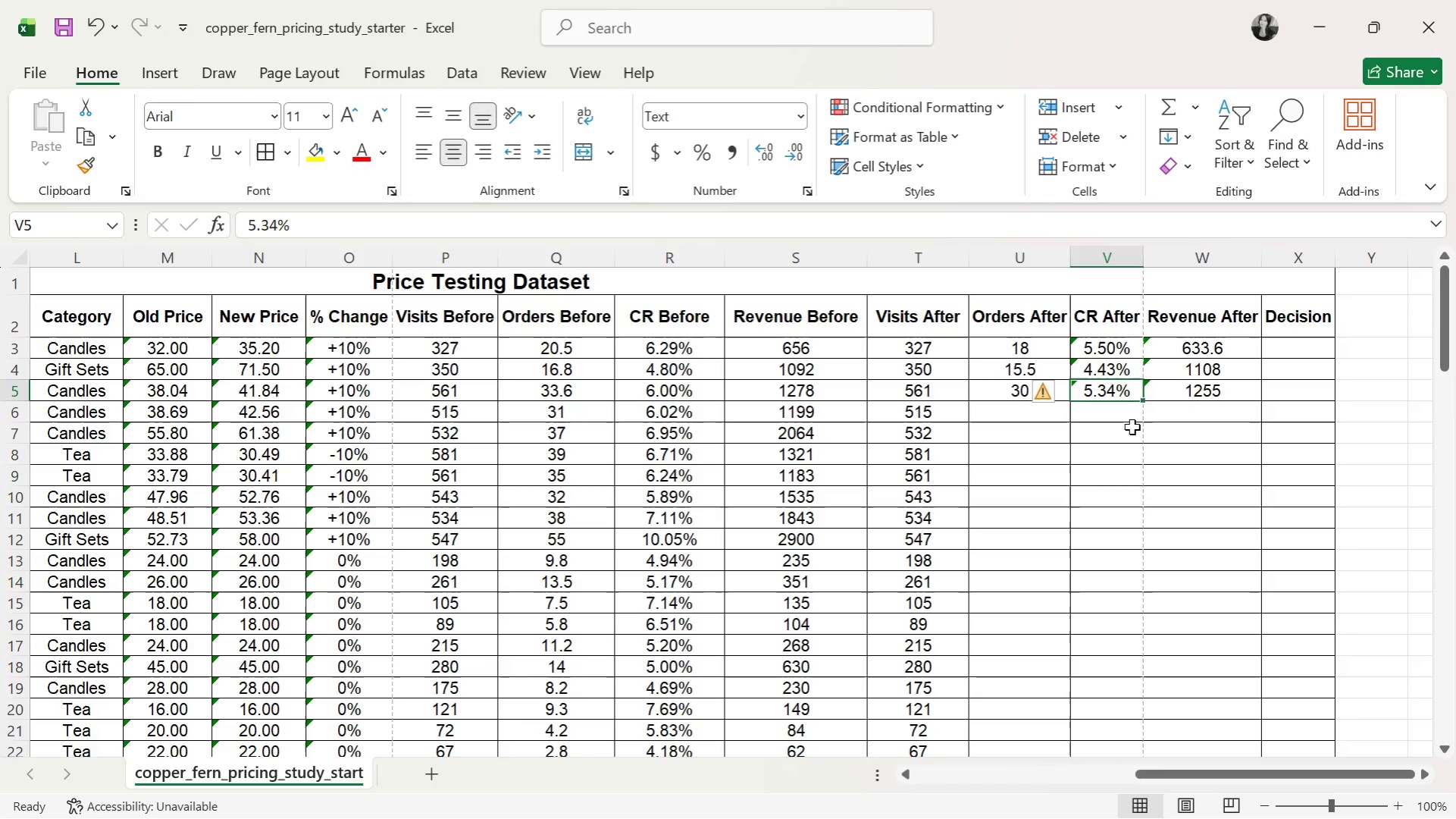 
key(ArrowLeft)
 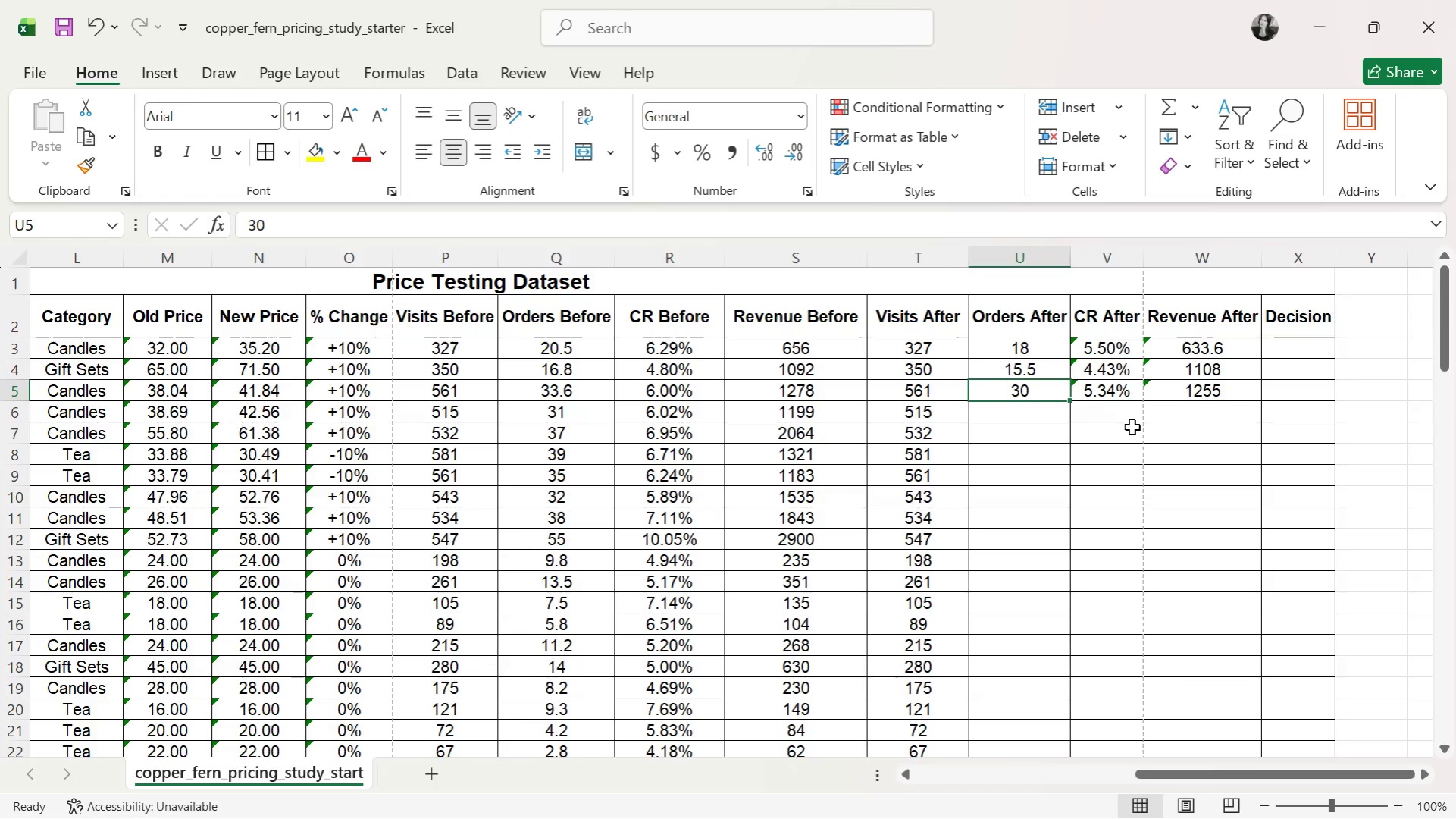 
key(ArrowRight)
 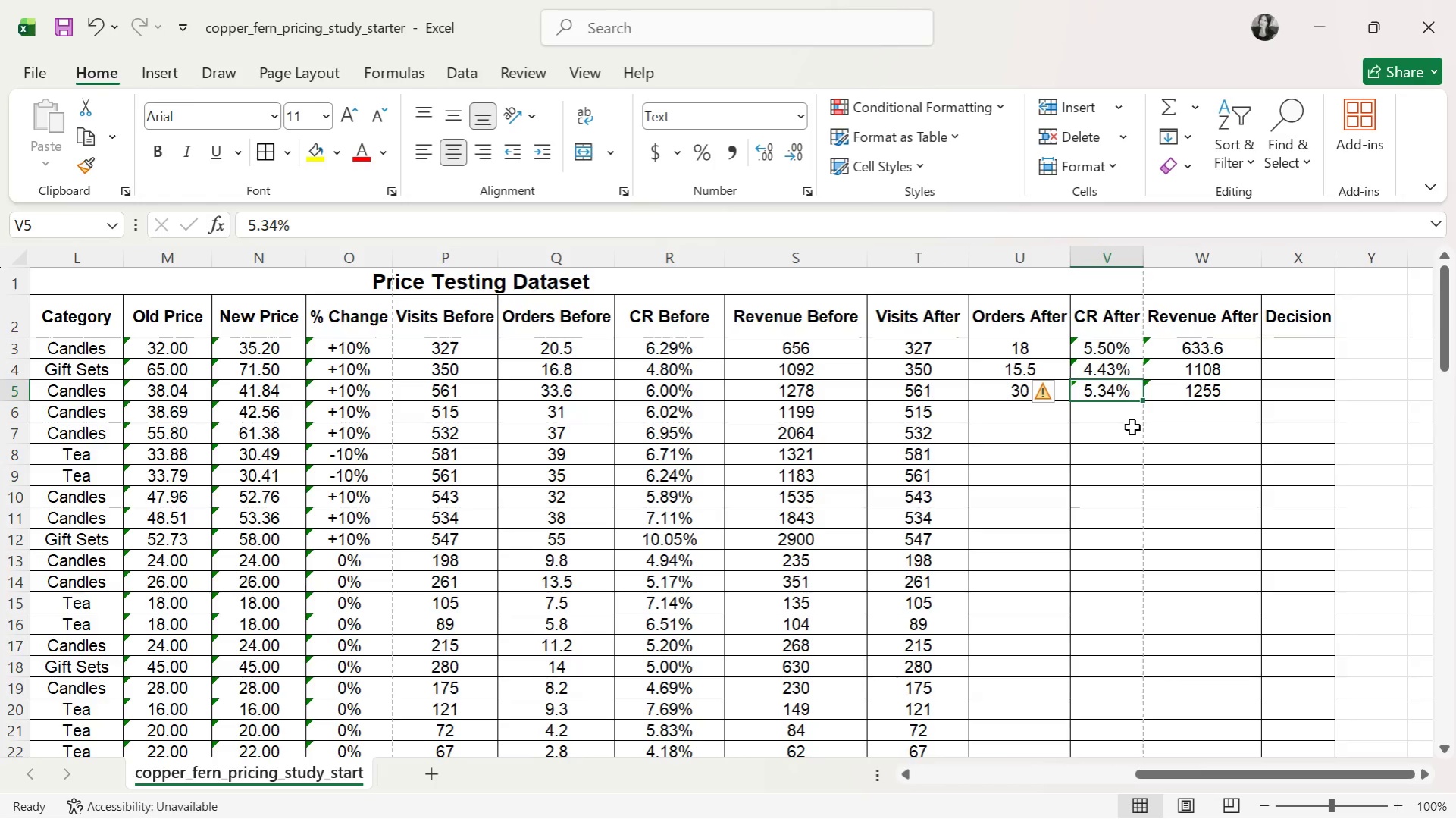 
key(ArrowDown)
 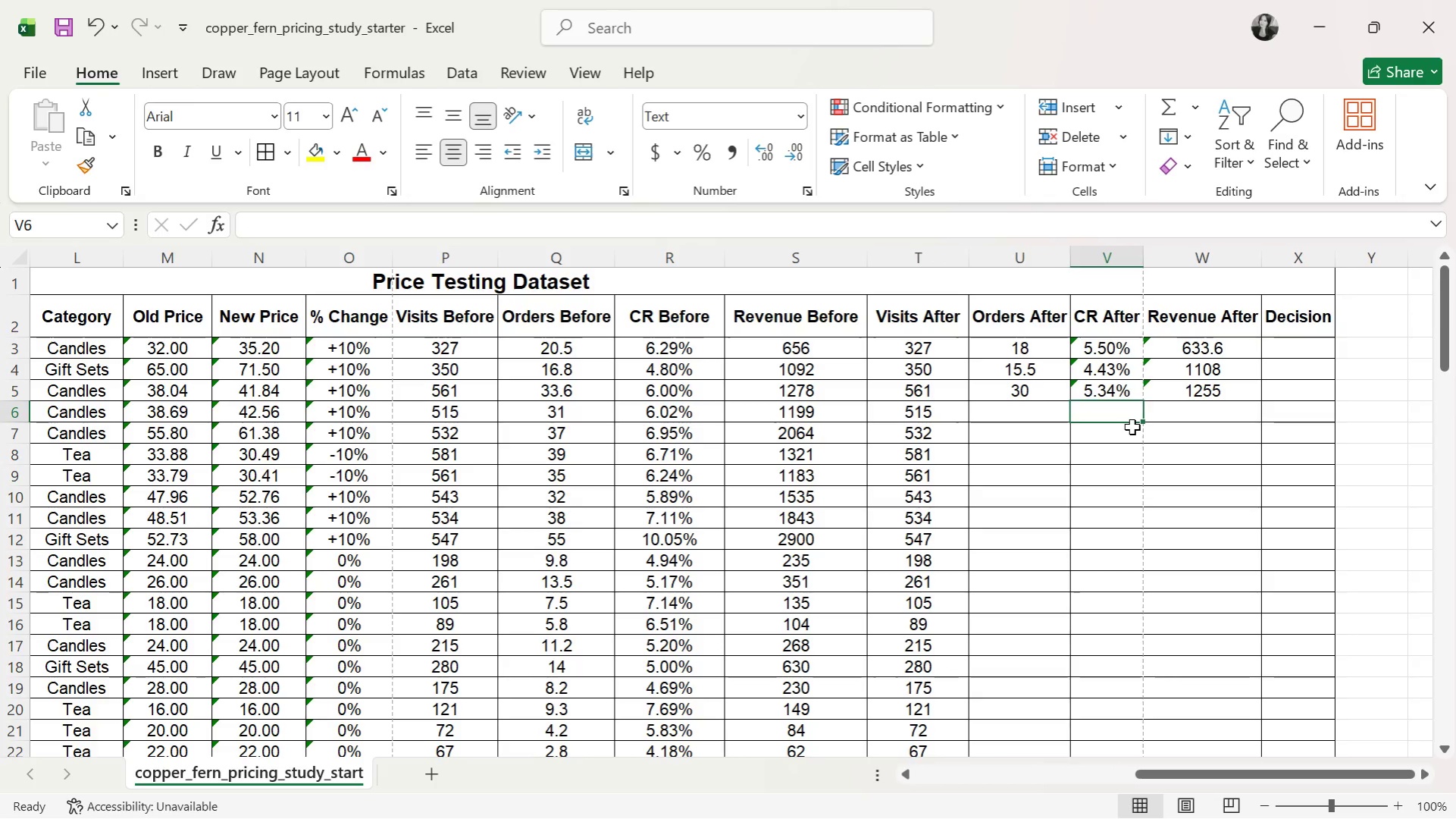 
key(ArrowLeft)
 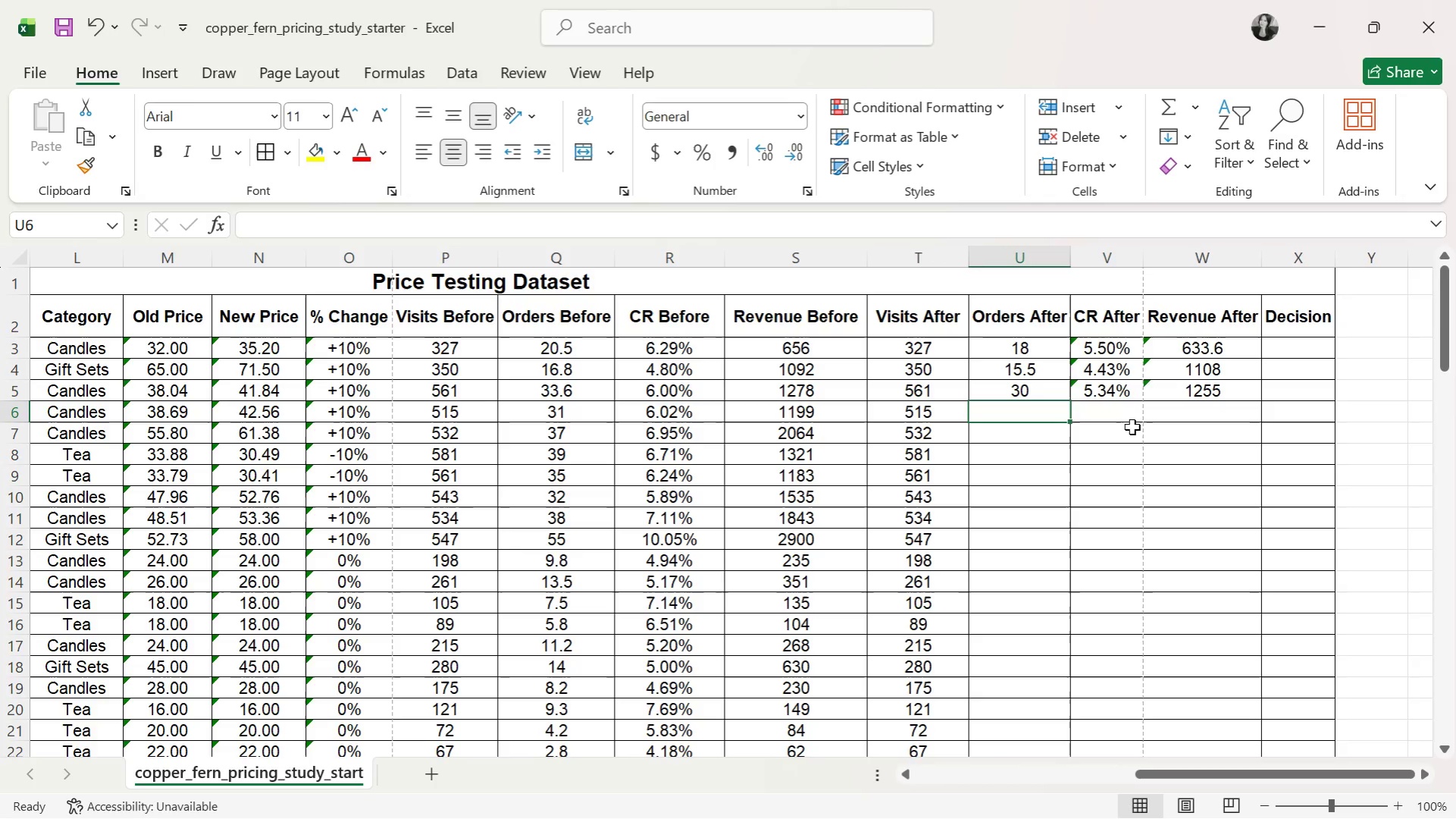 
type(28)
 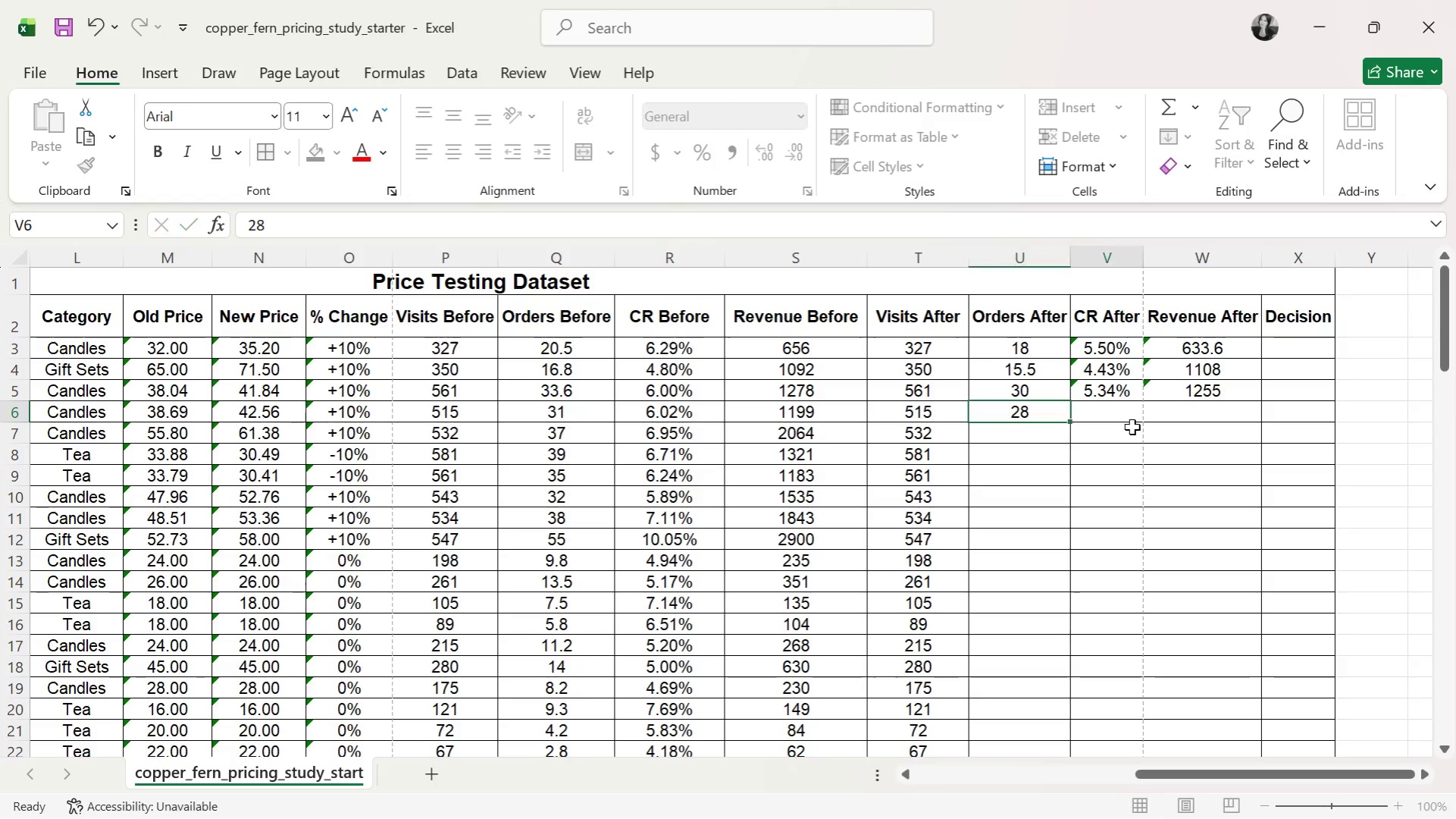 
key(ArrowRight)
 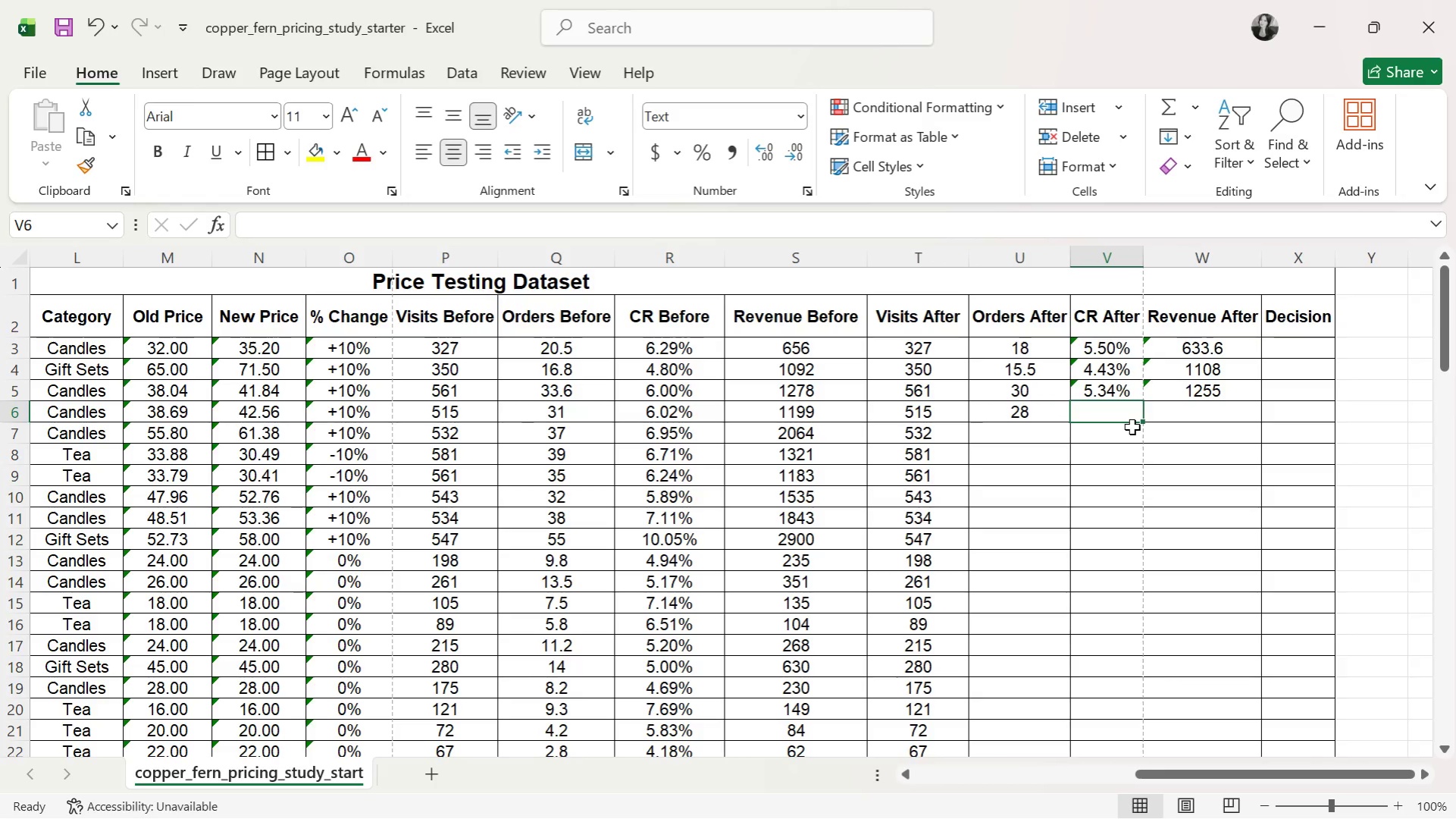 
type(5.43%)
 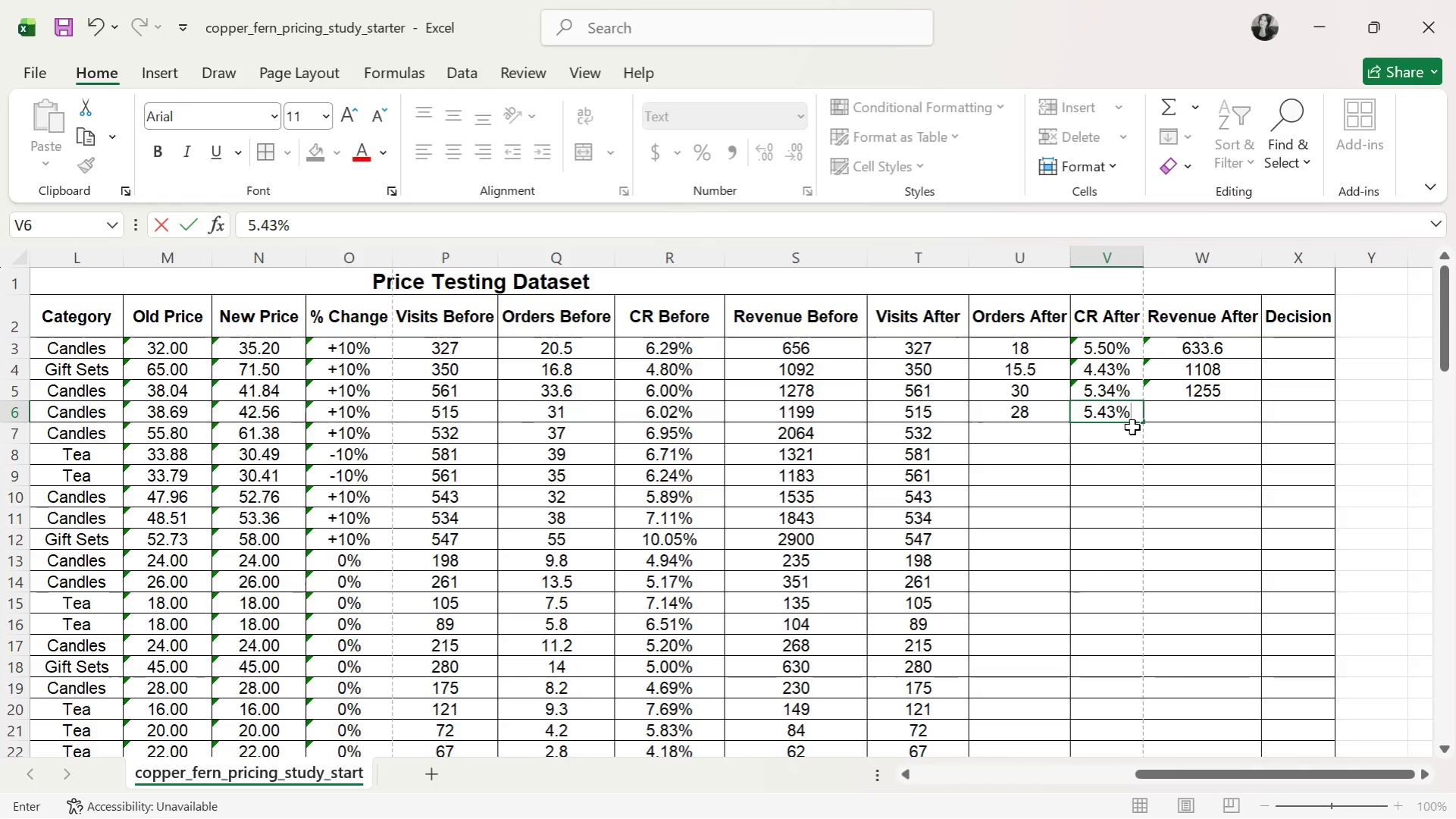 
key(ArrowRight)
 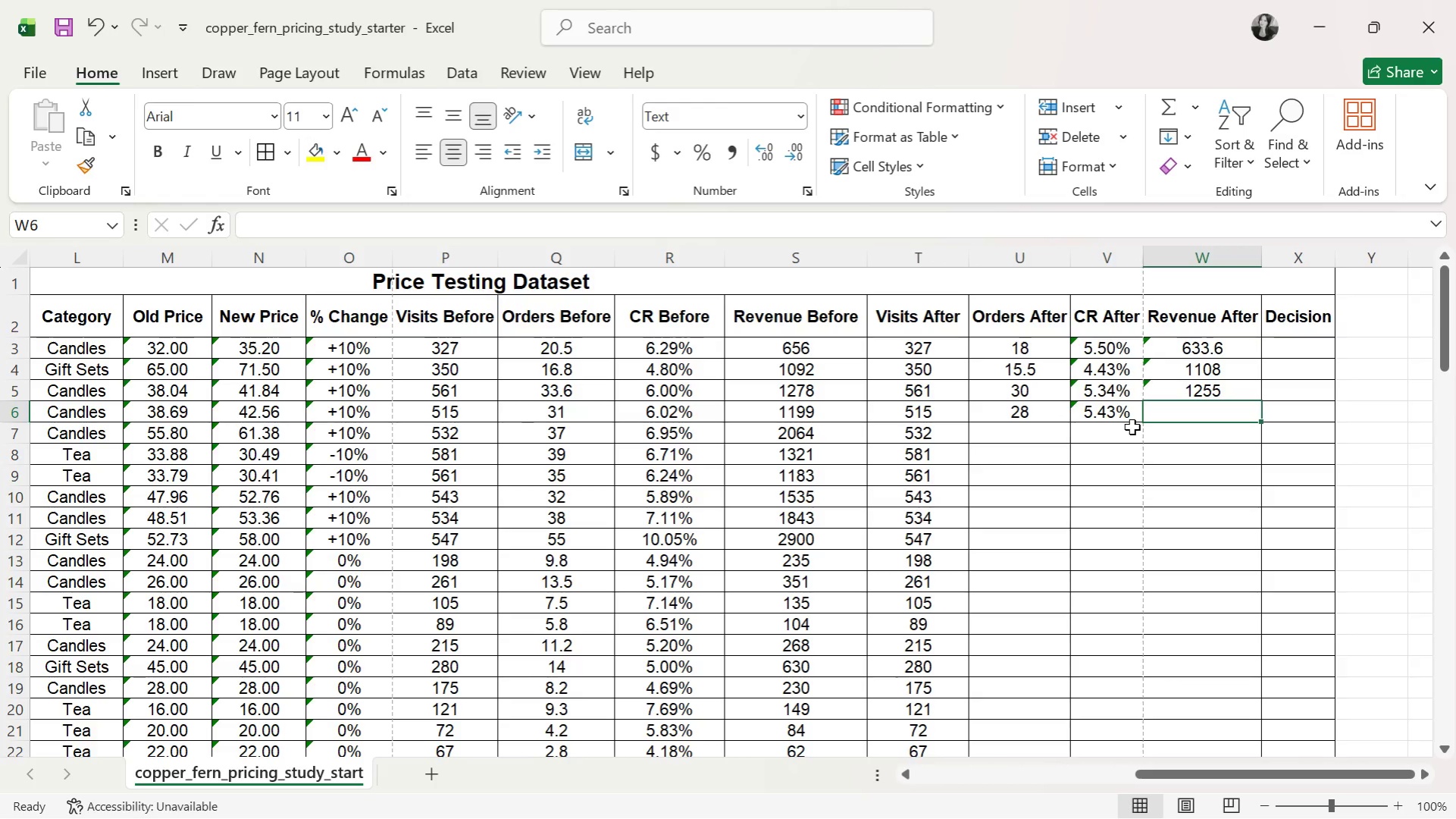 
type(1191)
 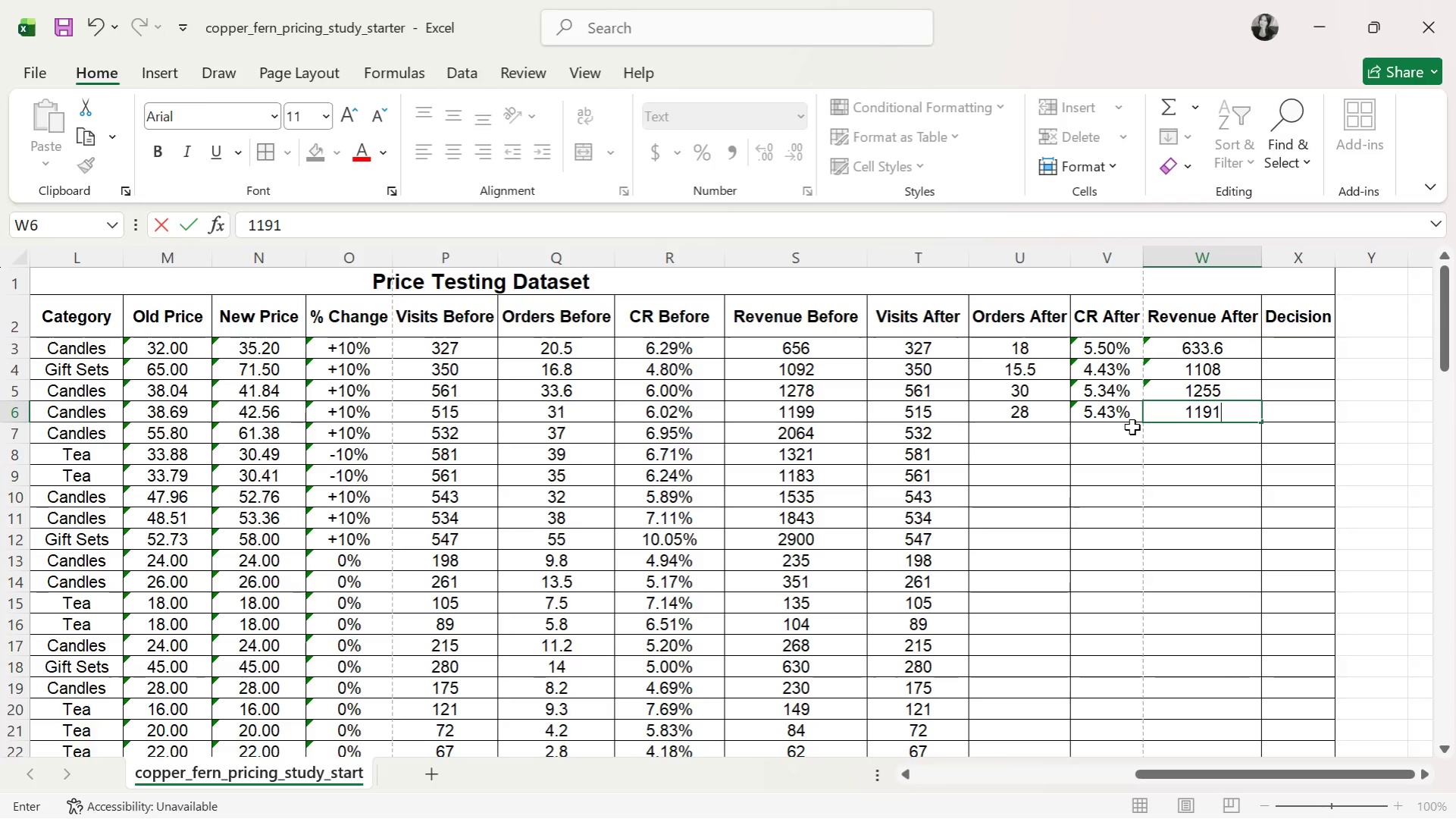 
key(ArrowDown)
 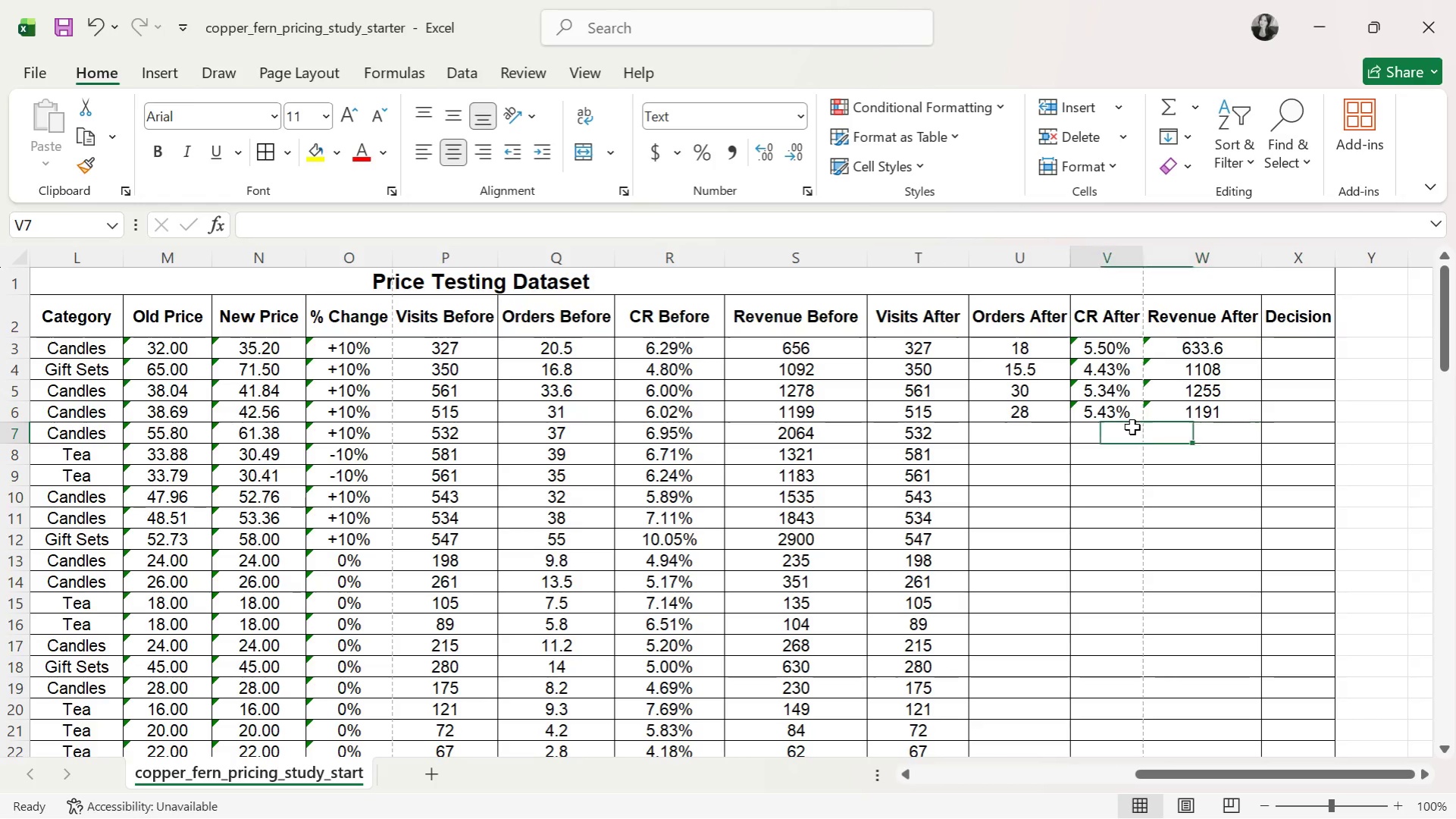 
key(ArrowLeft)
 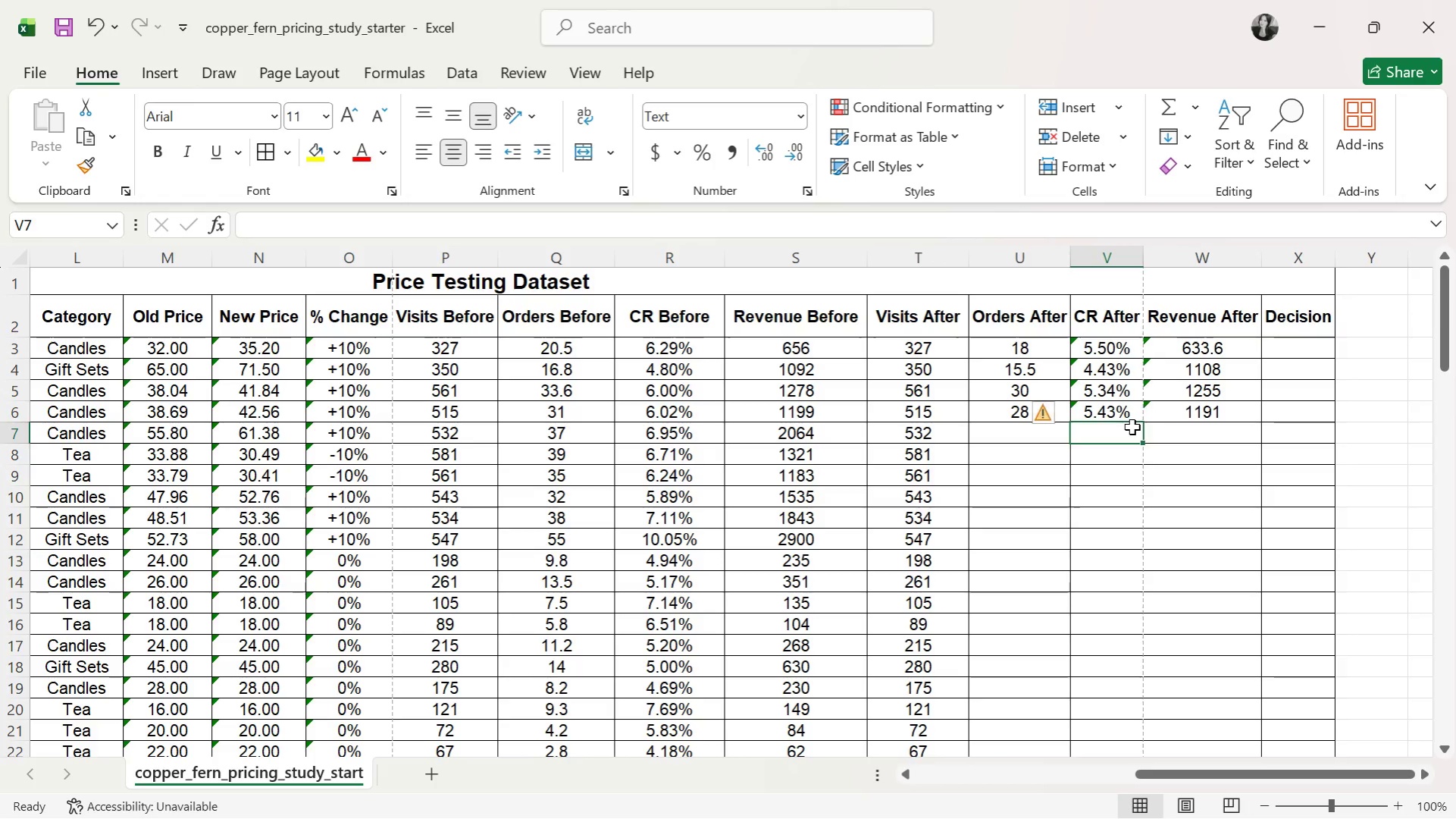 
key(ArrowUp)
 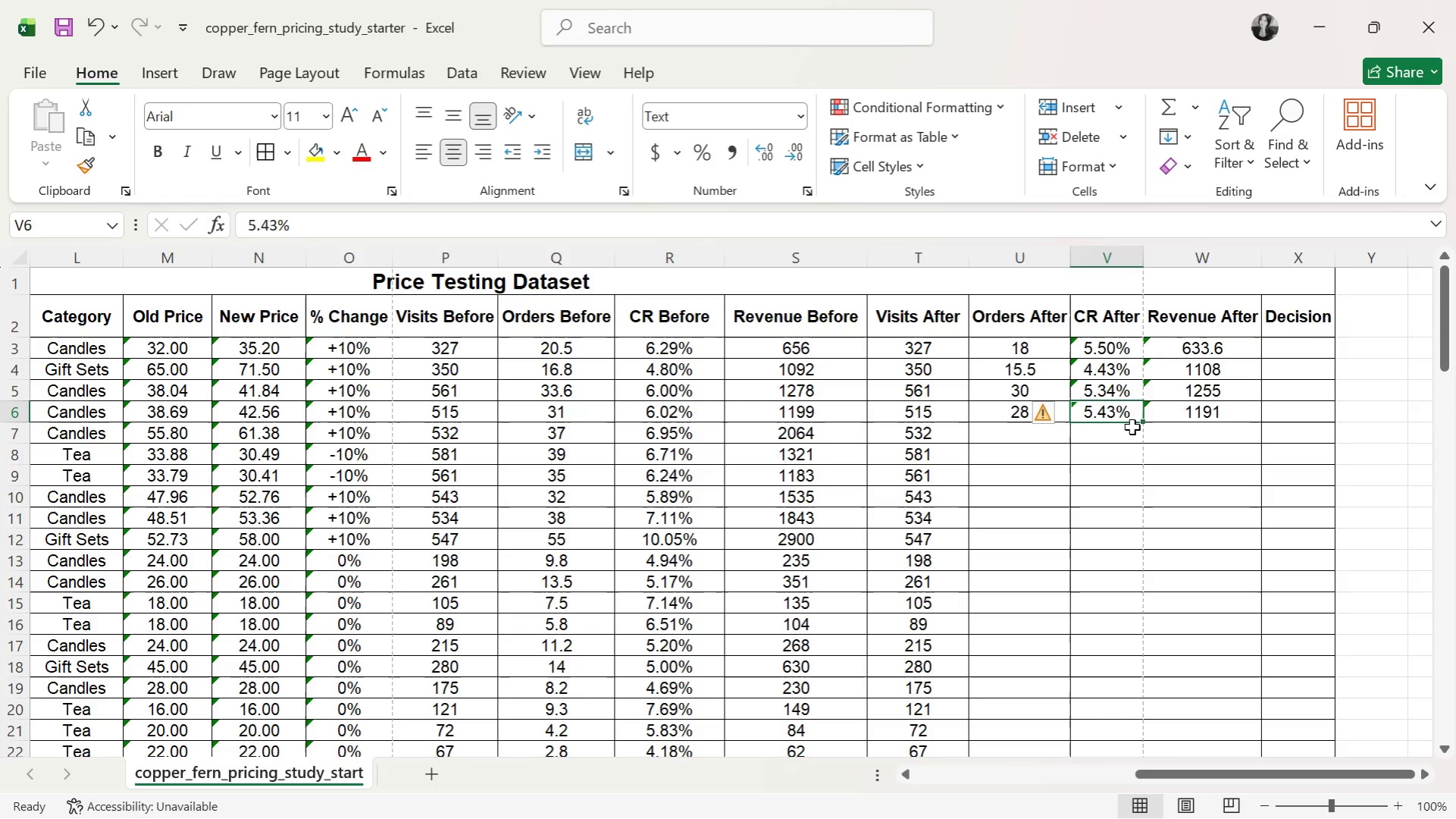 
key(ArrowLeft)
 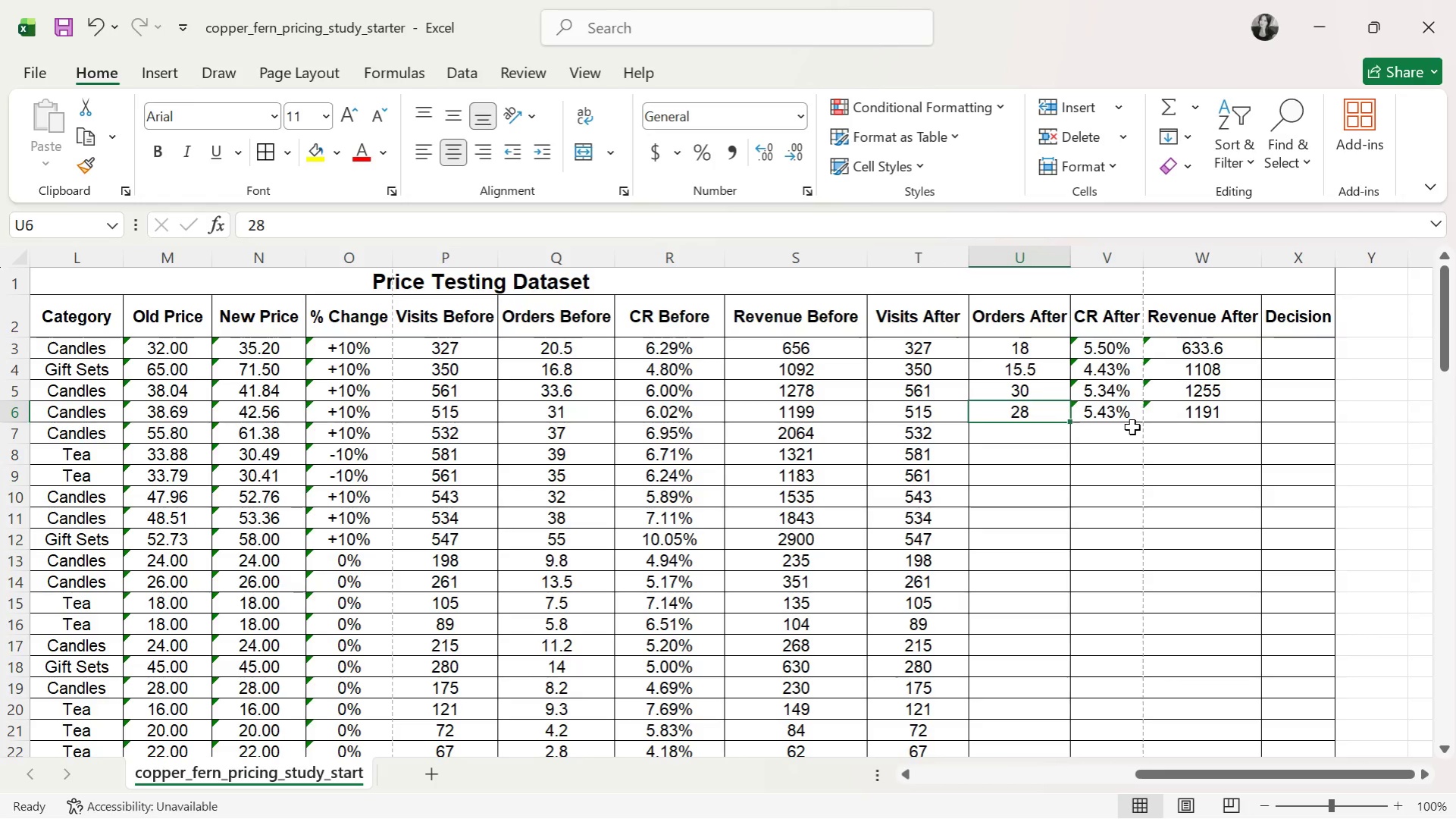 
wait(7.25)
 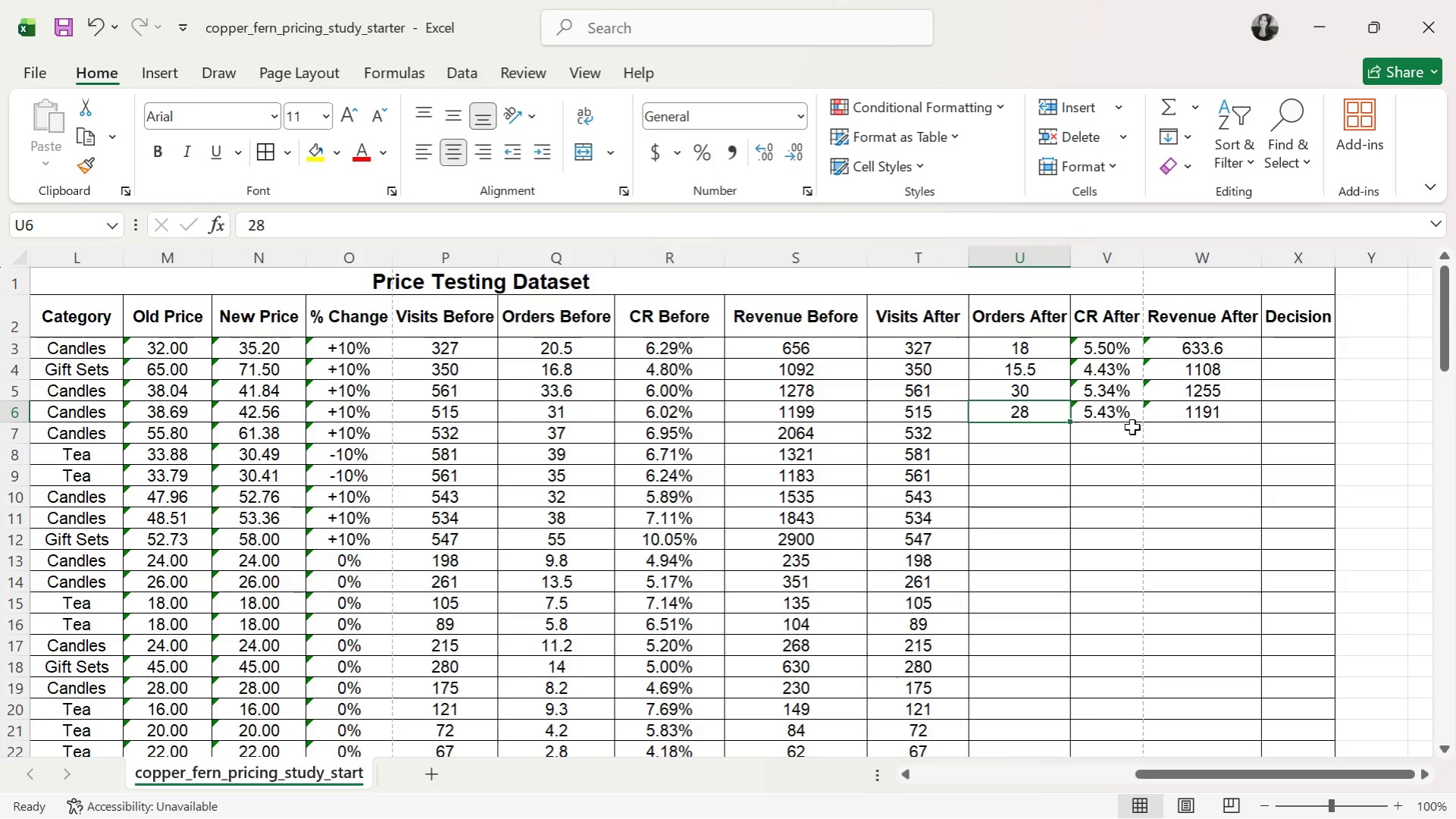 
key(ArrowDown)
 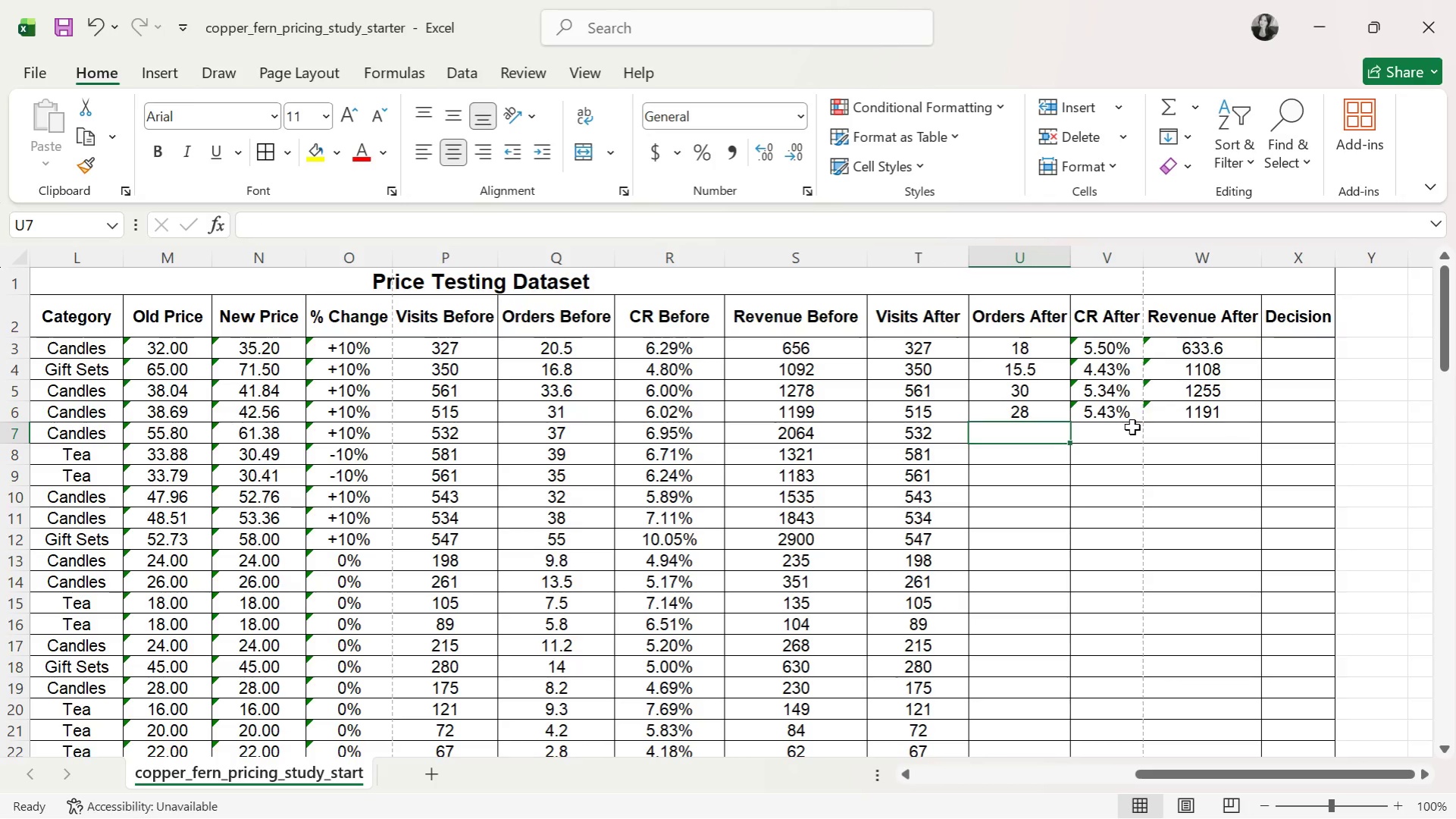 
type(33)
 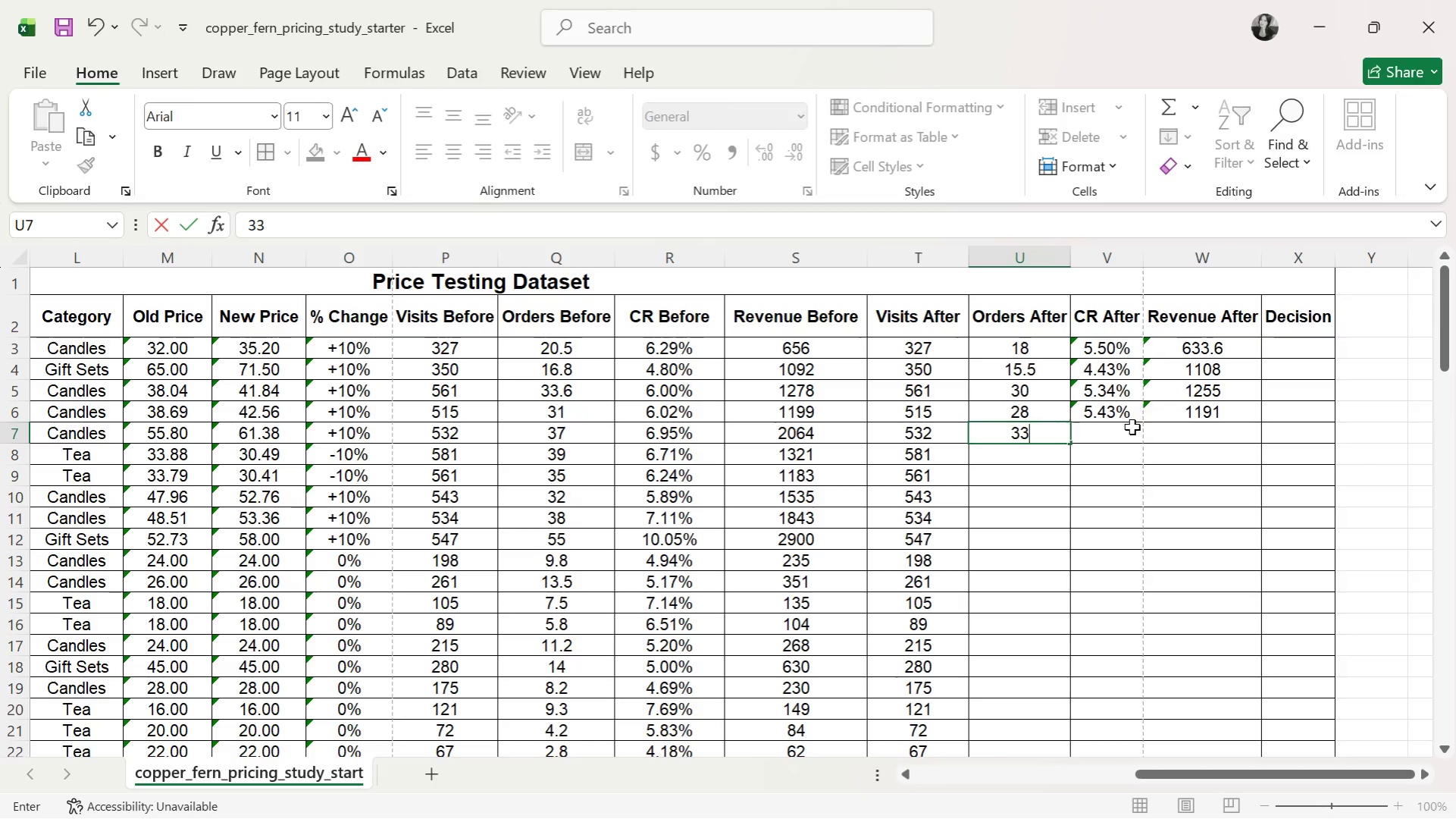 
key(ArrowRight)
 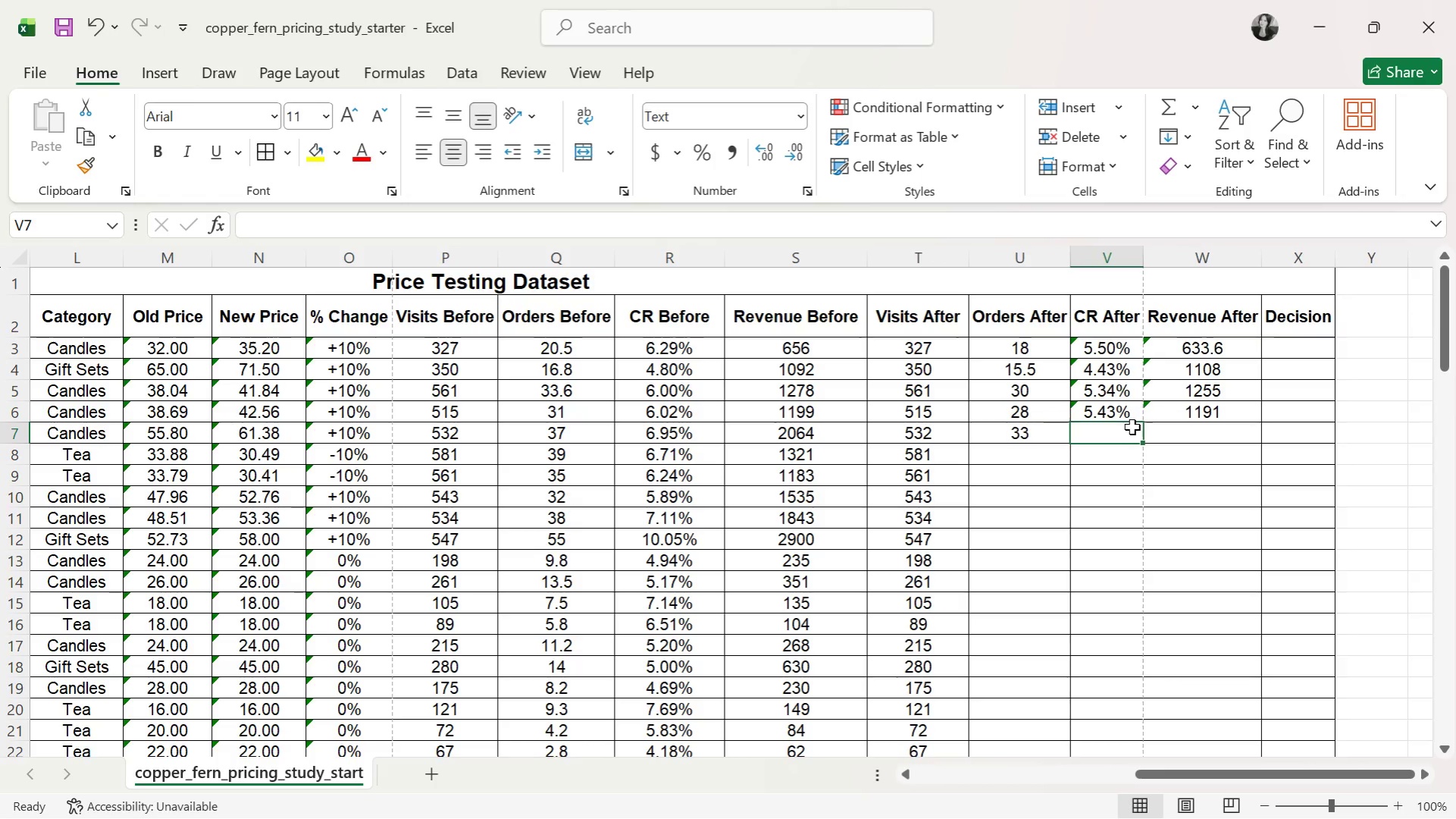 
type(6.20%)
 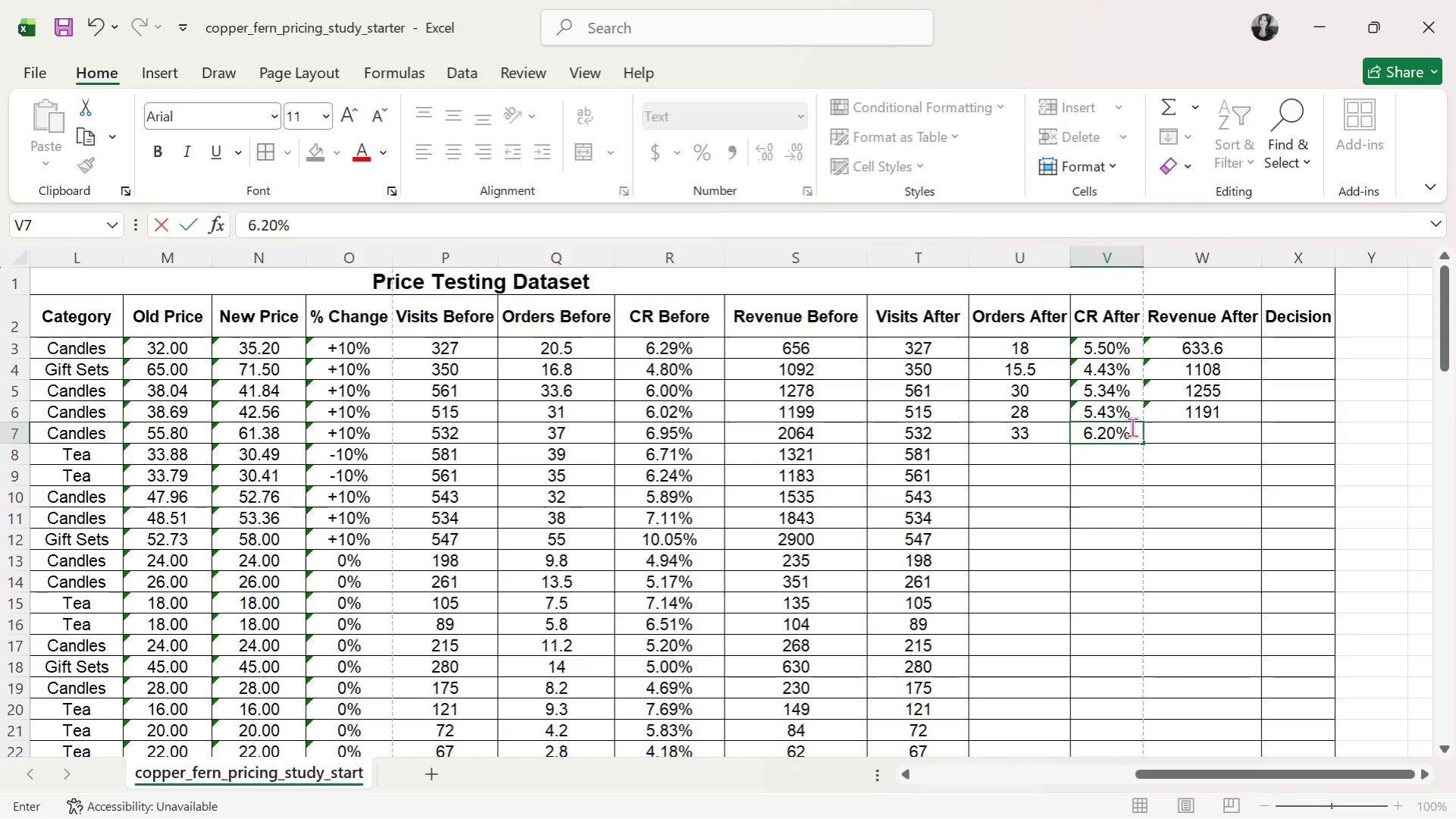 
key(ArrowRight)
 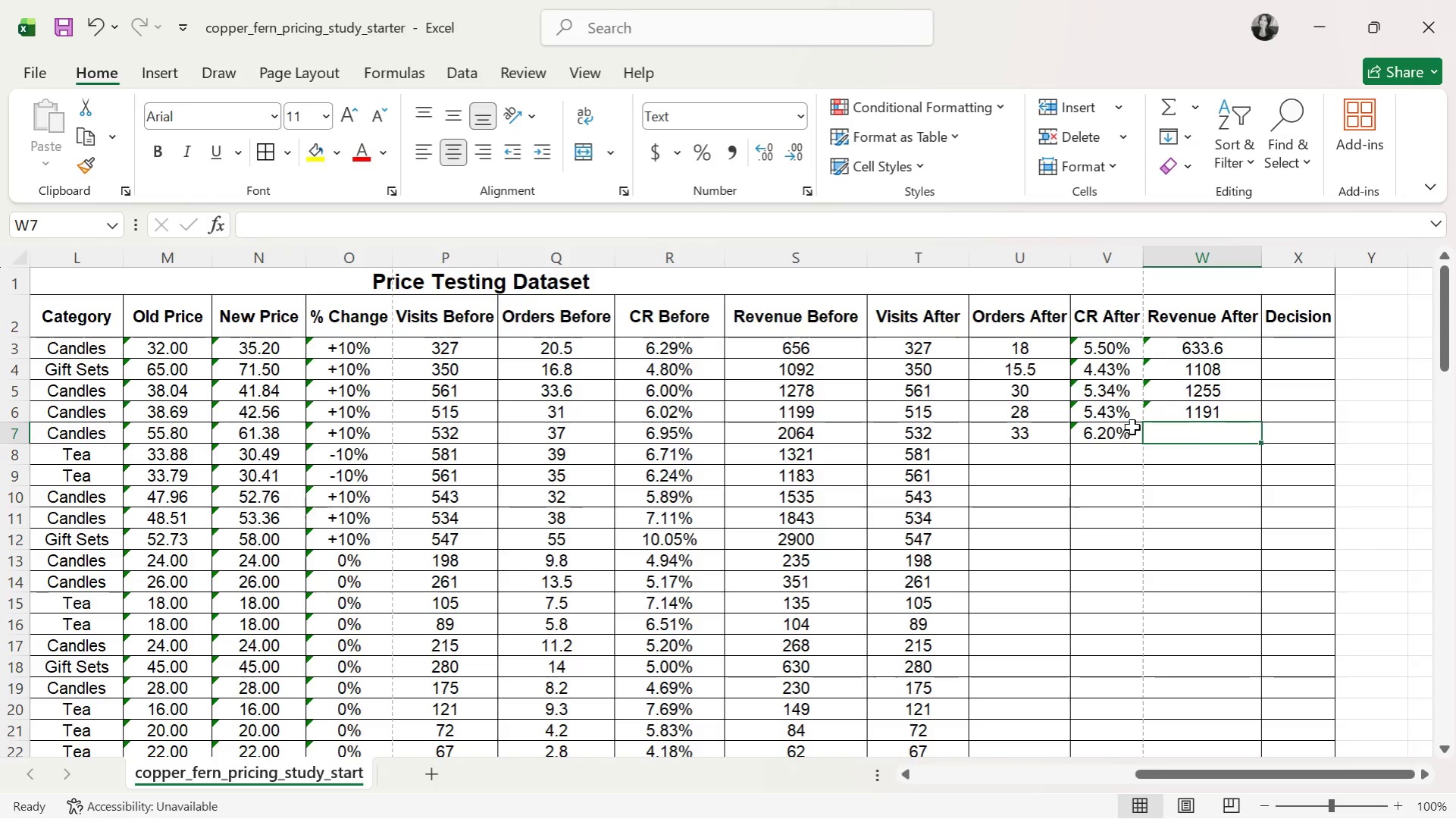 
type(2025)
 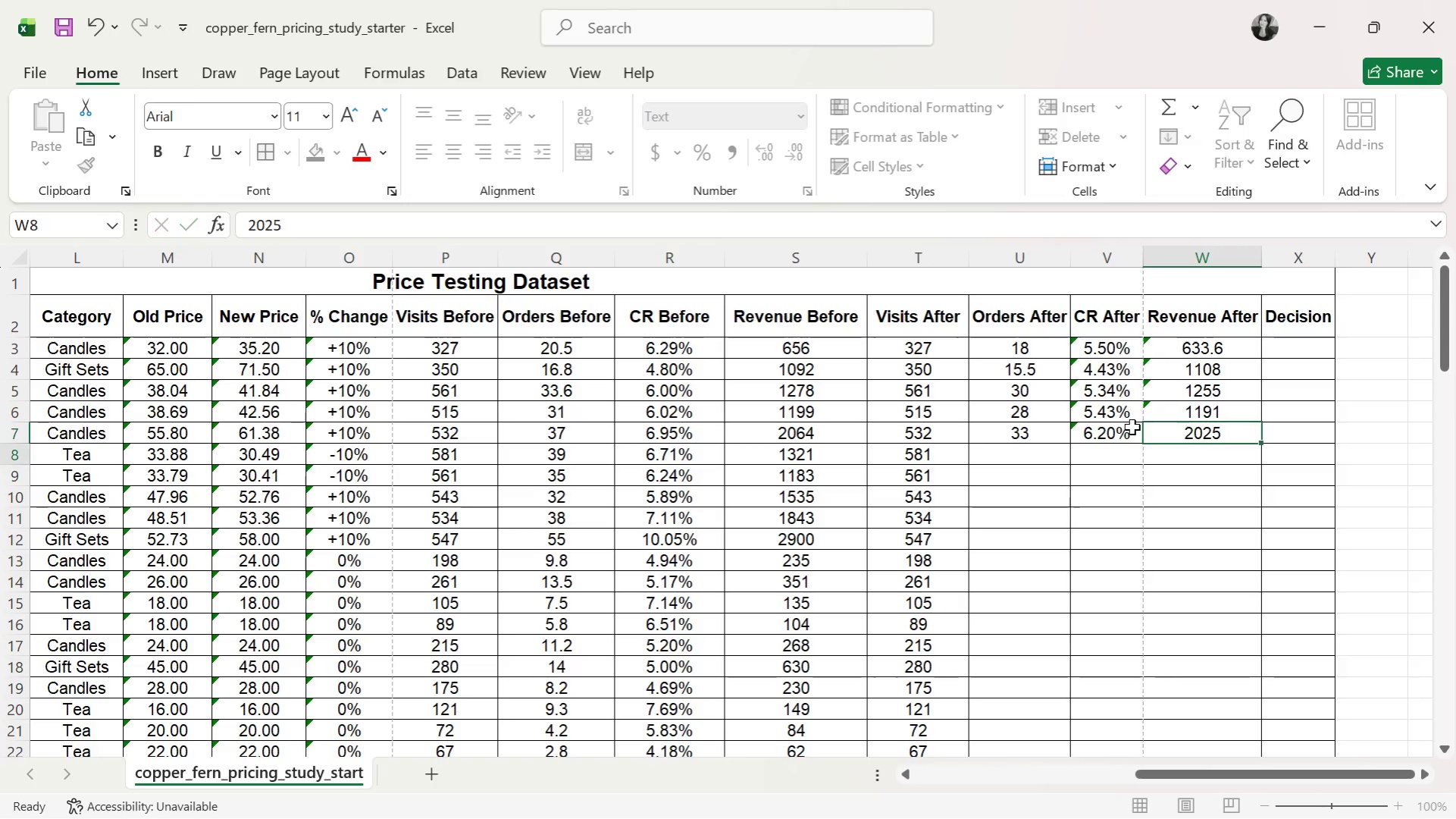 
key(Enter)
 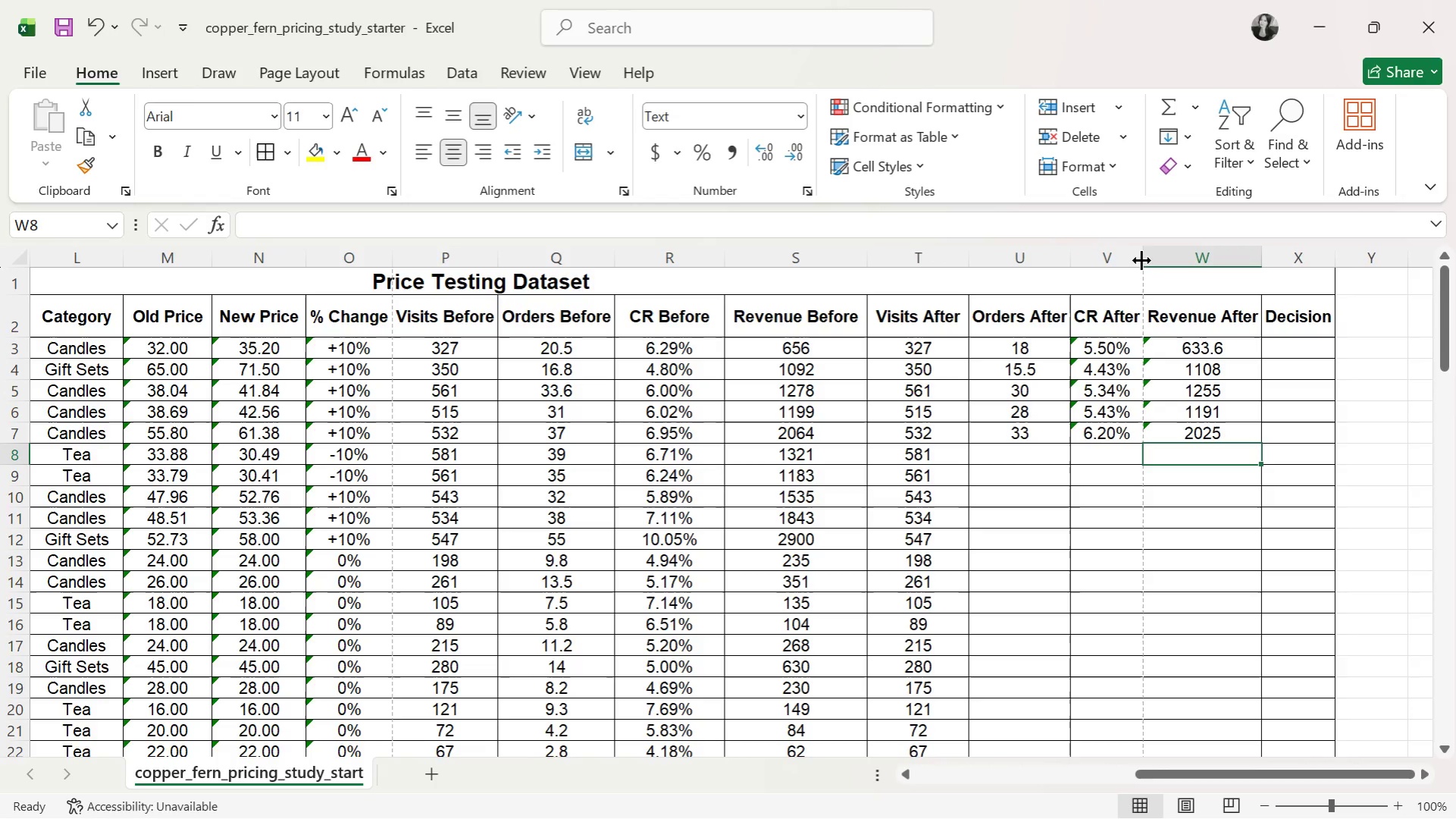 
left_click_drag(start_coordinate=[1139, 256], to_coordinate=[1152, 255])
 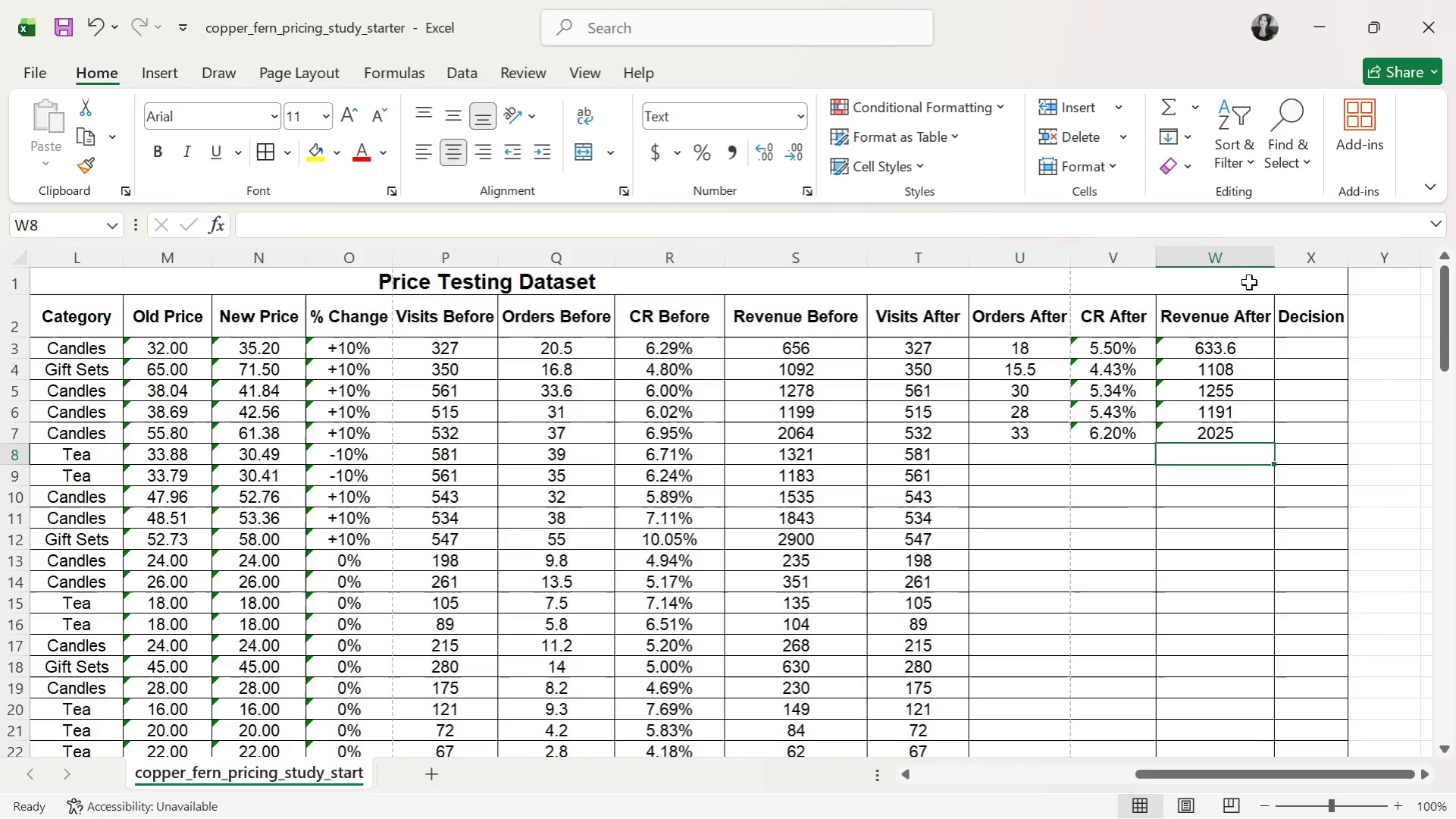 
left_click([1106, 548])
 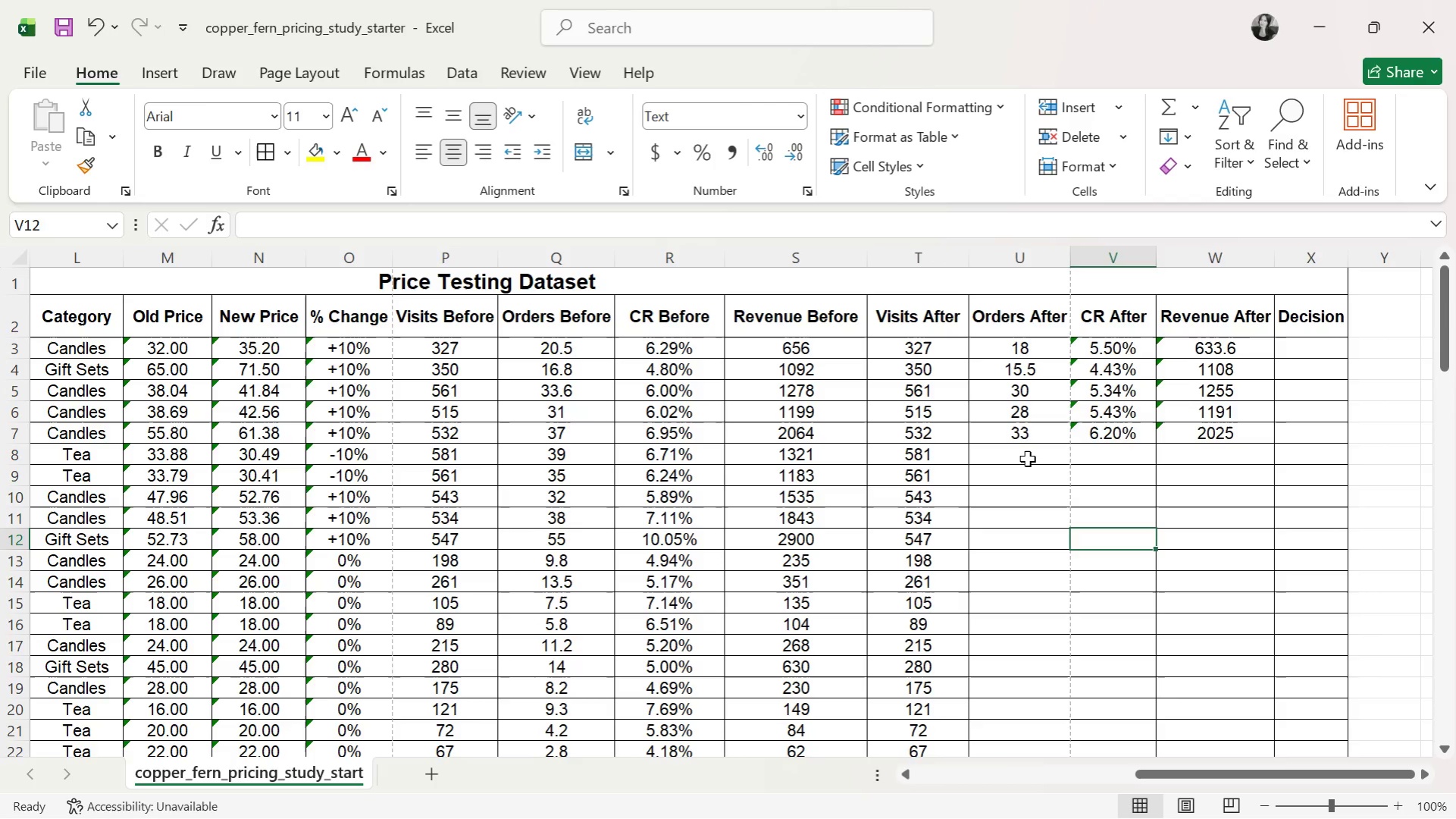 
left_click([1027, 459])
 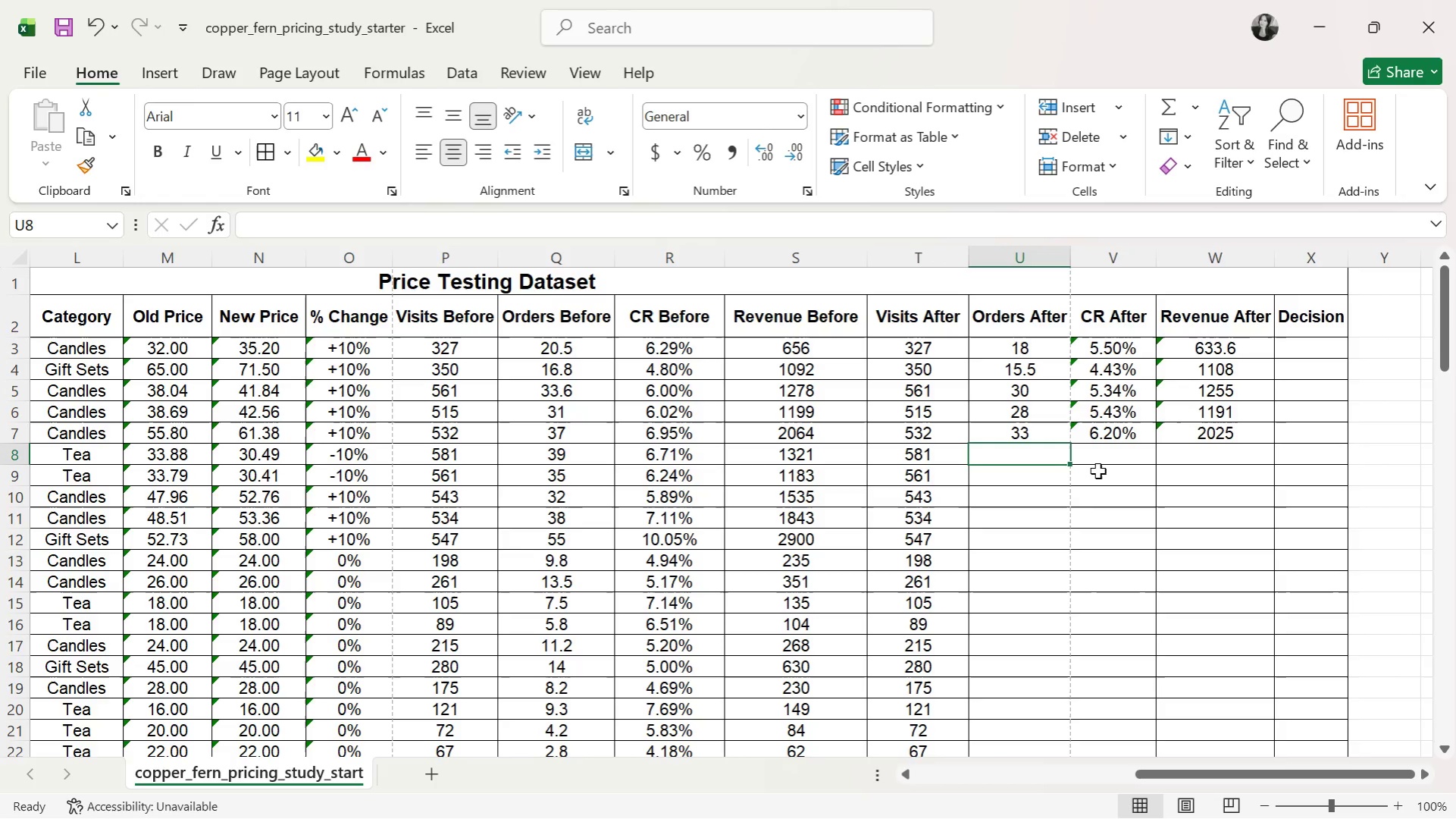 
type(47)
 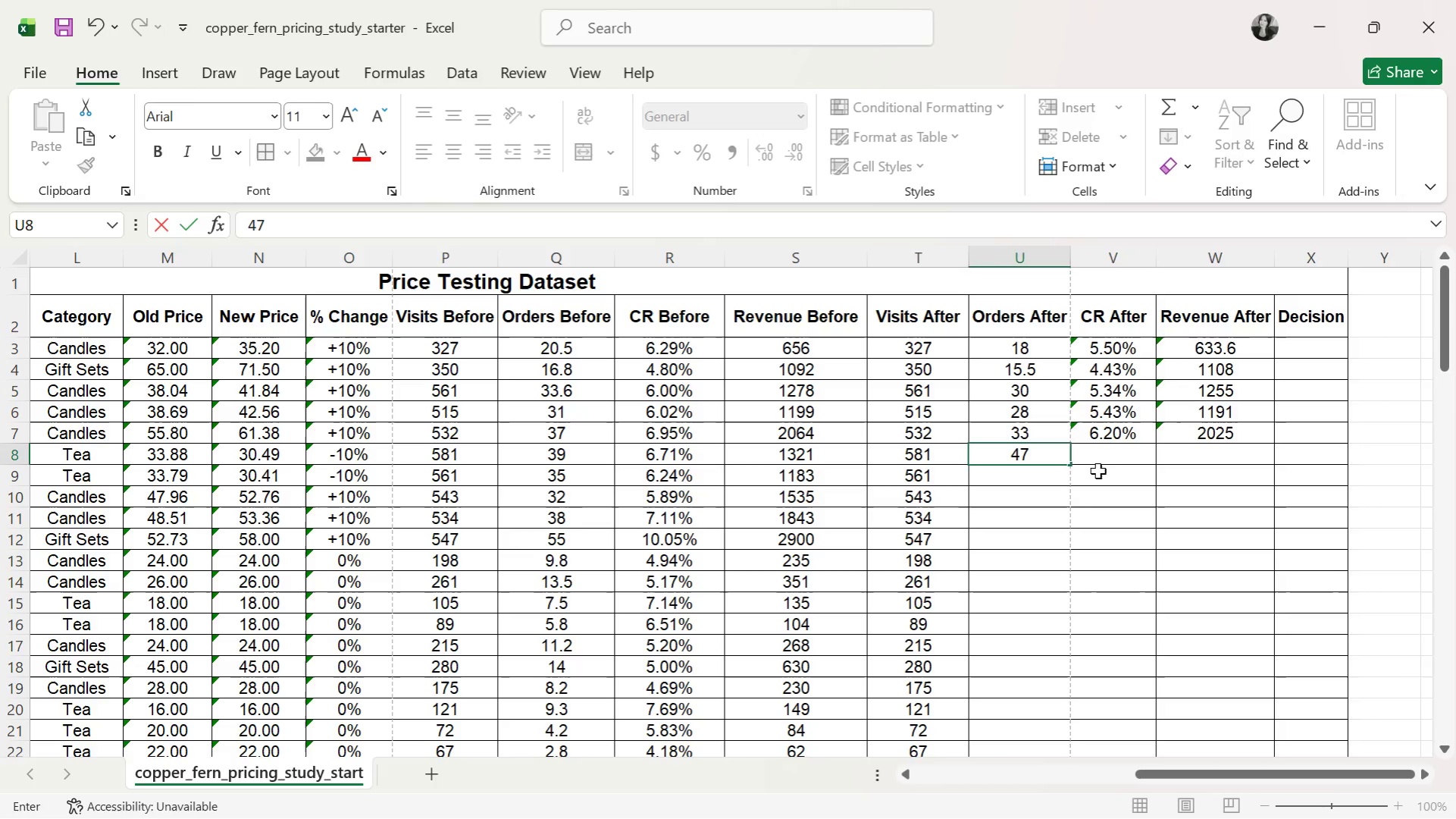 
key(ArrowRight)
 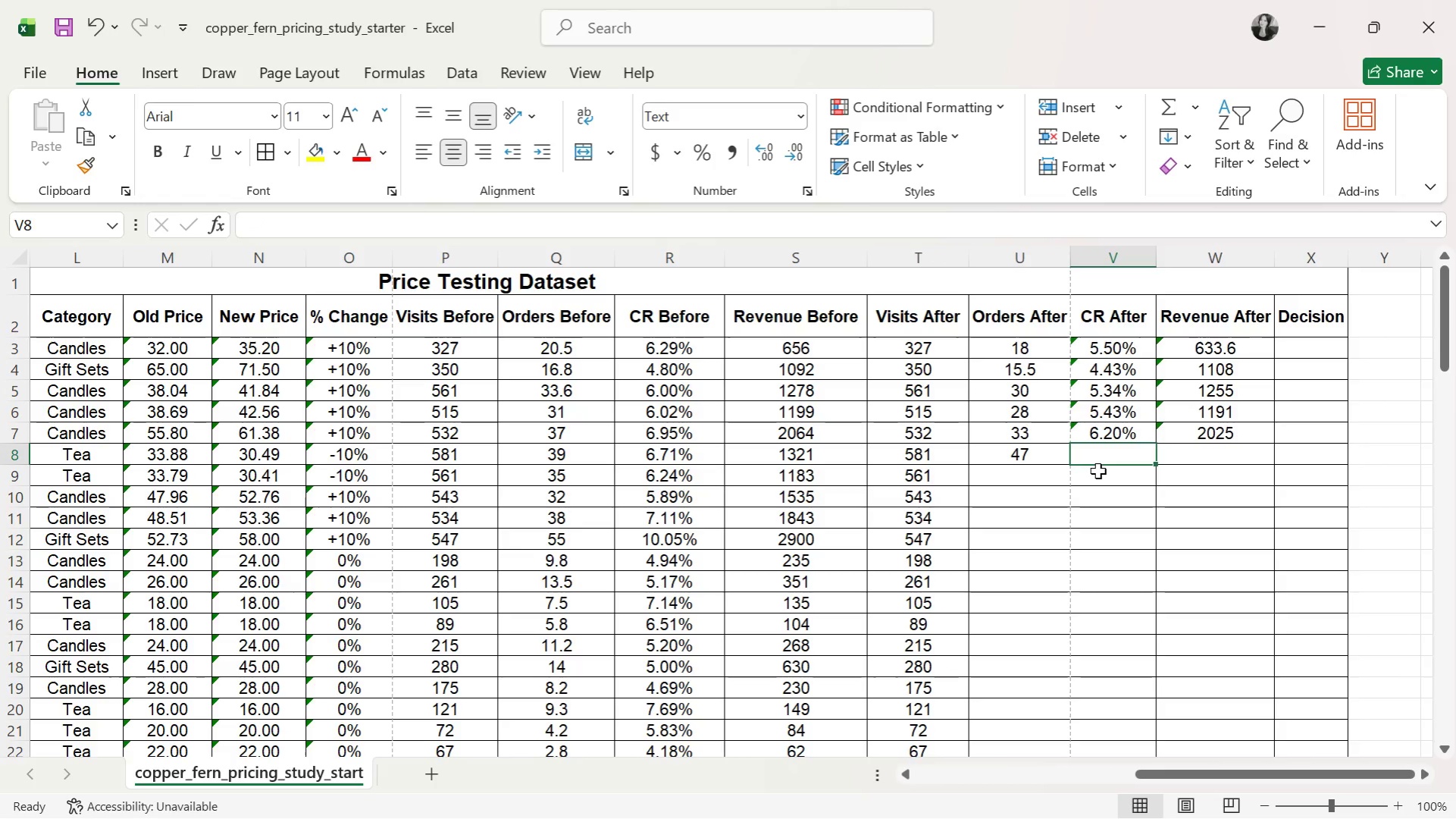 
type(8.09%)
 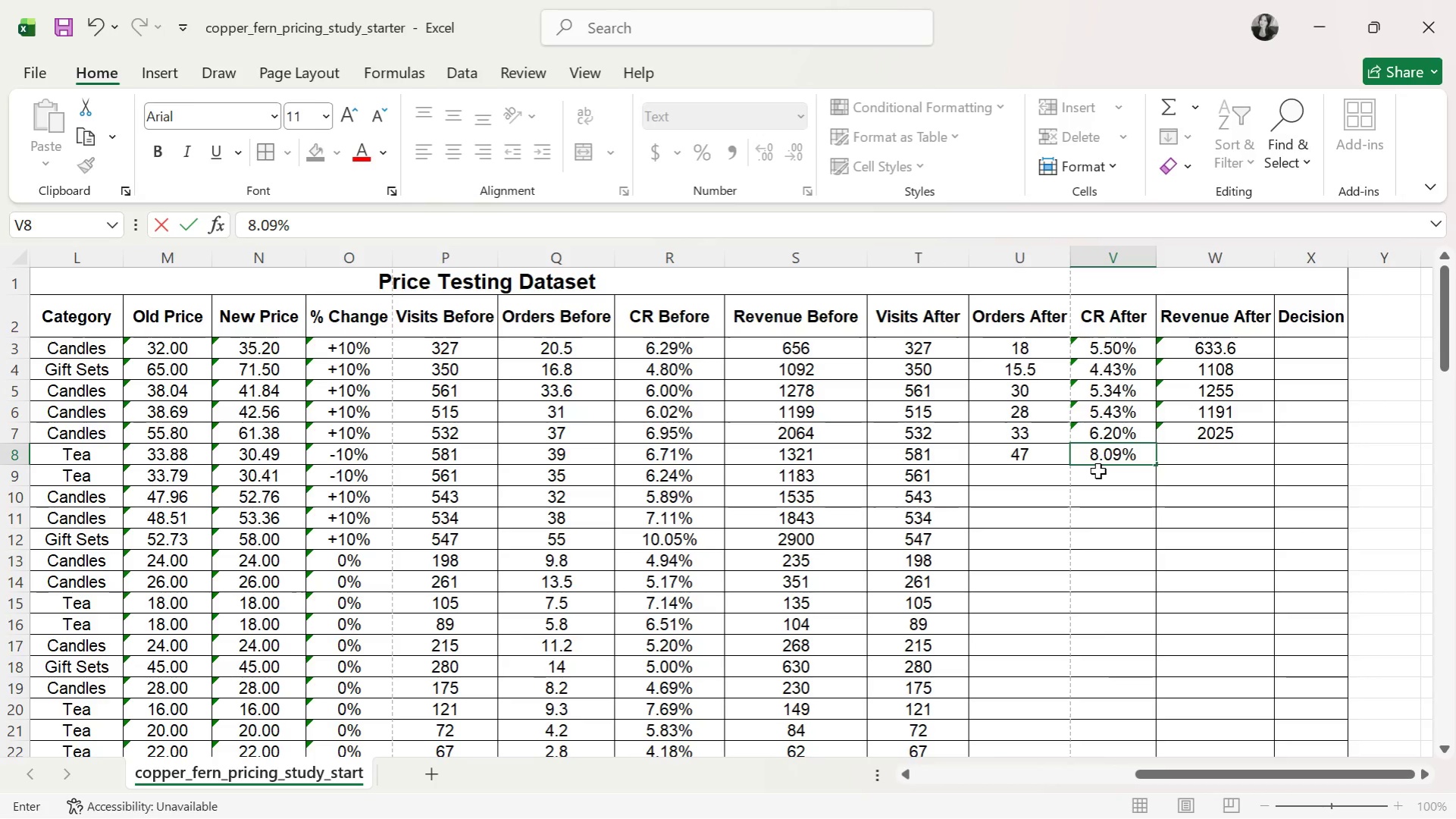 
key(ArrowRight)
 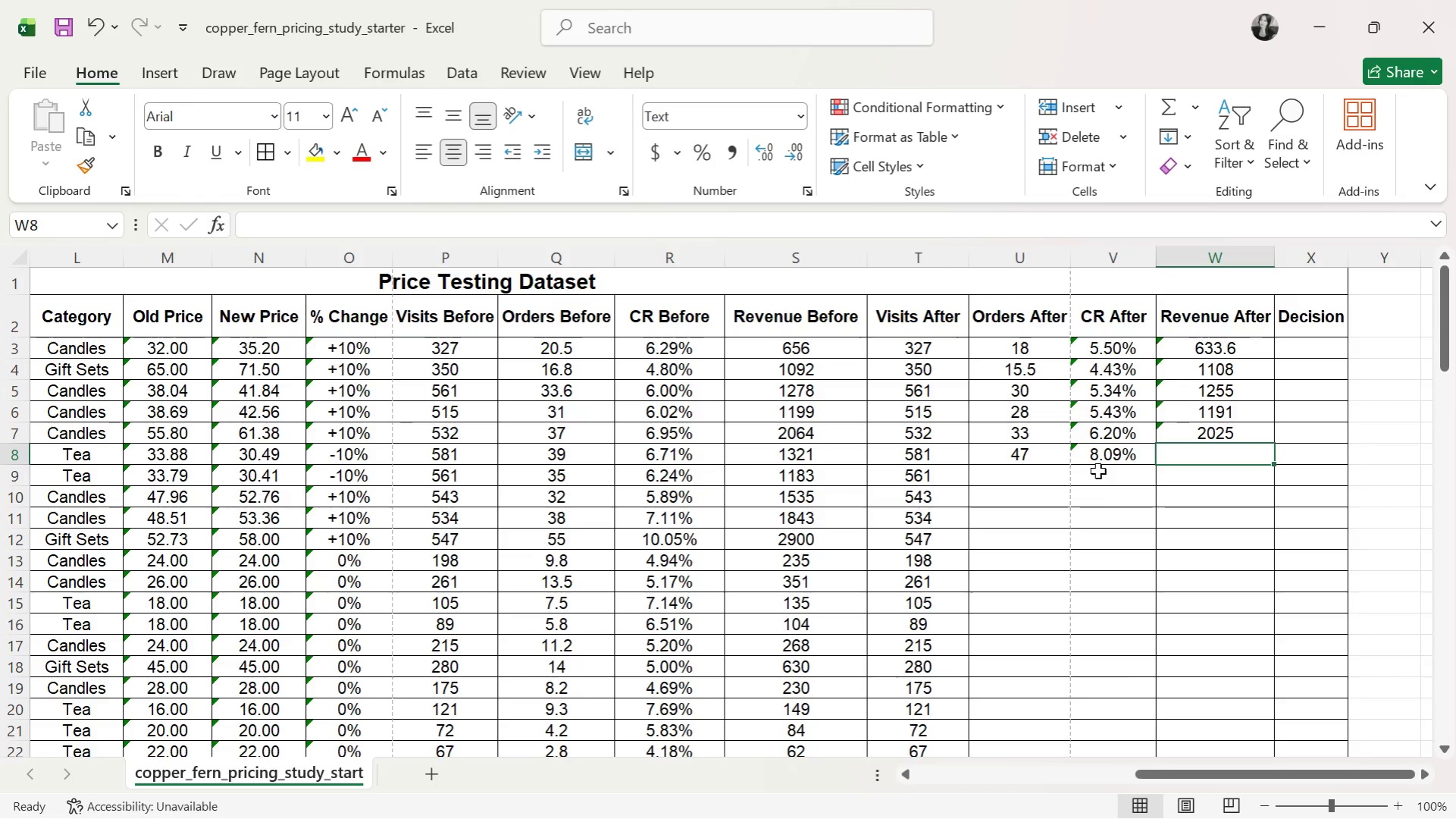 
type(1433)
 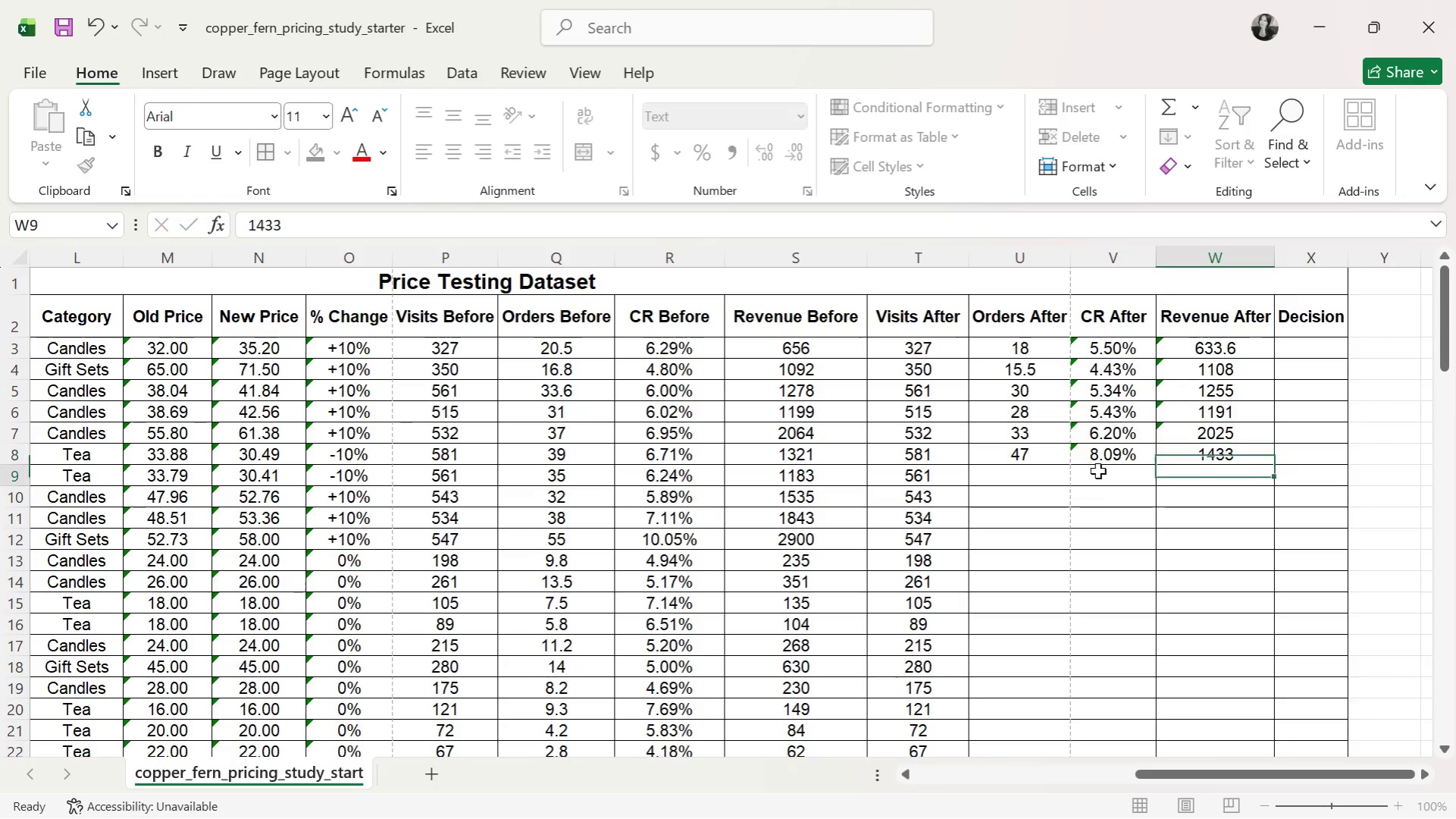 
key(ArrowDown)
 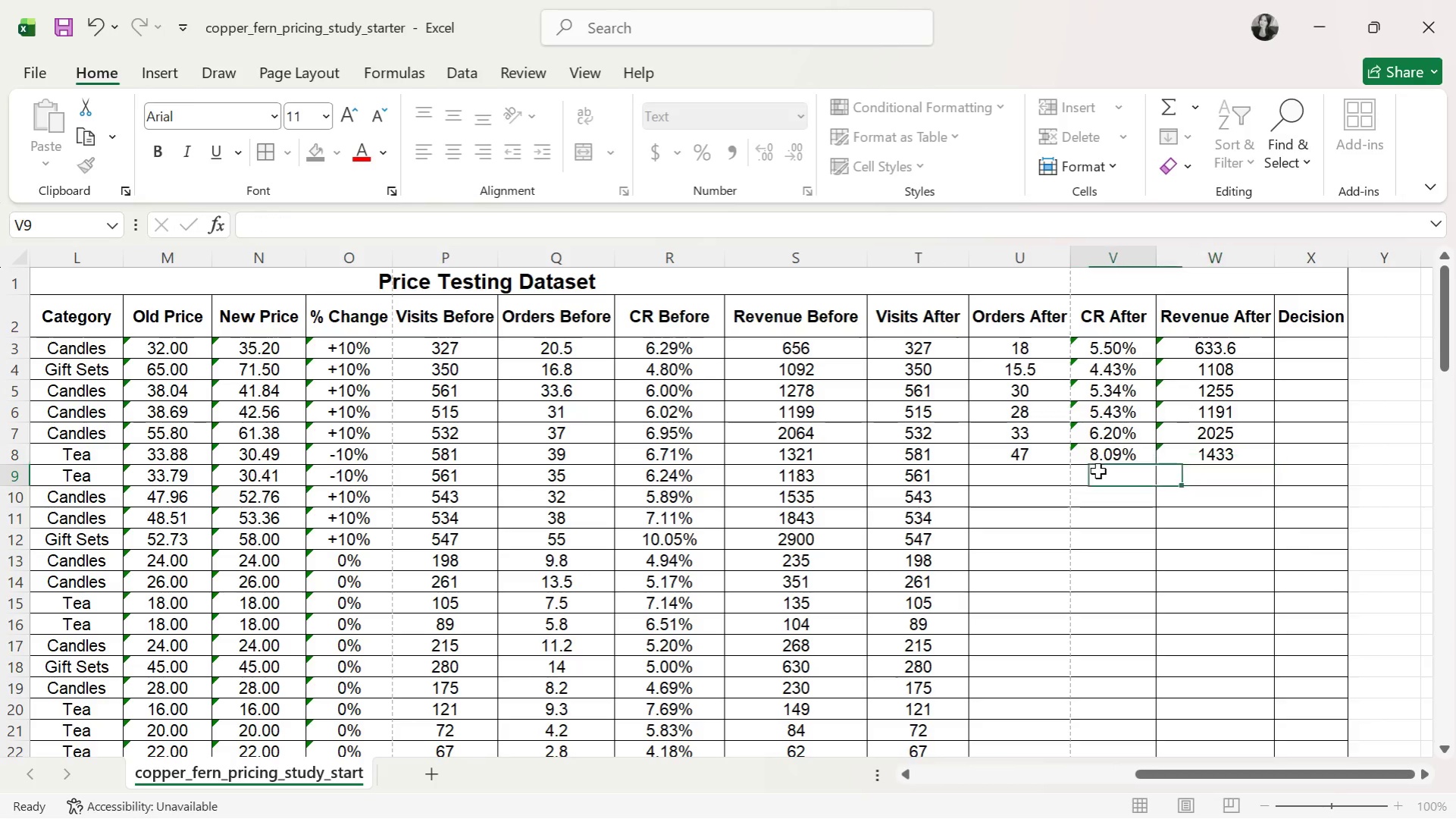 
key(ArrowLeft)
 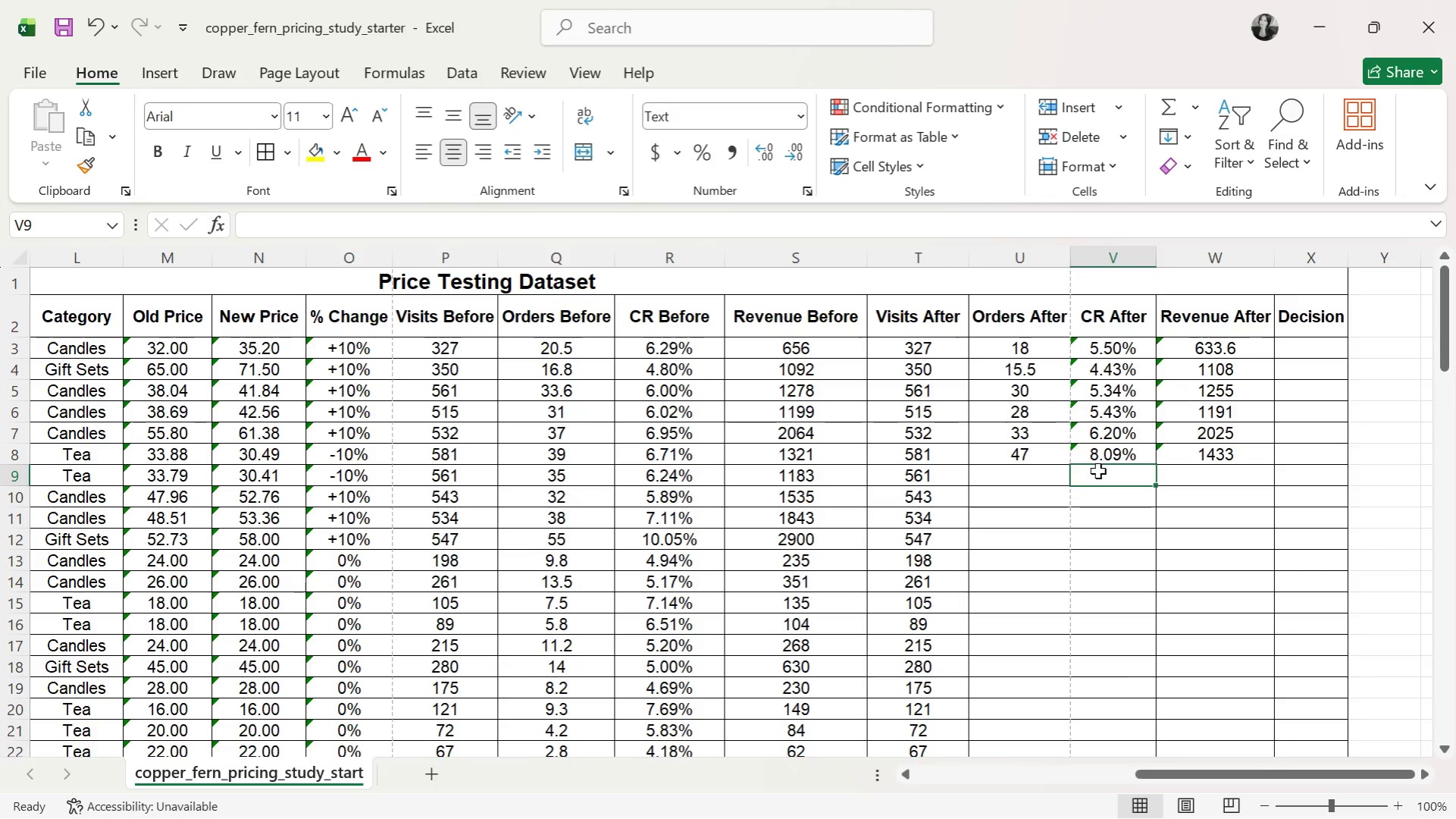 
key(ArrowLeft)
 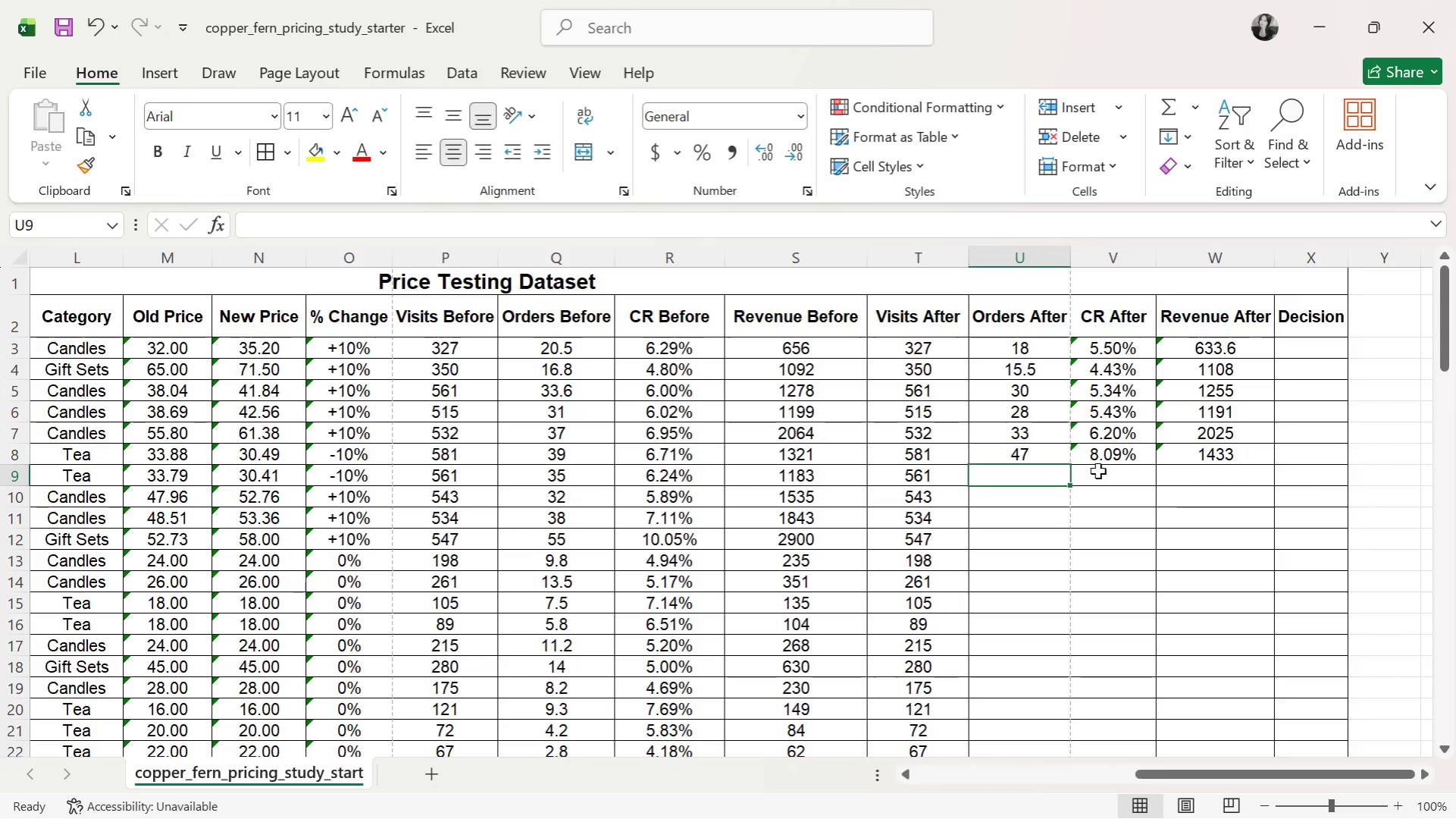 
type(43)
 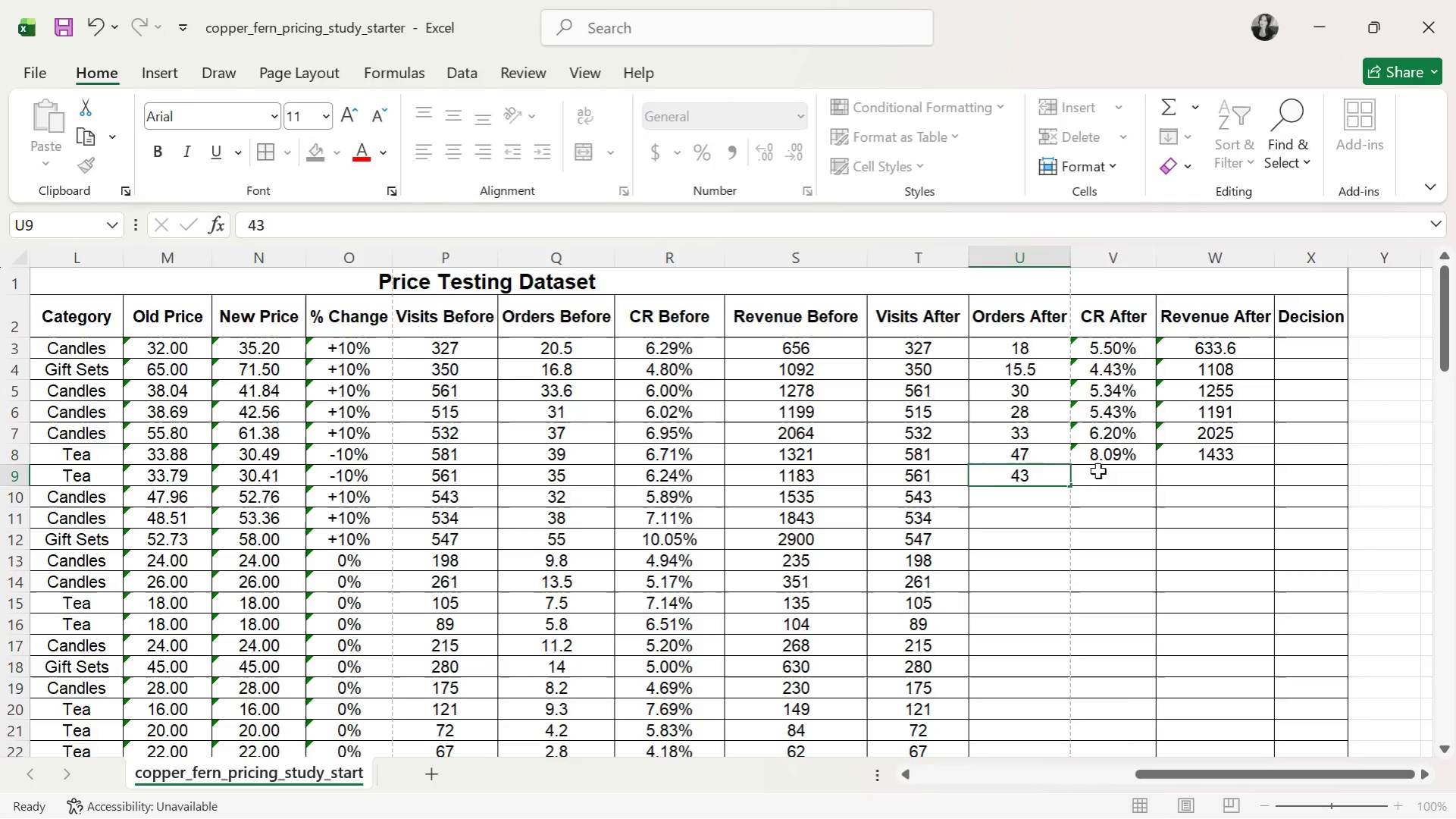 
key(ArrowRight)
 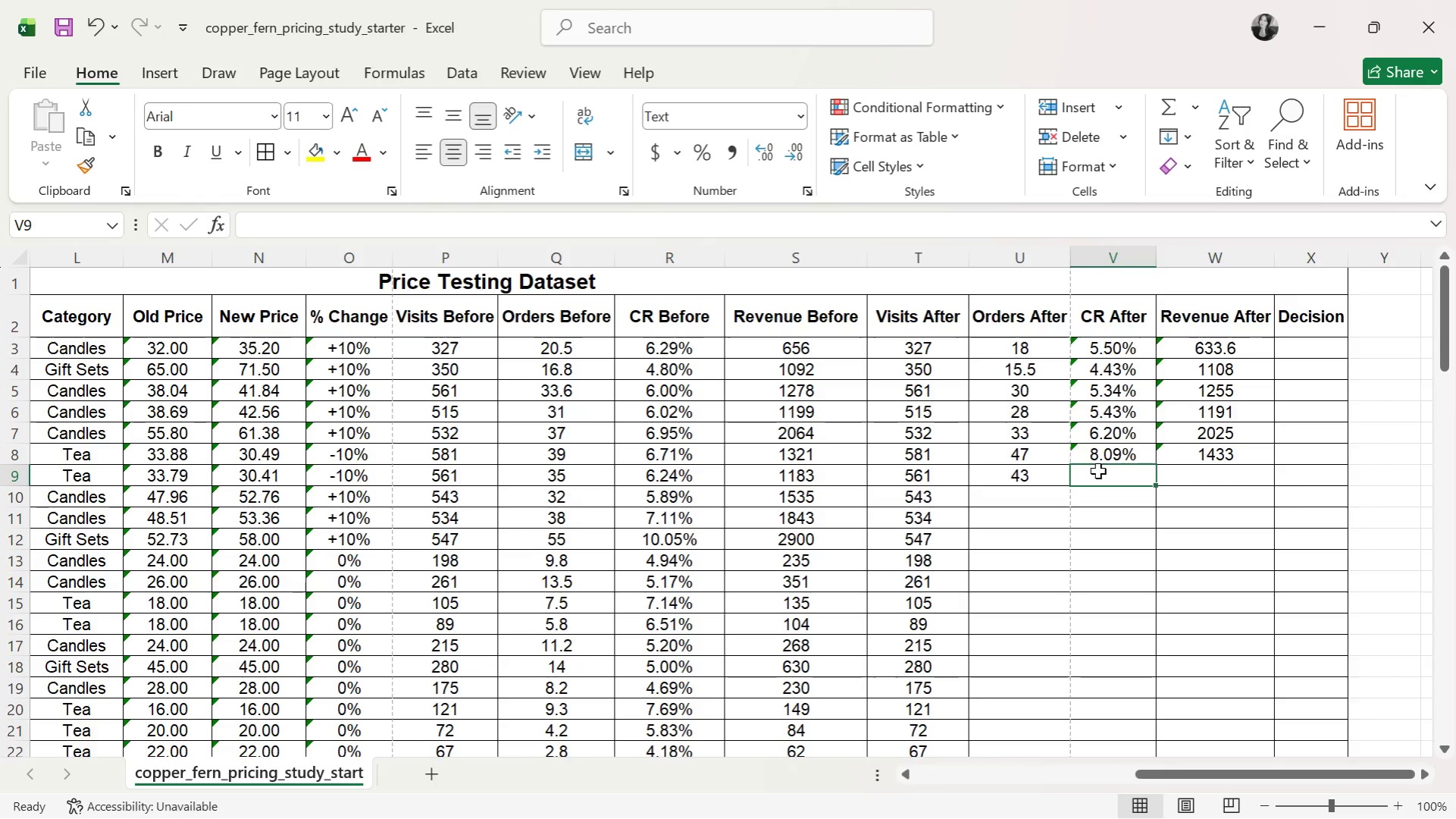 
type(7.66%)
 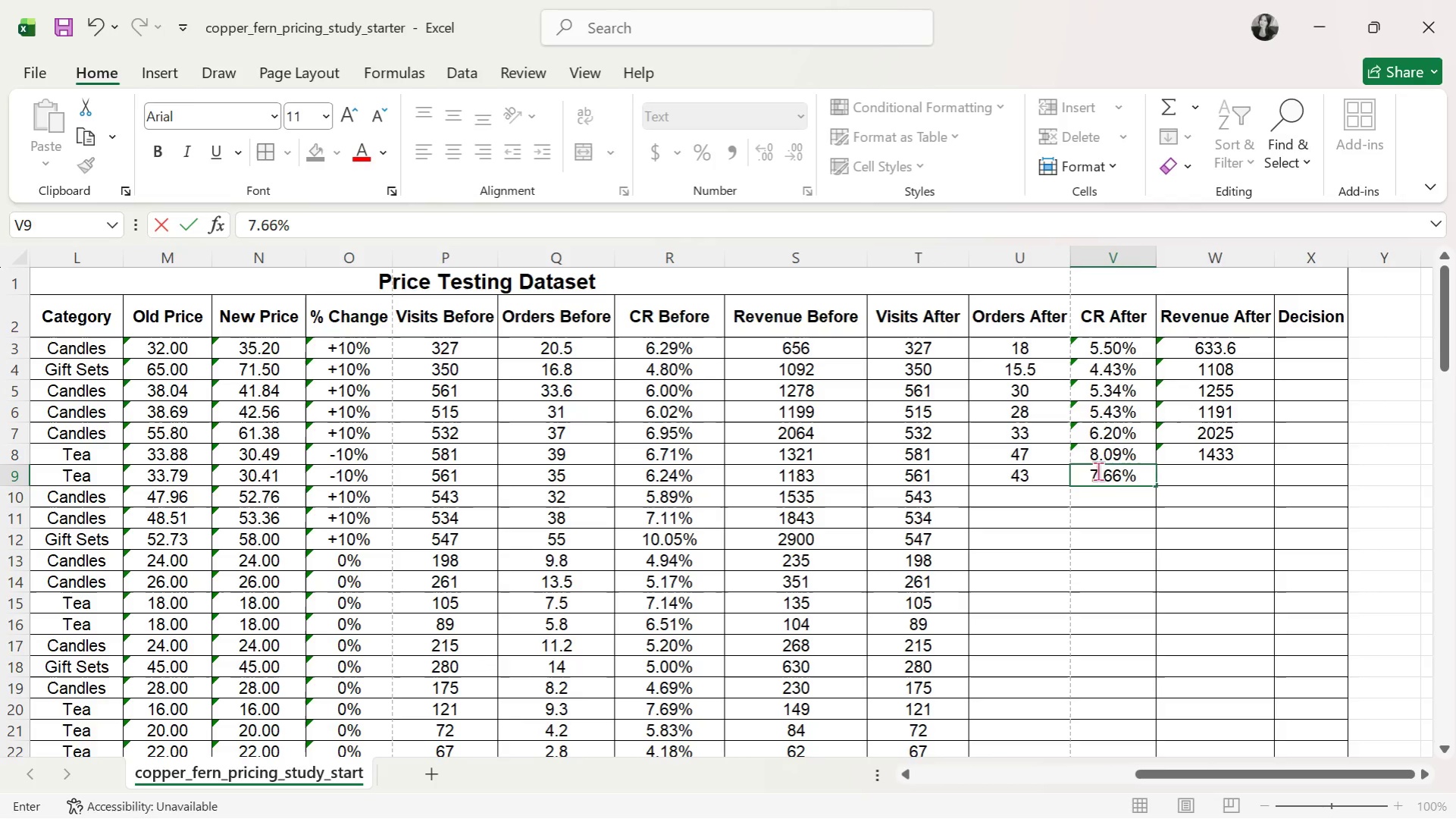 
key(ArrowRight)
 